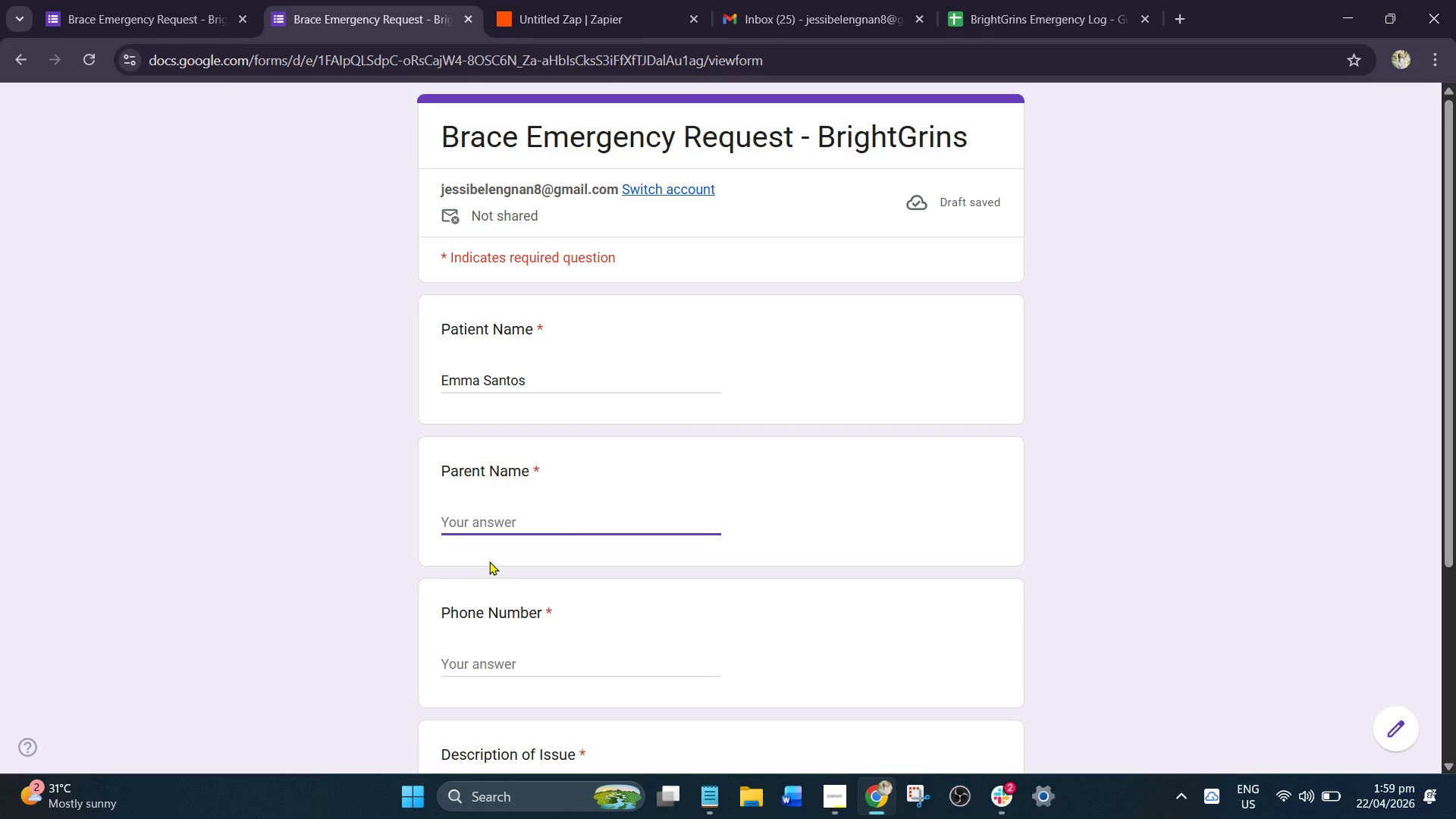 
type(Rosa Santos)
 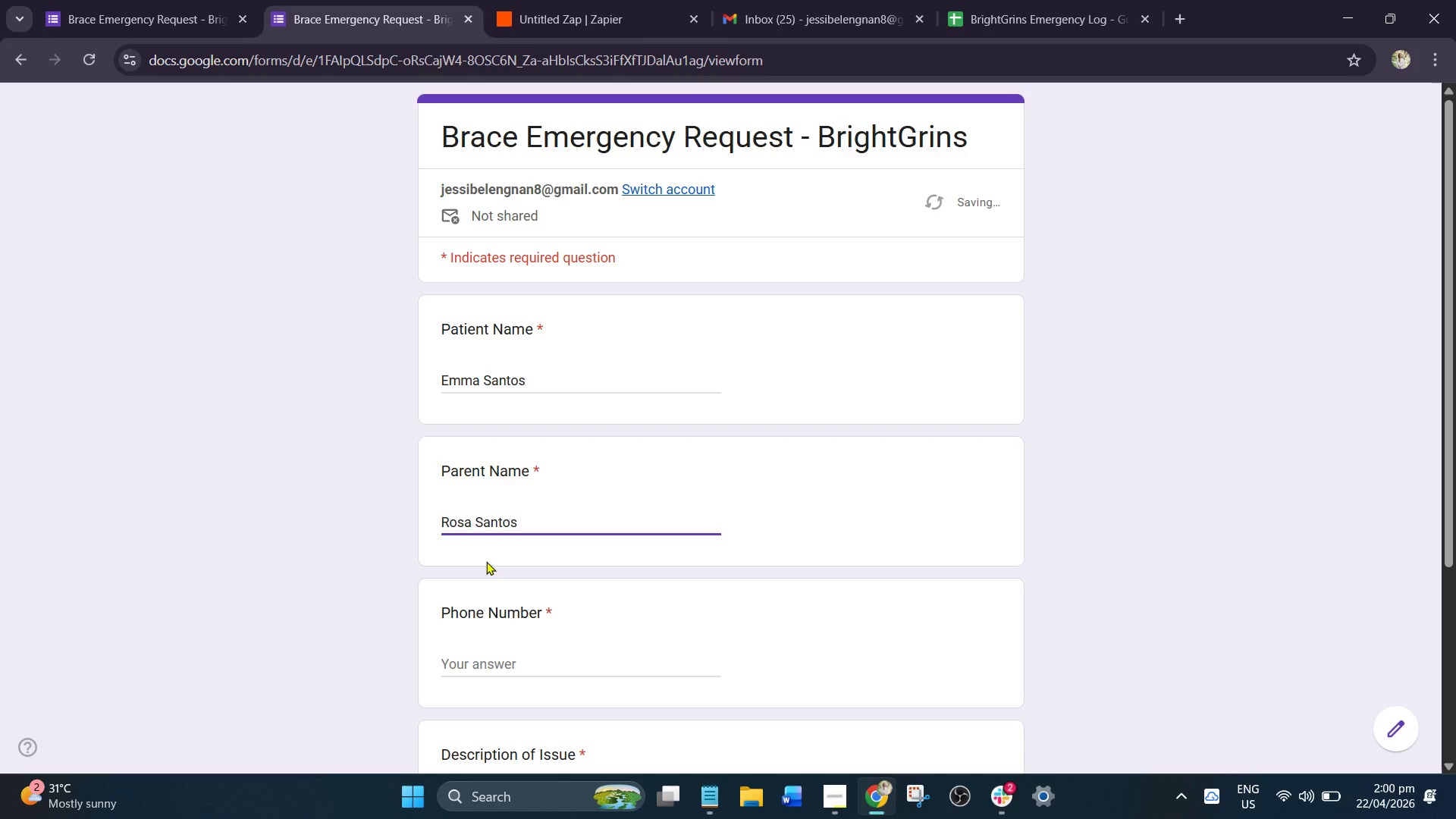 
left_click([494, 657])
 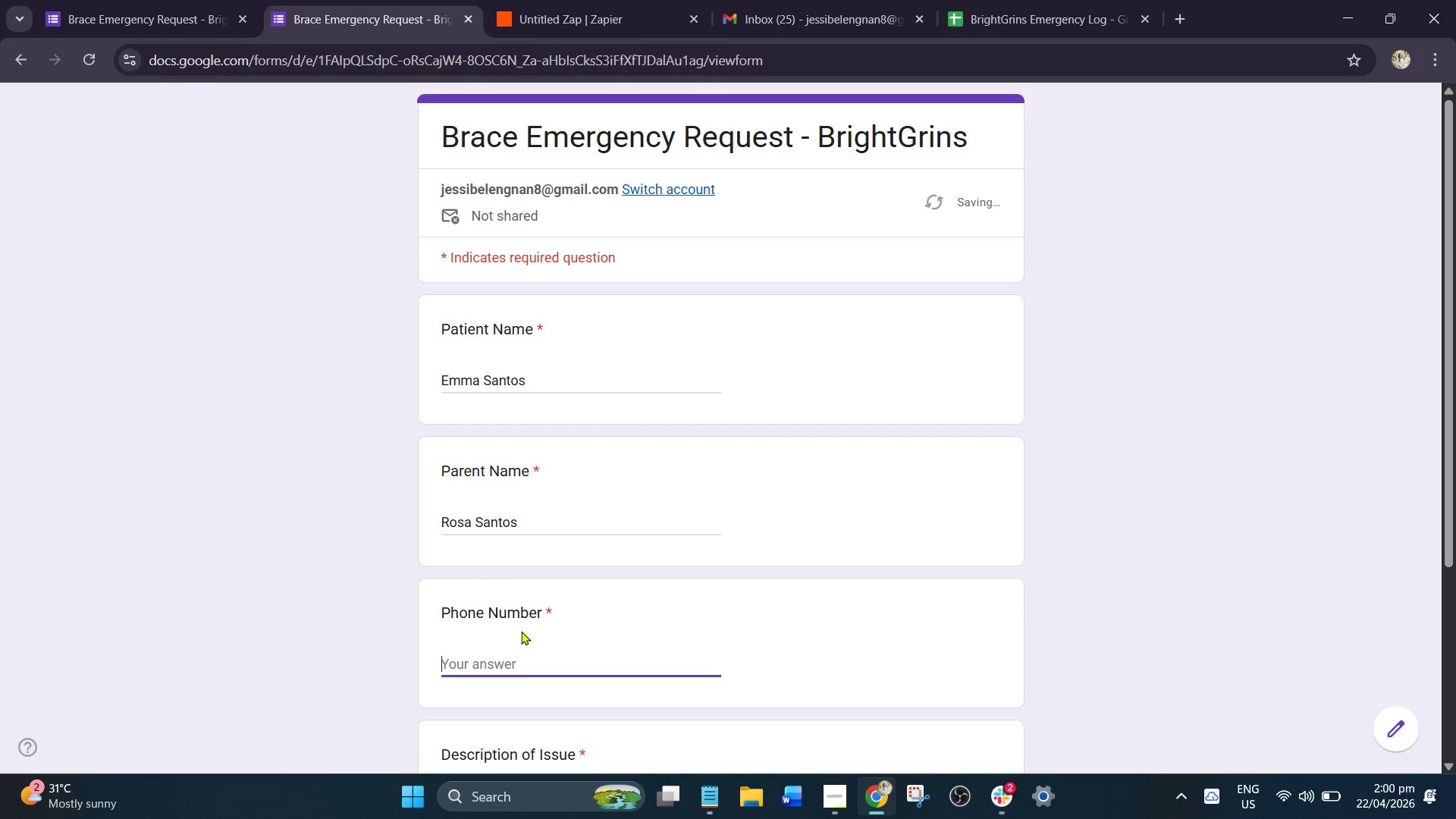 
scroll: coordinate [527, 623], scroll_direction: down, amount: 1.0
 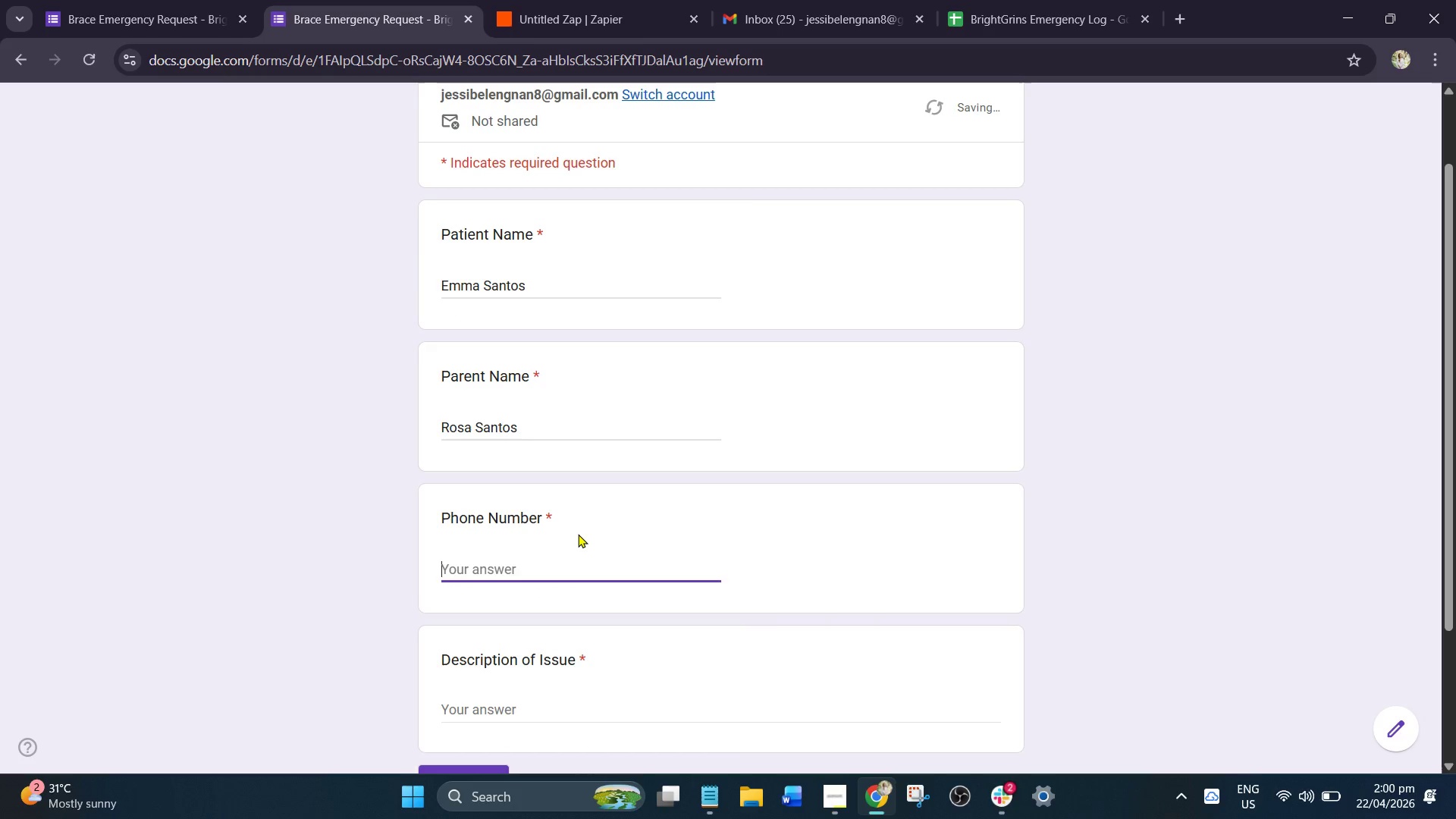 
type(09)
 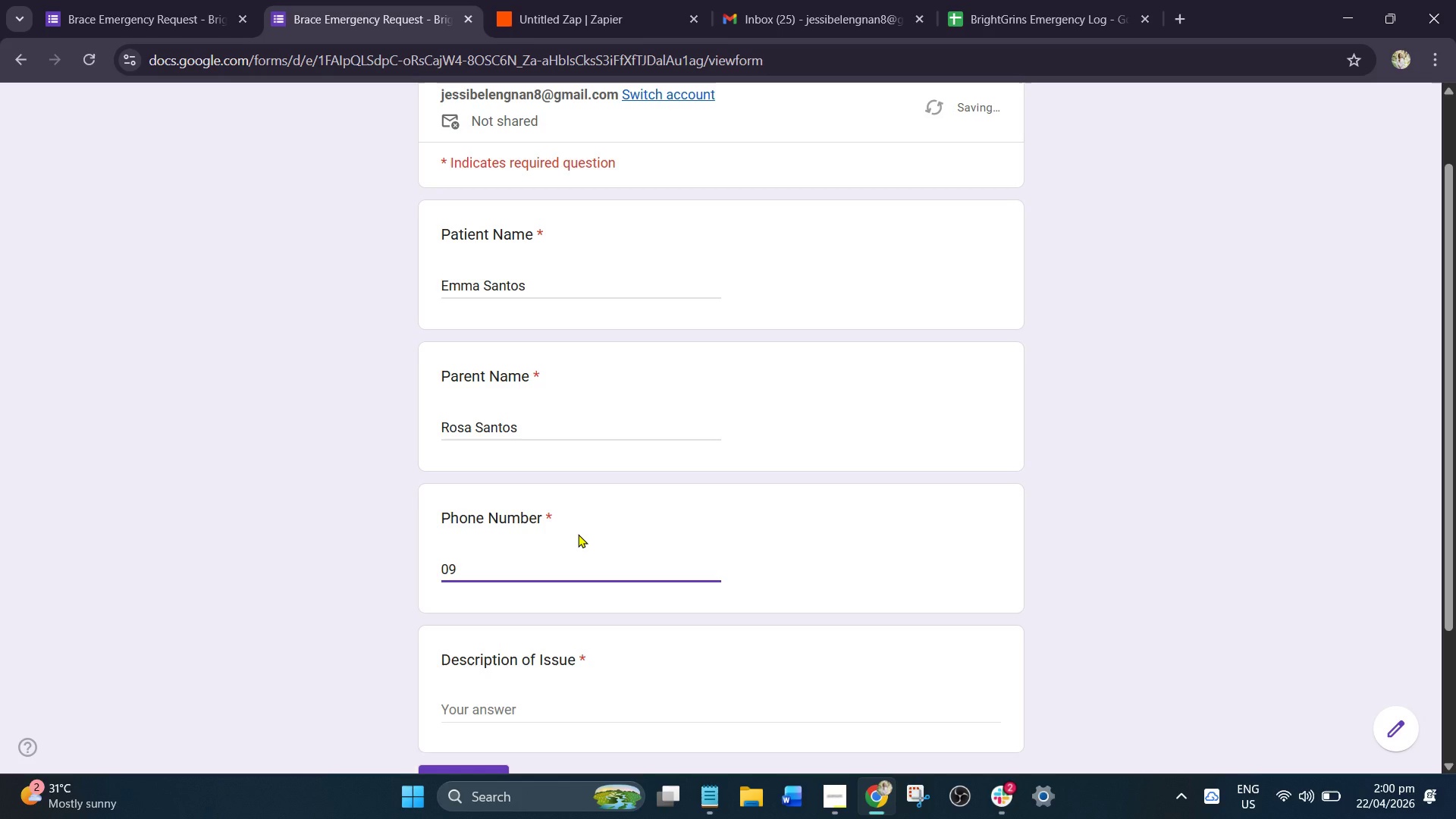 
type(19-777-2244)
 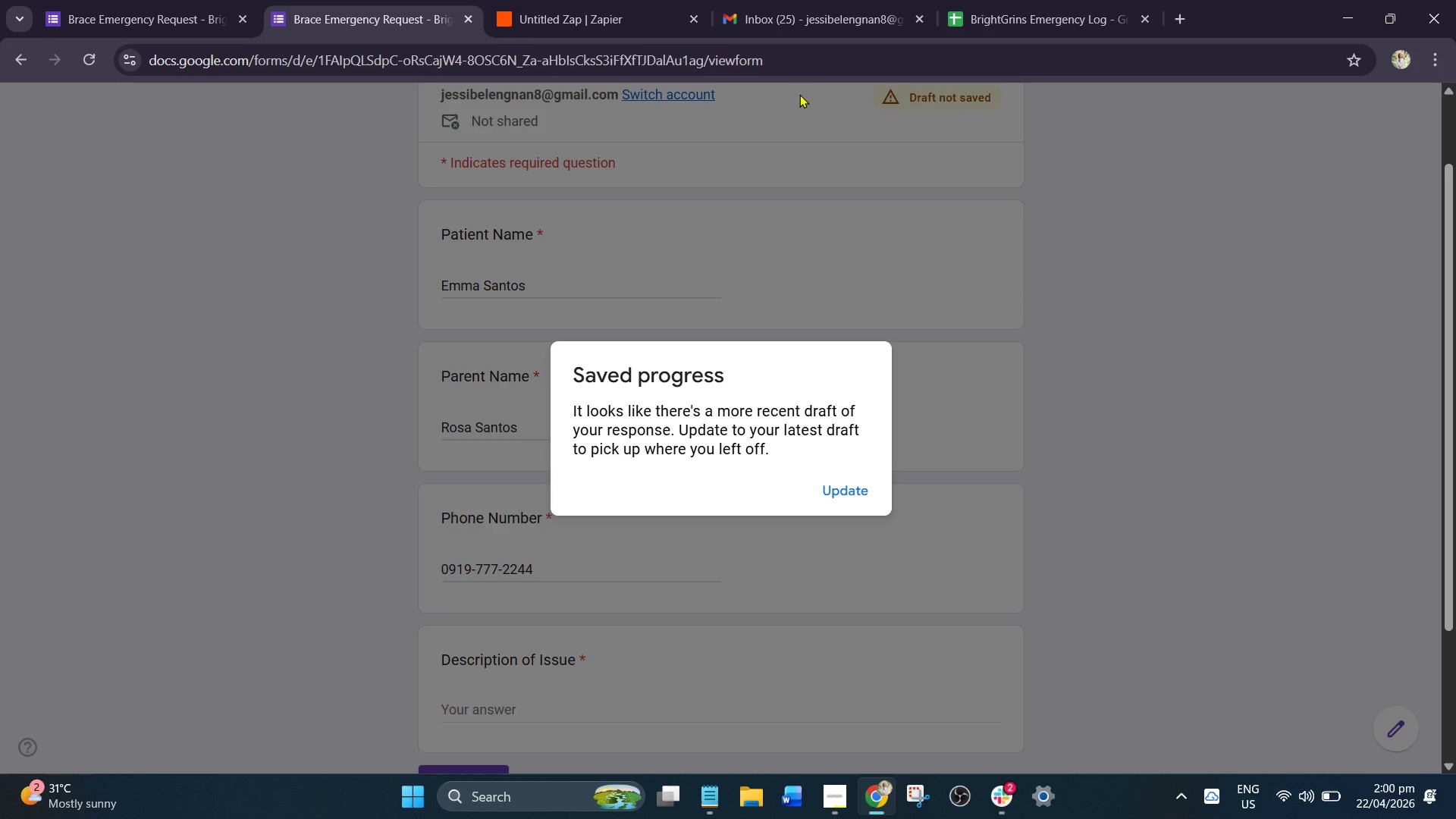 
wait(19.16)
 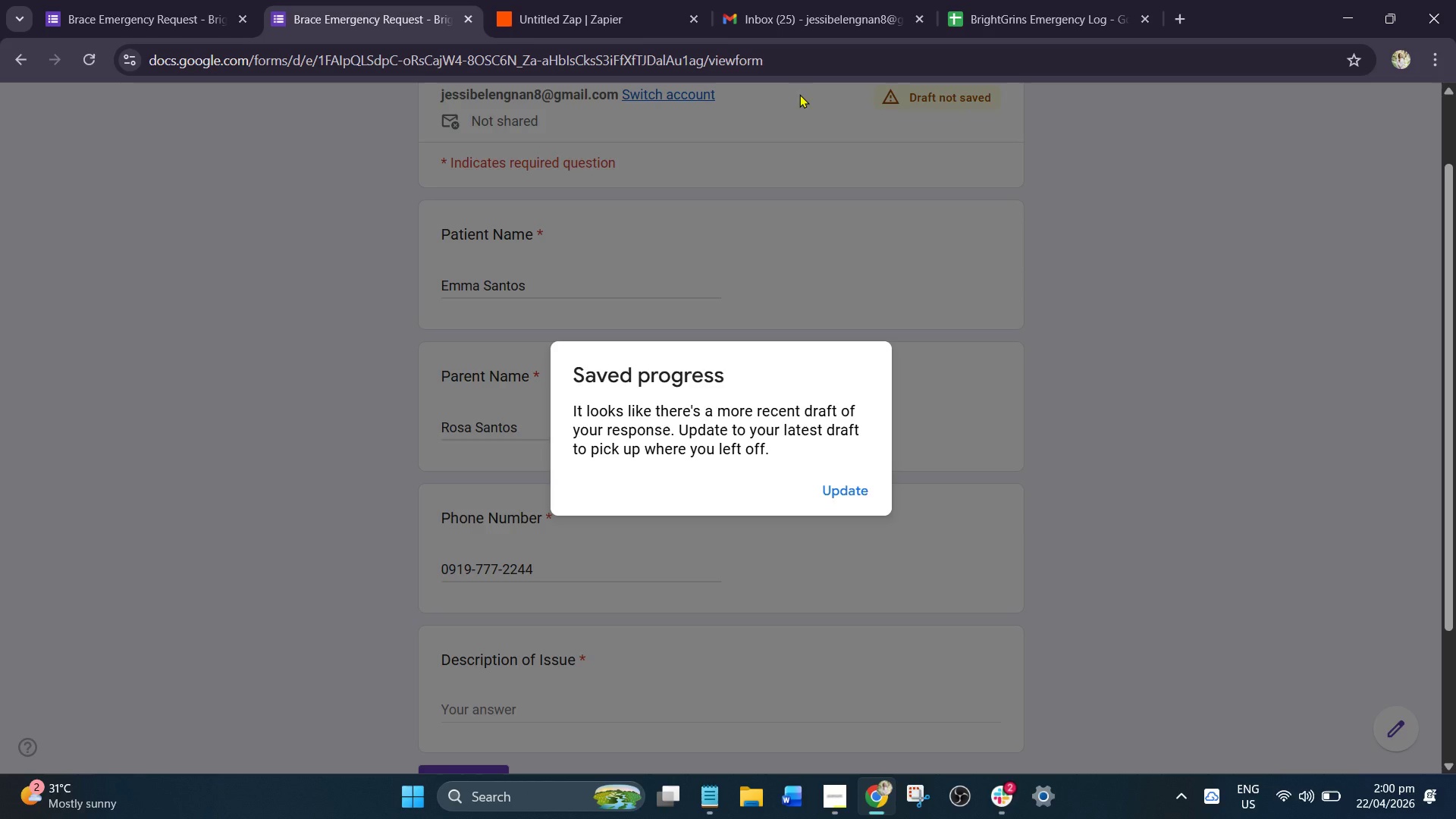 
left_click([852, 495])
 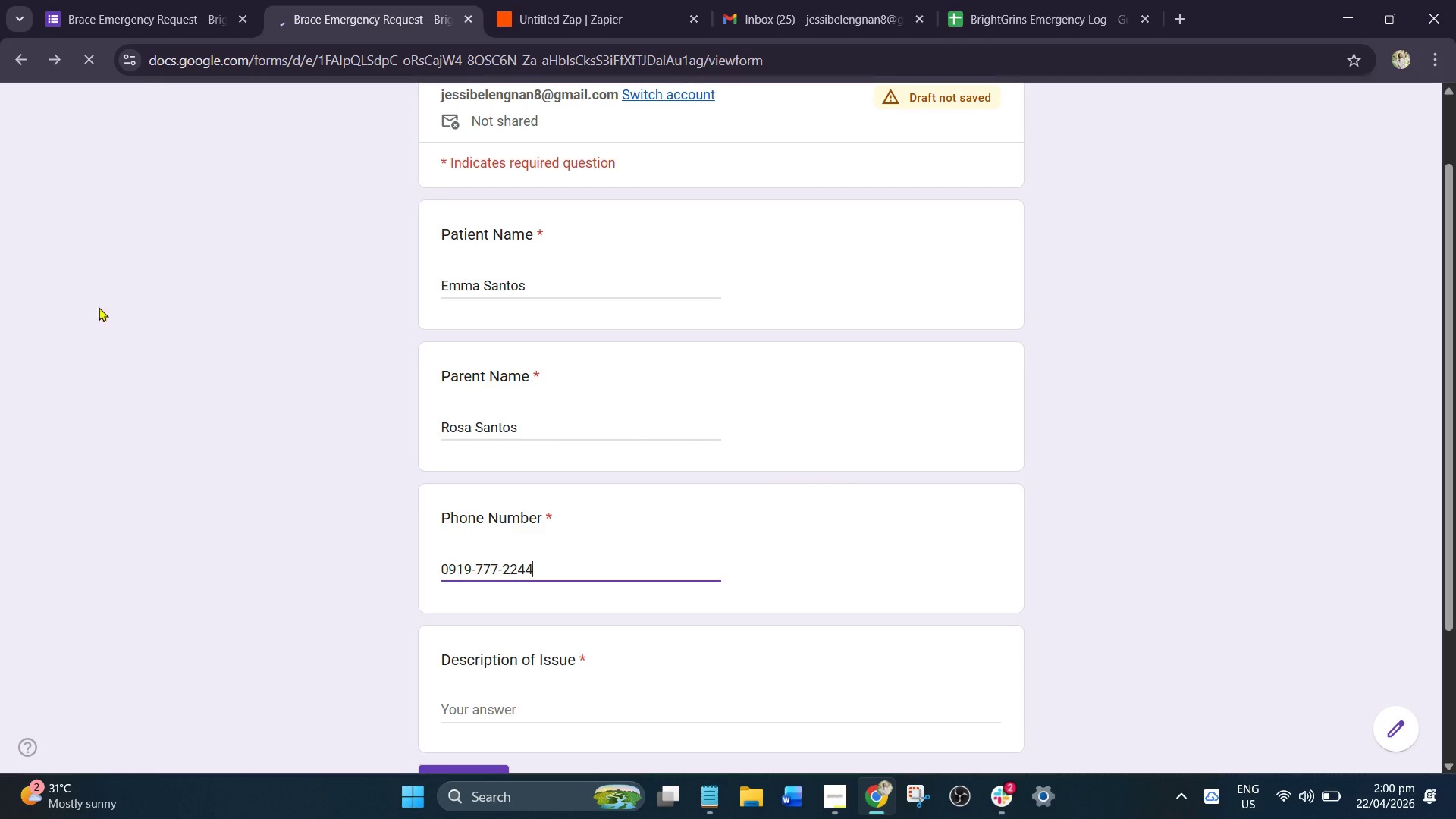 
scroll: coordinate [381, 248], scroll_direction: down, amount: 2.0
 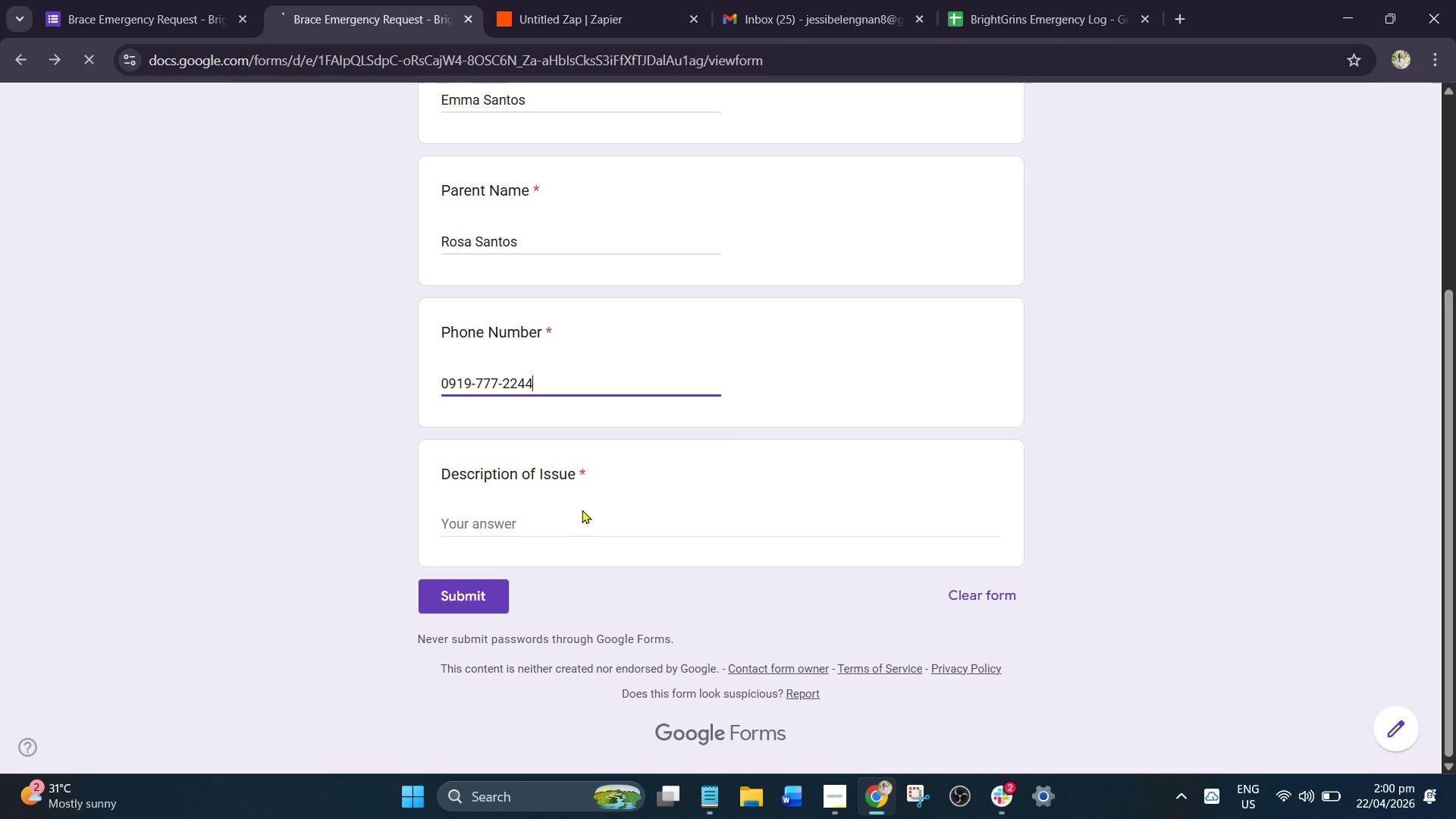 
left_click([572, 521])
 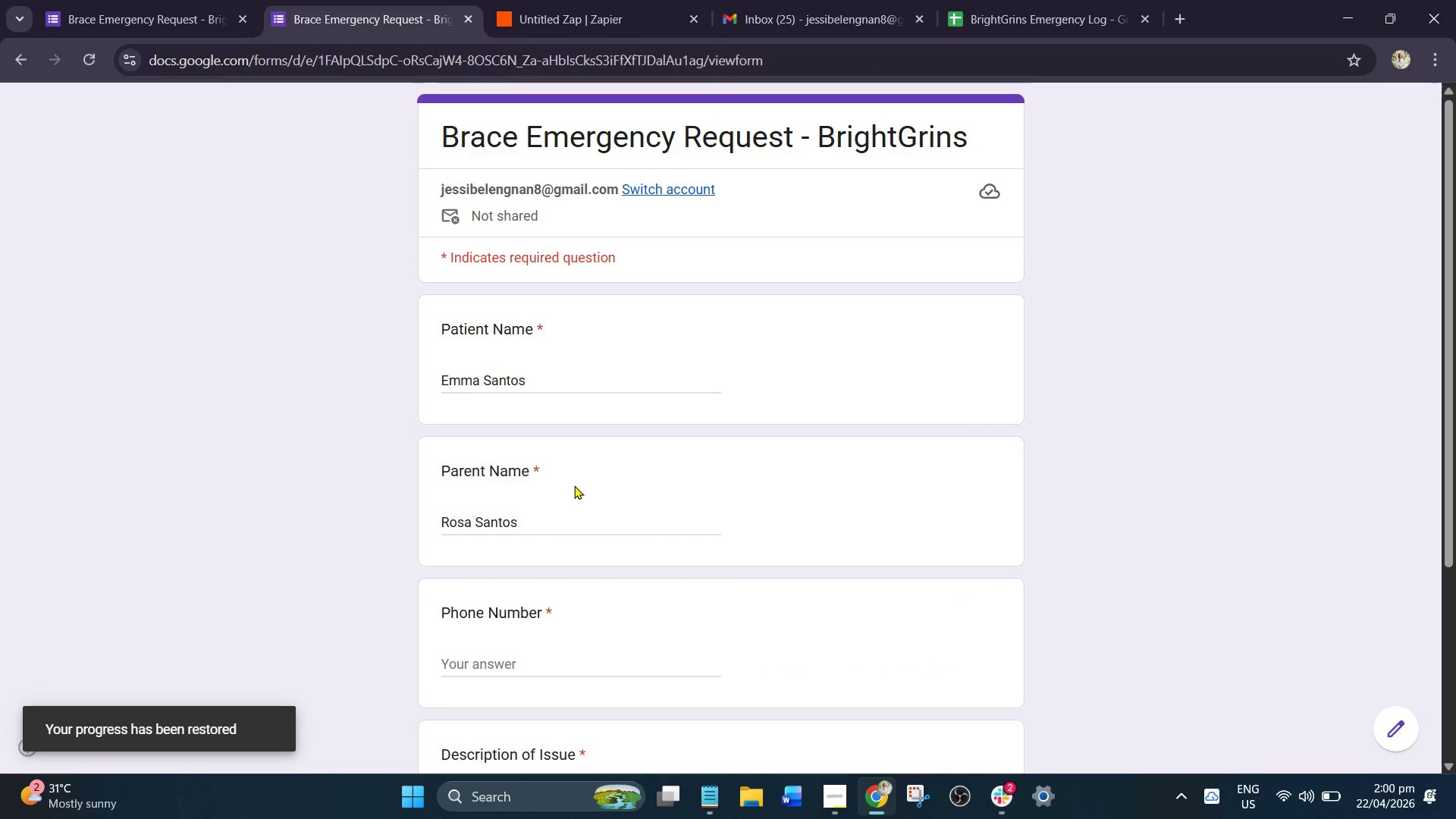 
wait(6.39)
 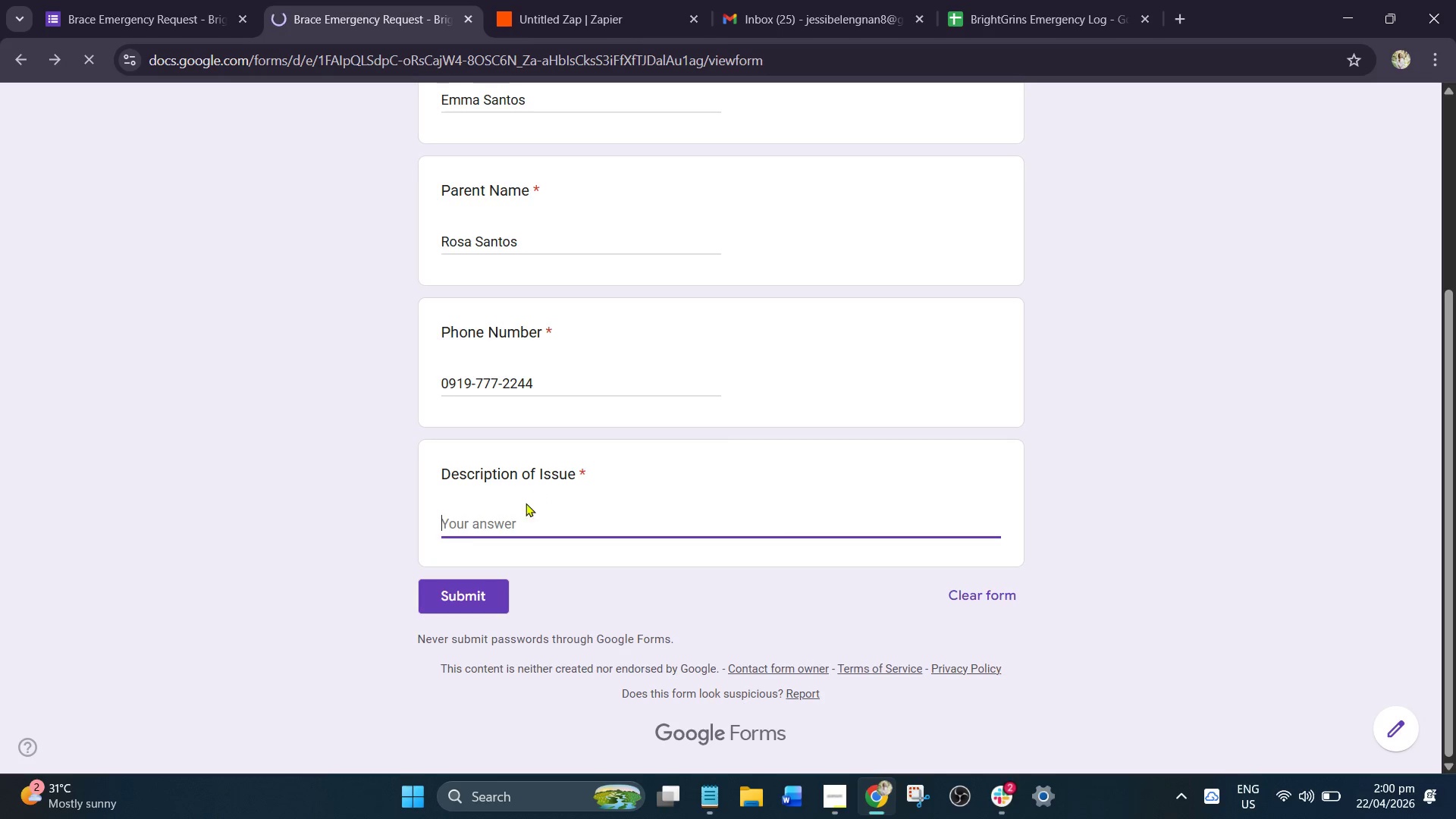 
scroll: coordinate [583, 495], scroll_direction: down, amount: 2.0
 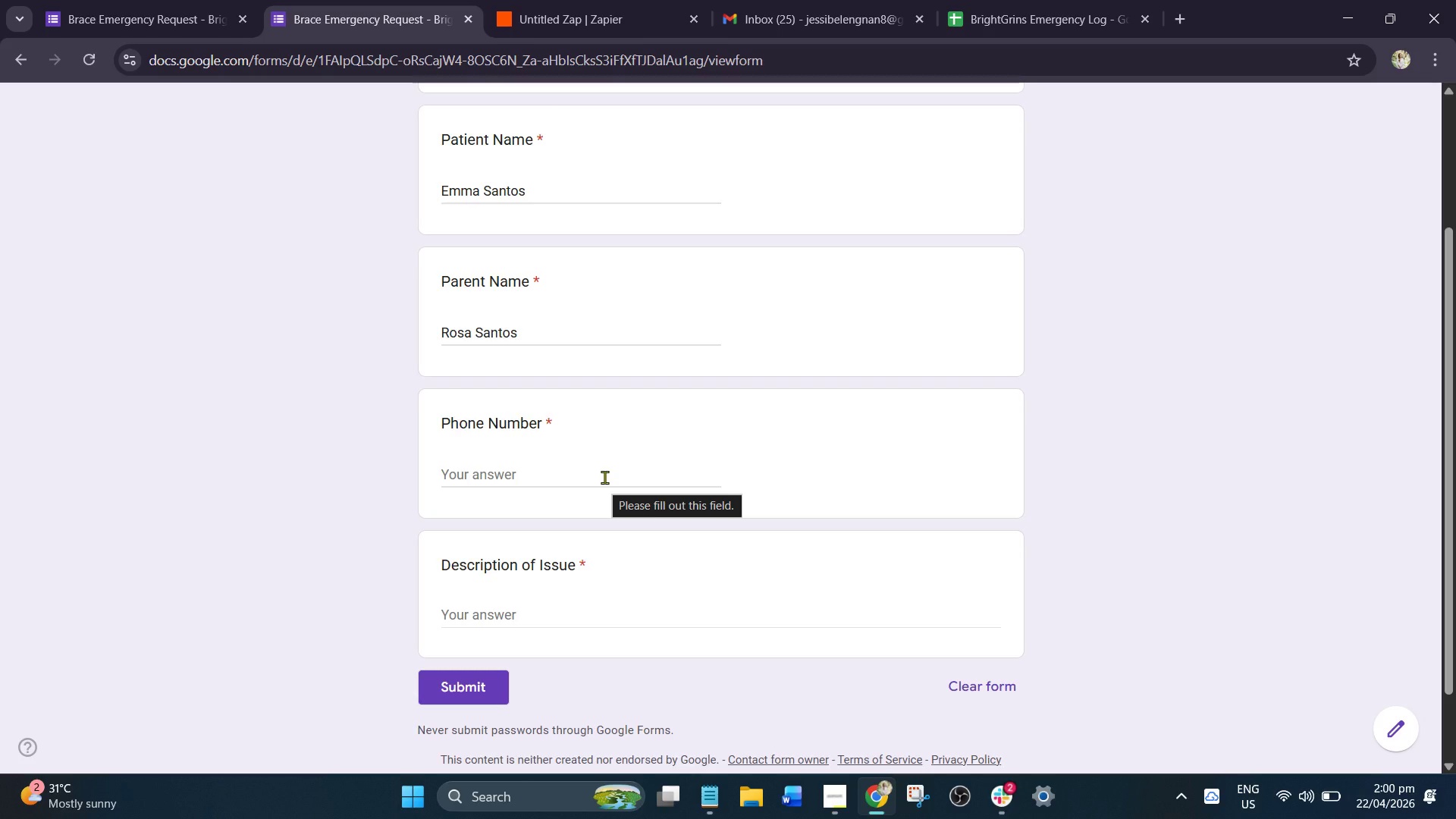 
wait(6.57)
 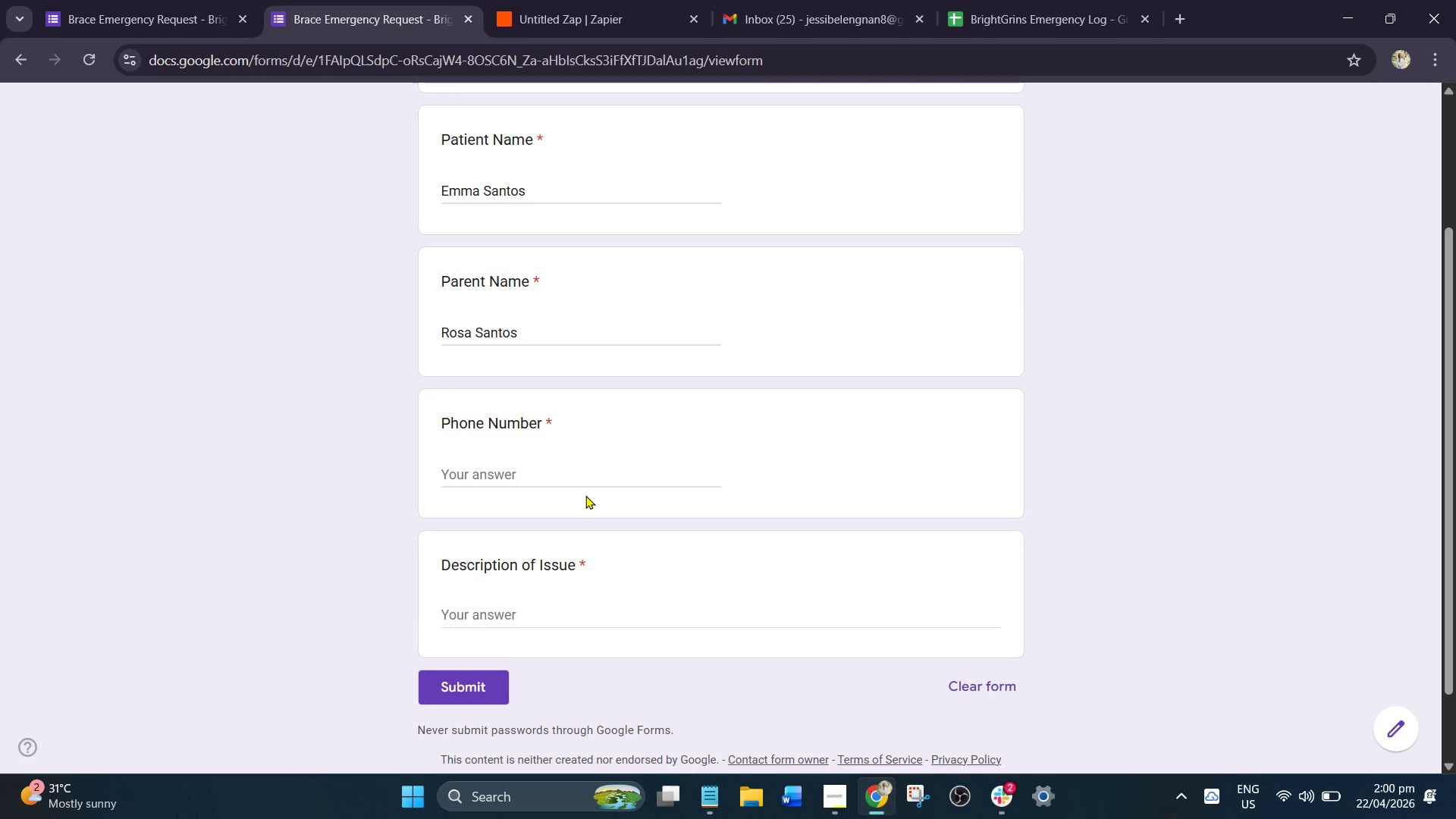 
left_click([604, 477])
 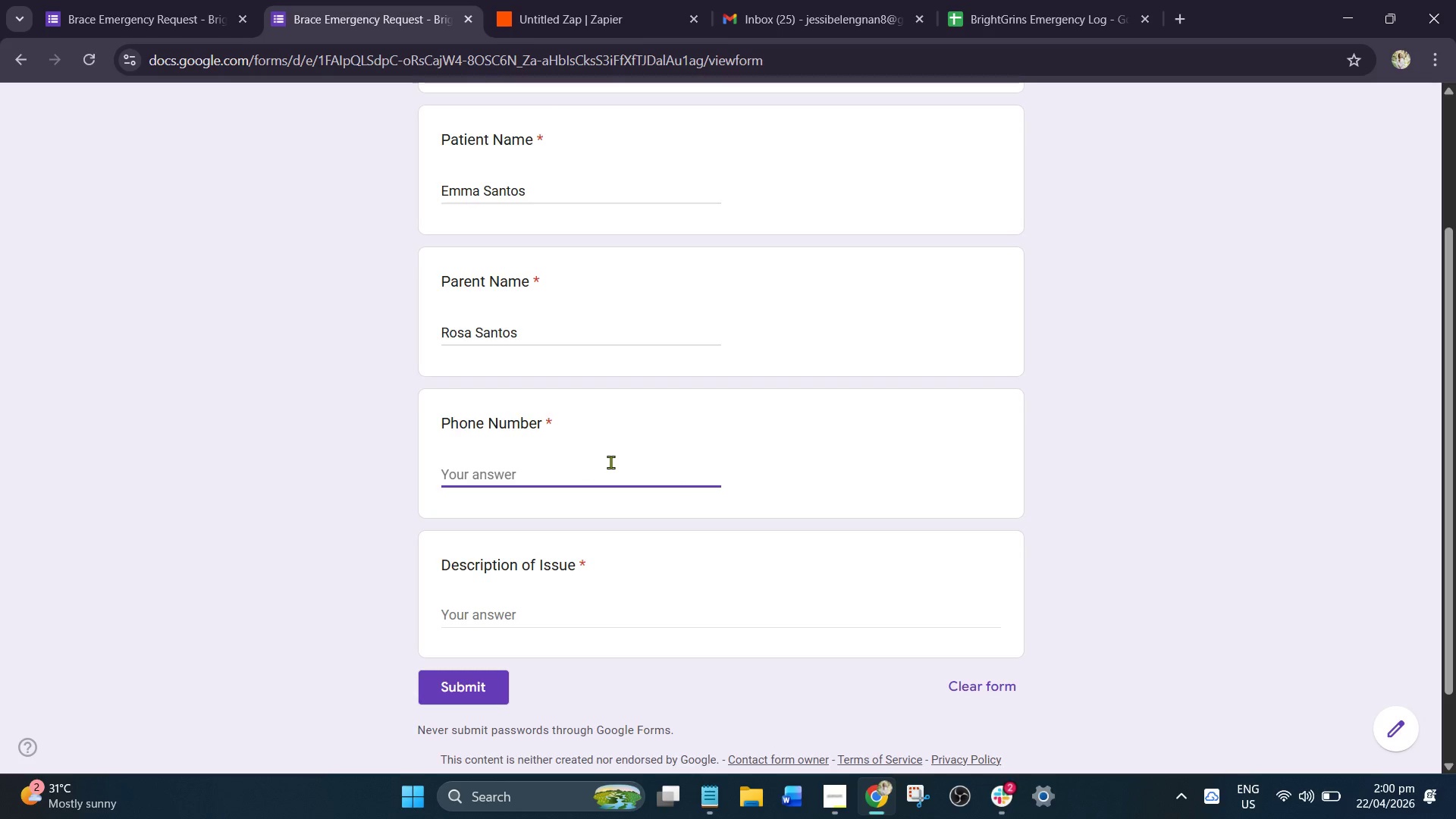 
type(09)
 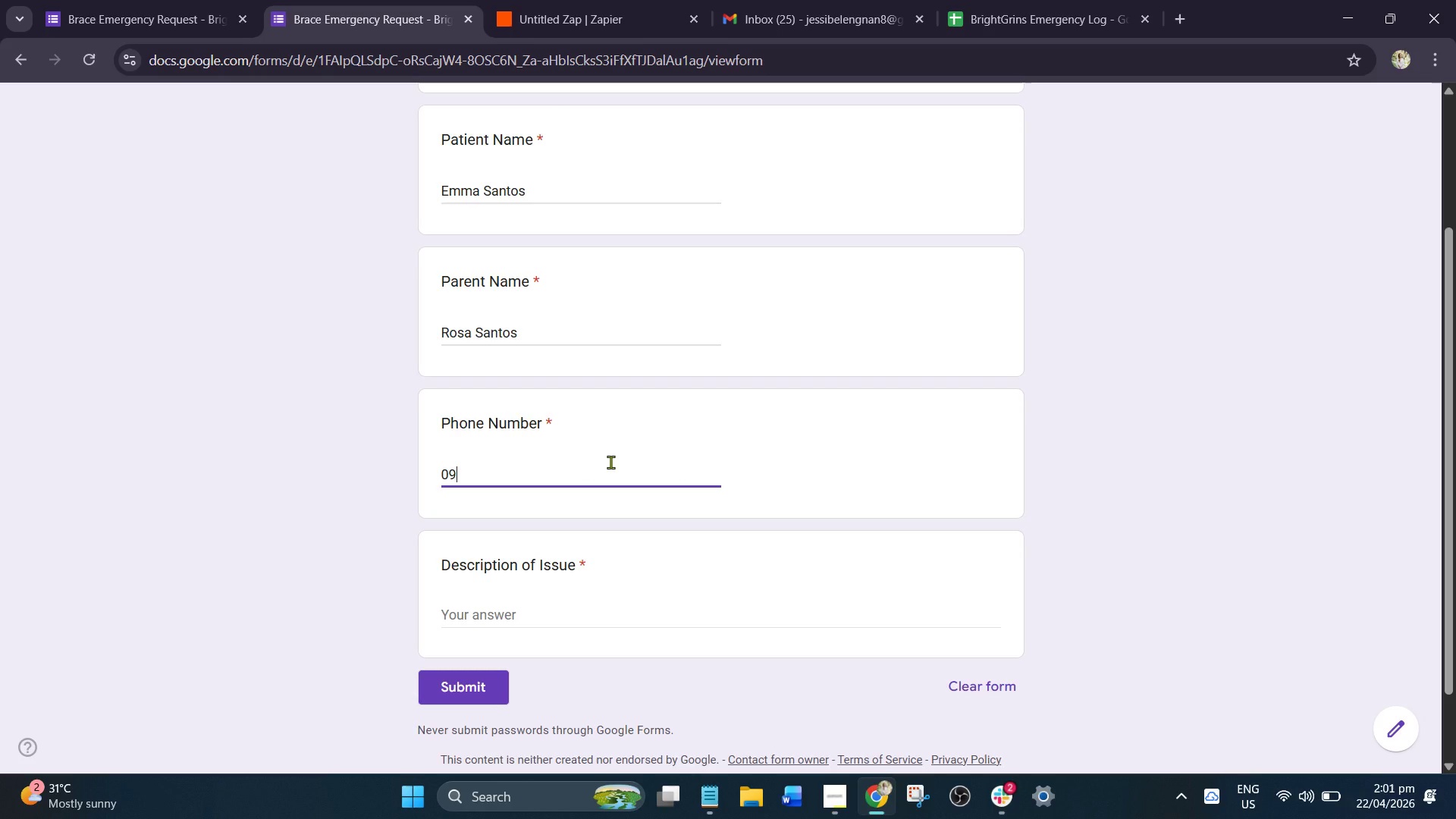 
type(19-)
 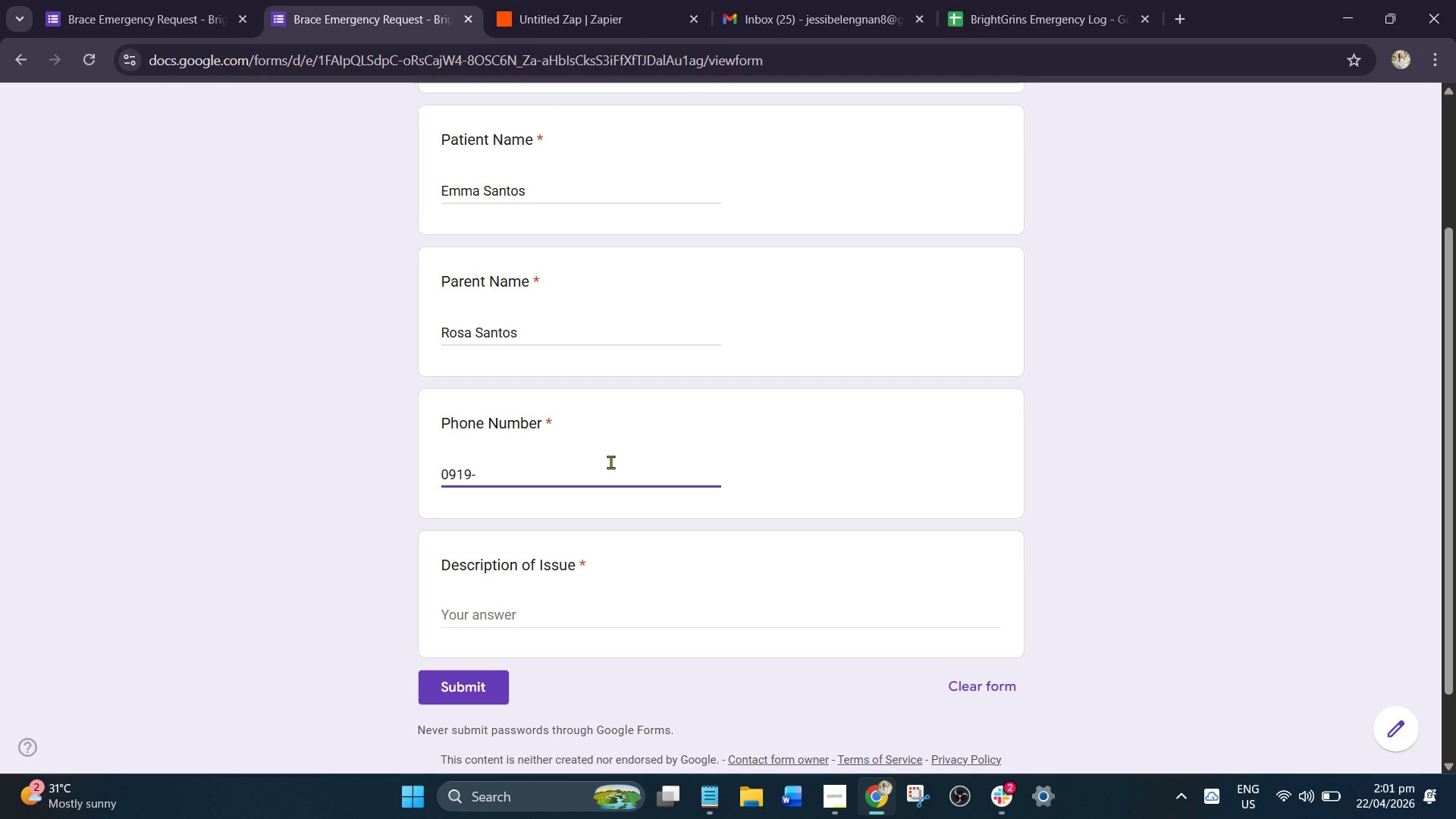 
type(777-2244)
 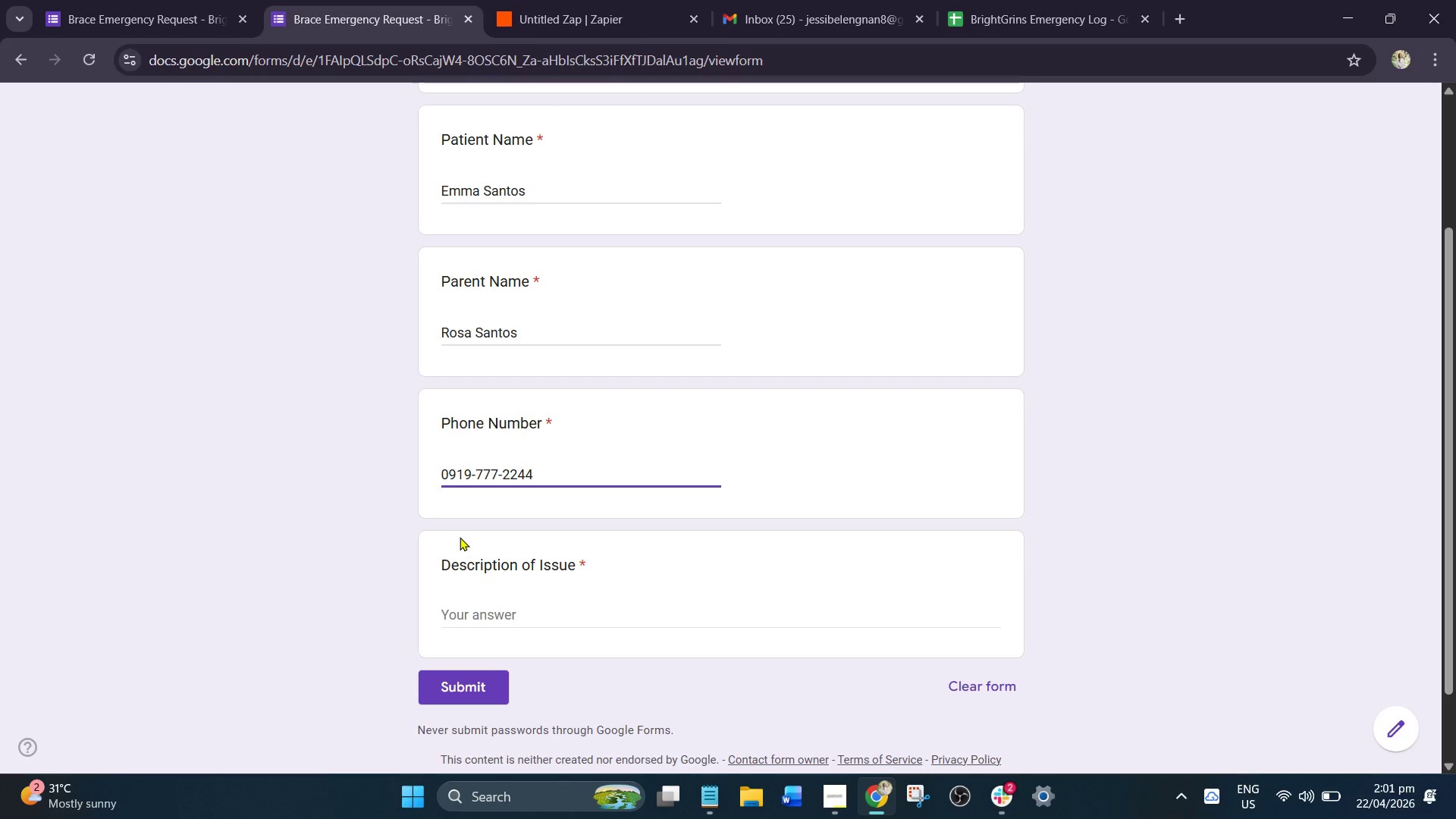 
left_click([482, 610])
 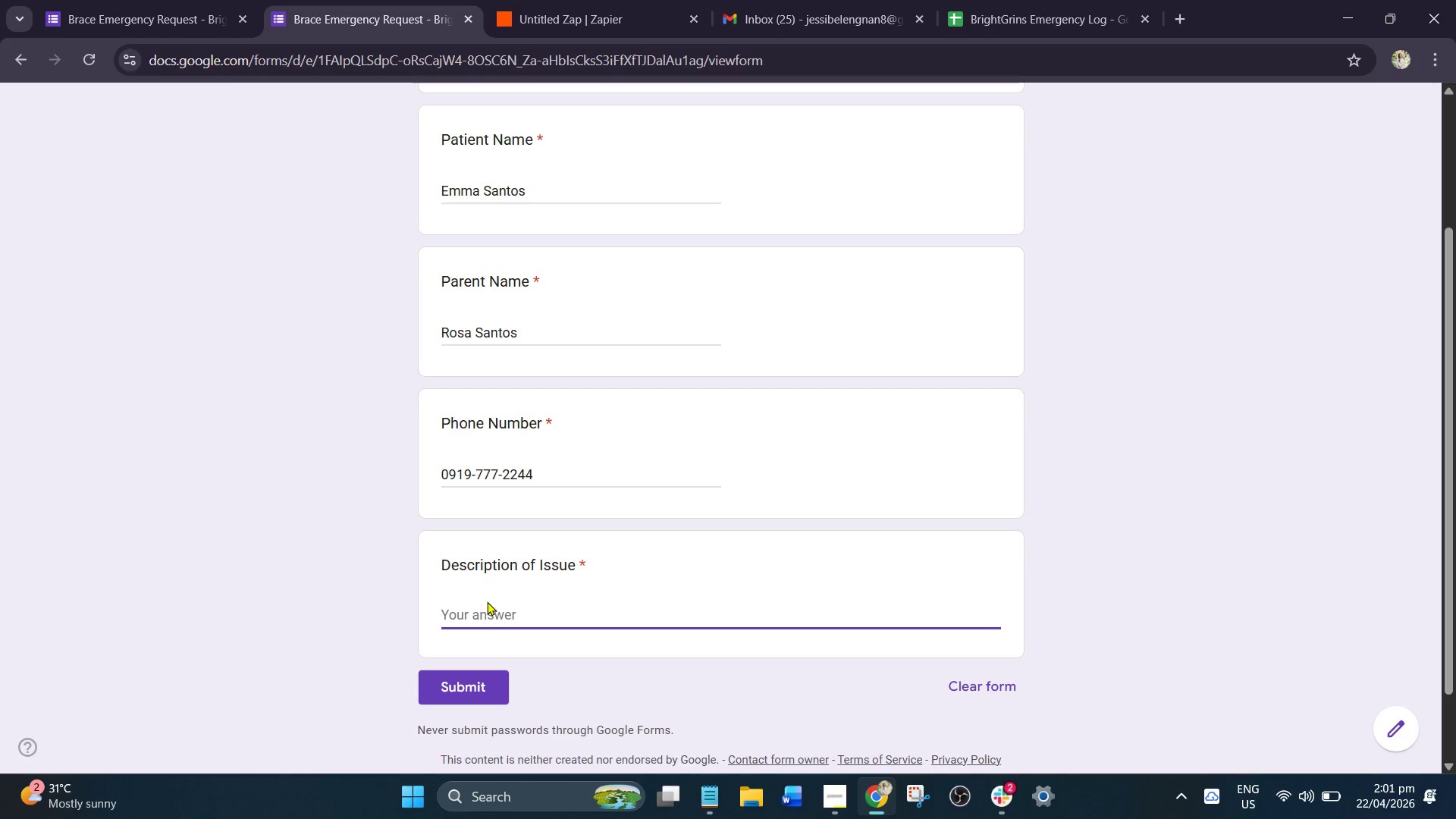 
type(Wirr)
key(Backspace)
type(e slii)
key(Backspace)
type(pped out of bracket)
 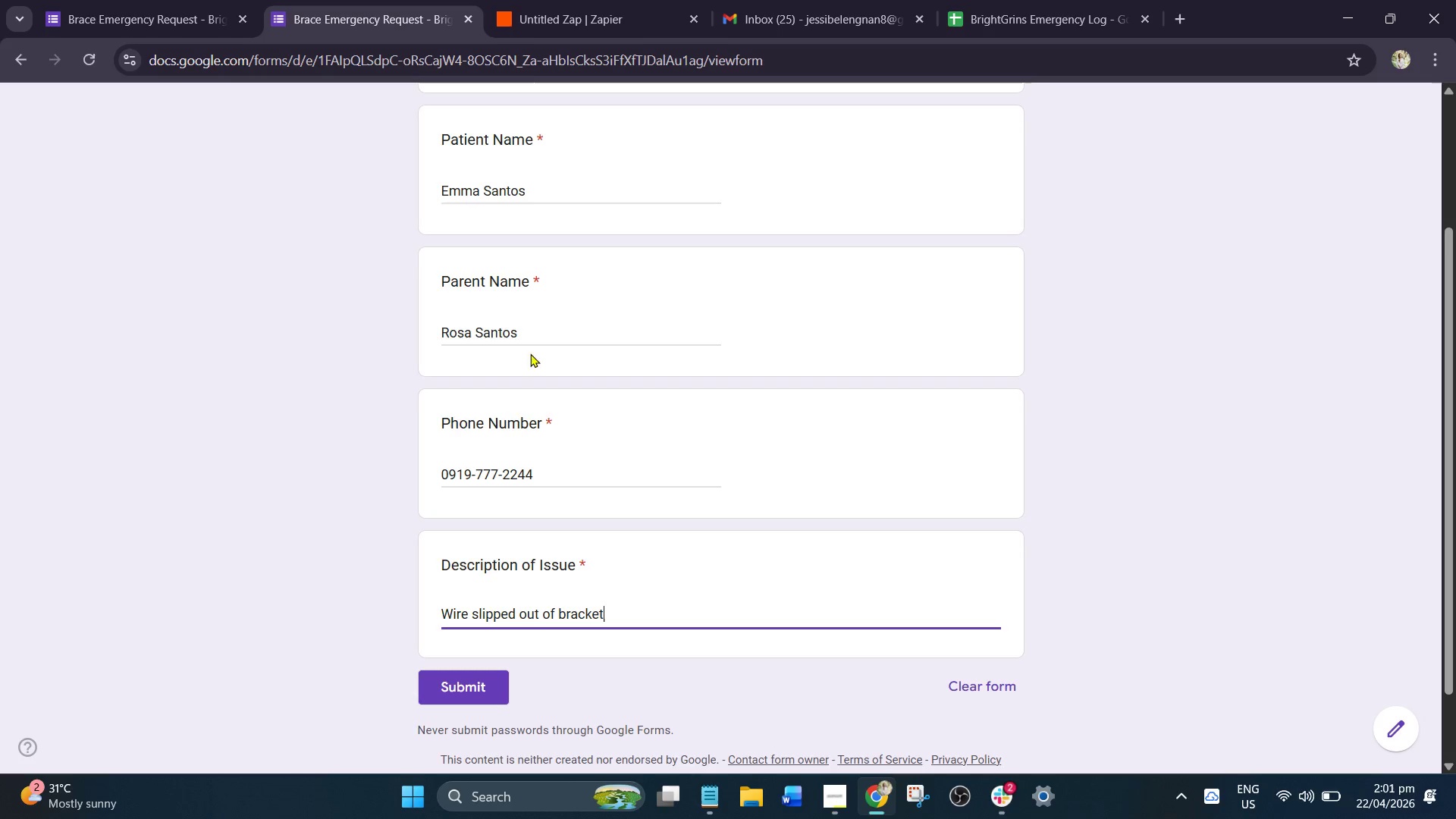 
left_click([571, 0])
 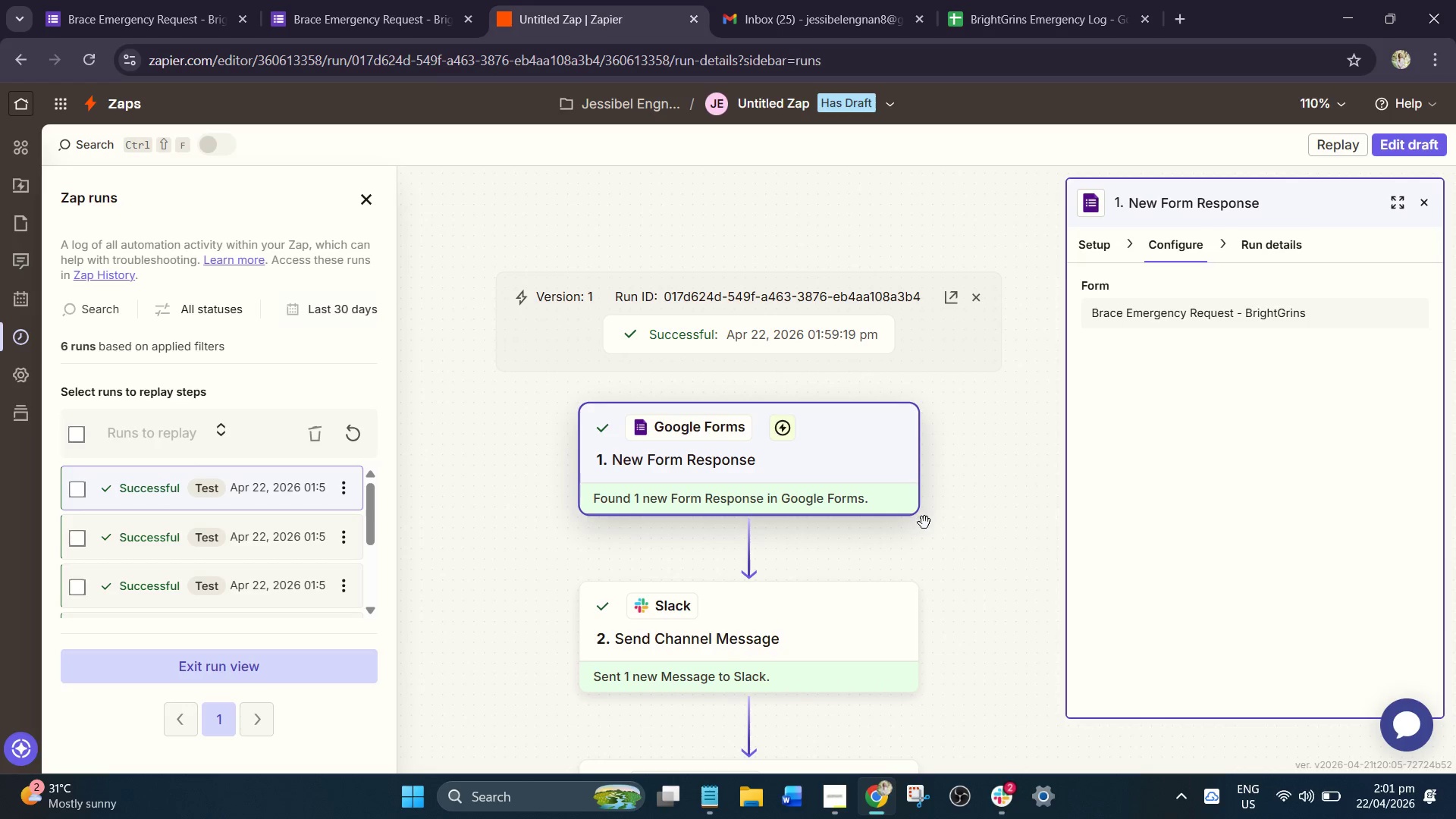 
scroll: coordinate [553, 49], scroll_direction: up, amount: 3.0
 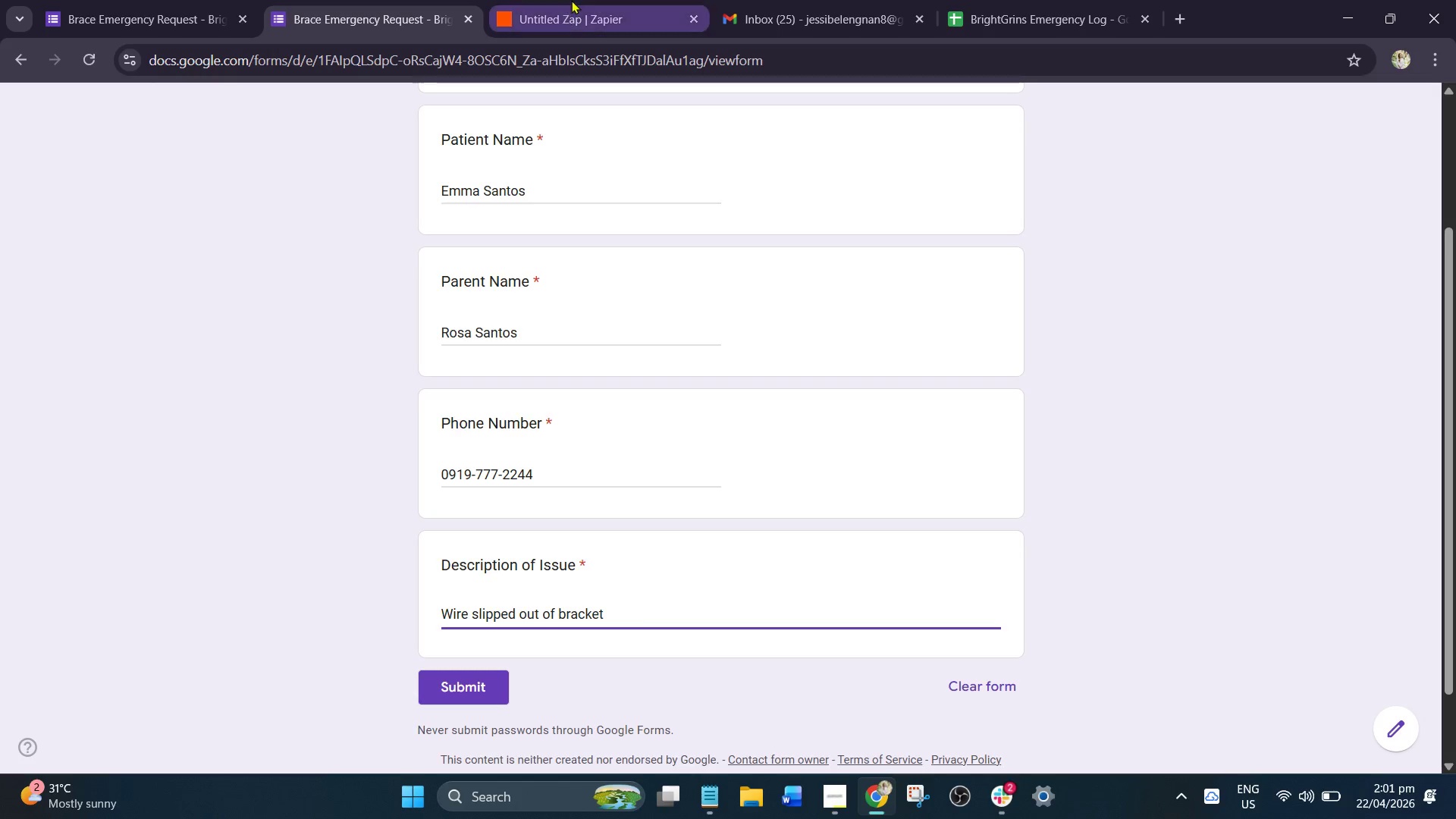 
scroll: coordinate [925, 523], scroll_direction: down, amount: 3.0
 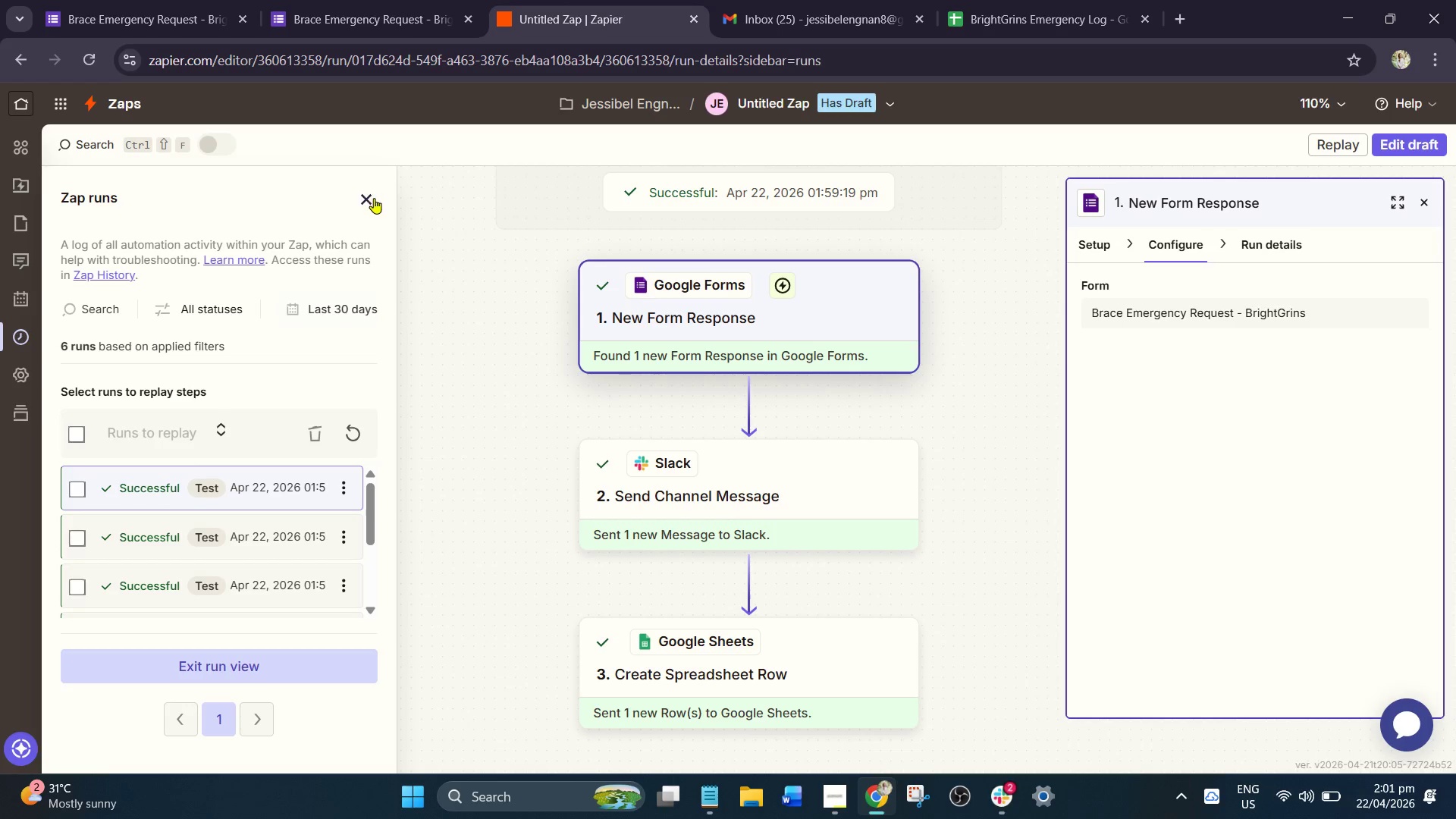 
left_click([374, 198])
 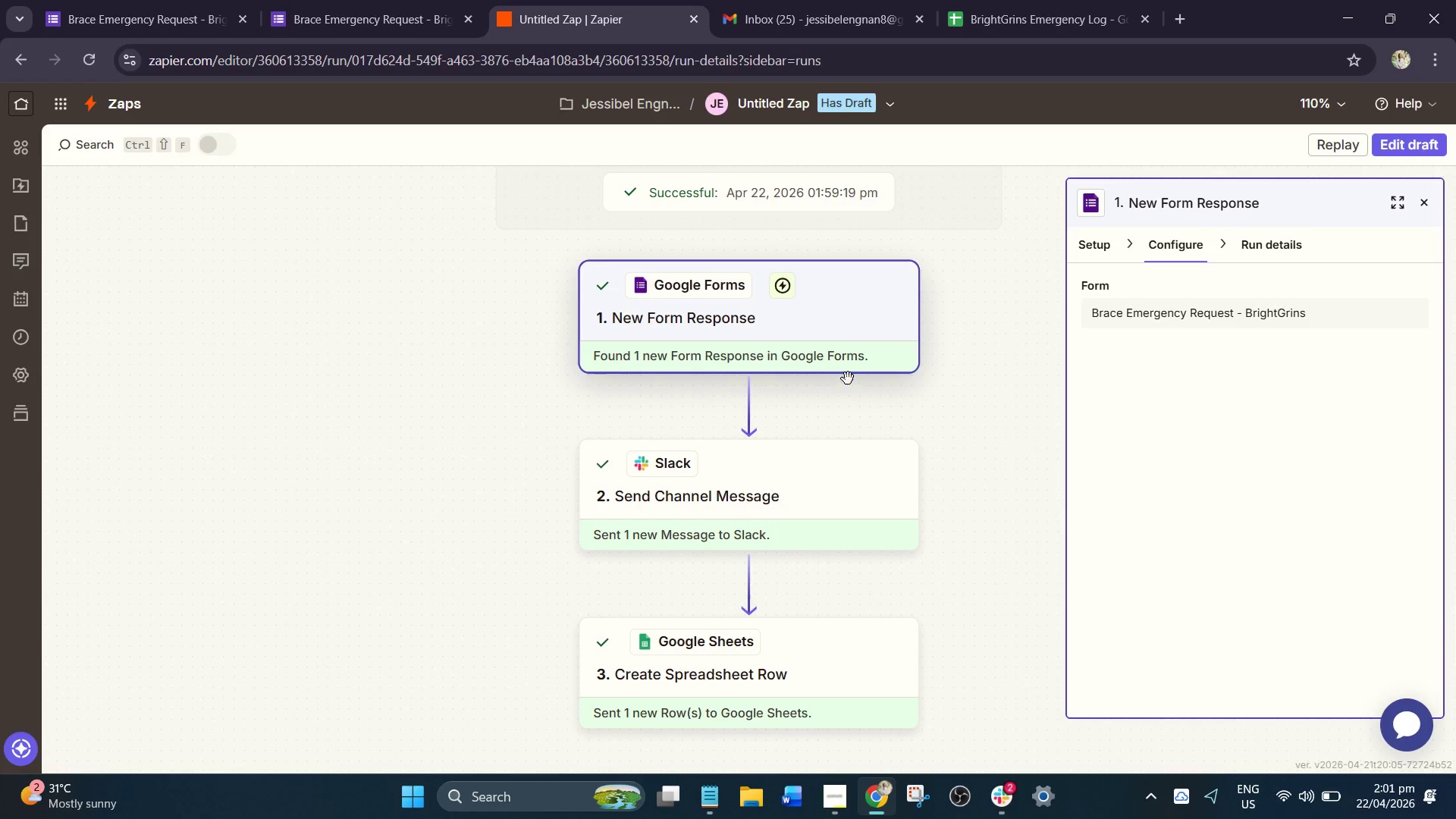 
scroll: coordinate [849, 403], scroll_direction: down, amount: 2.0
 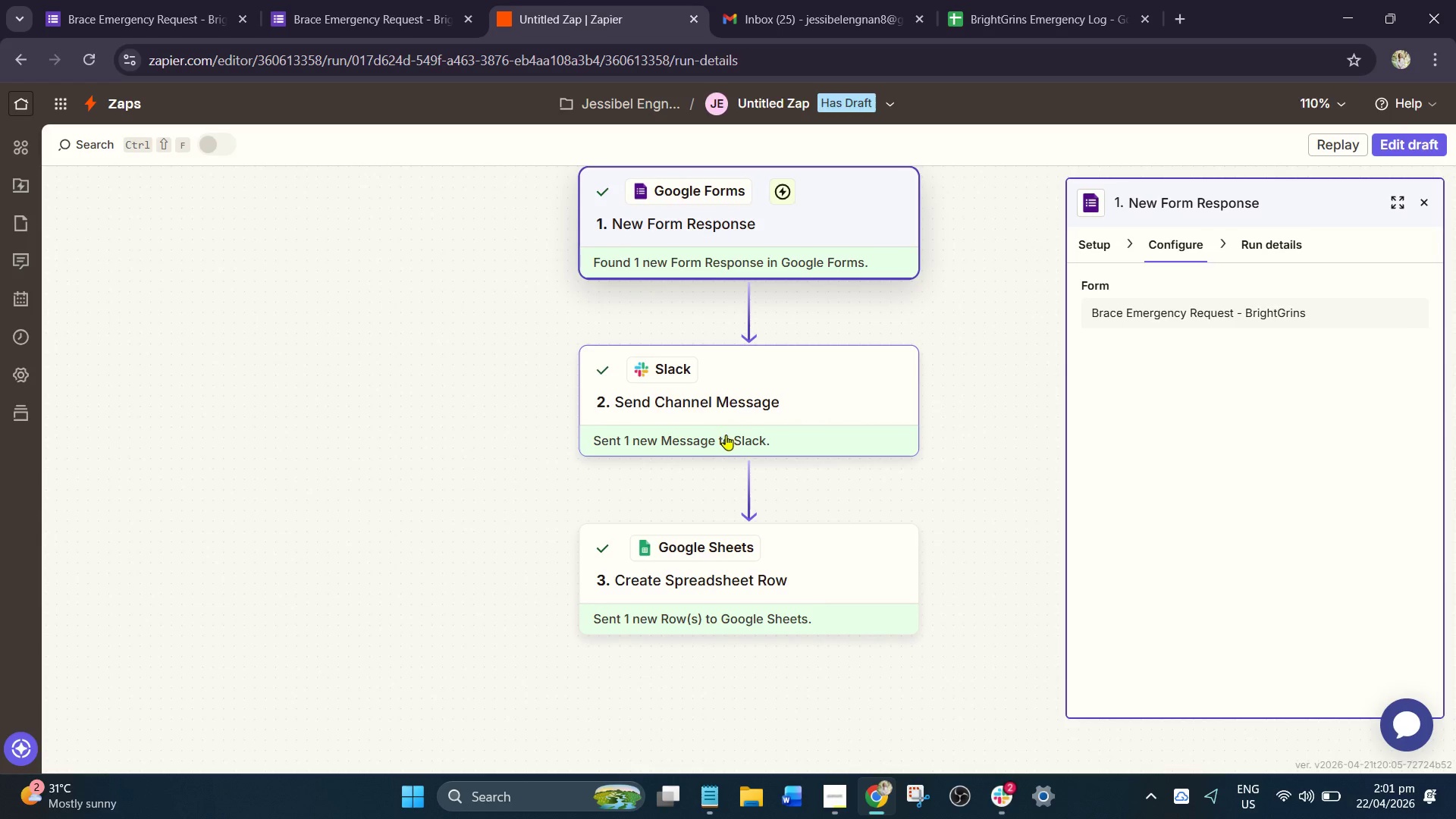 
wait(5.4)
 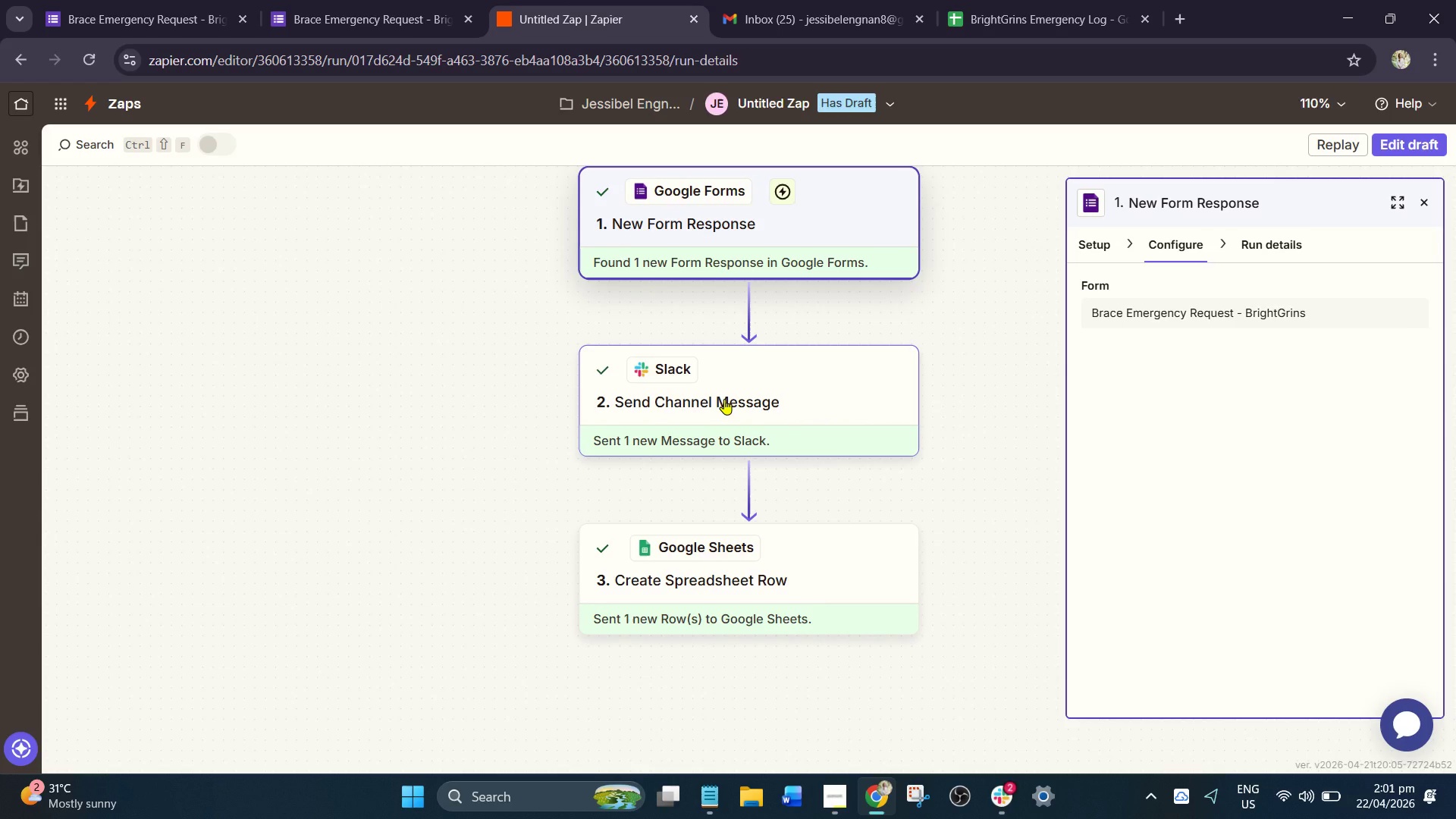 
left_click([730, 440])
 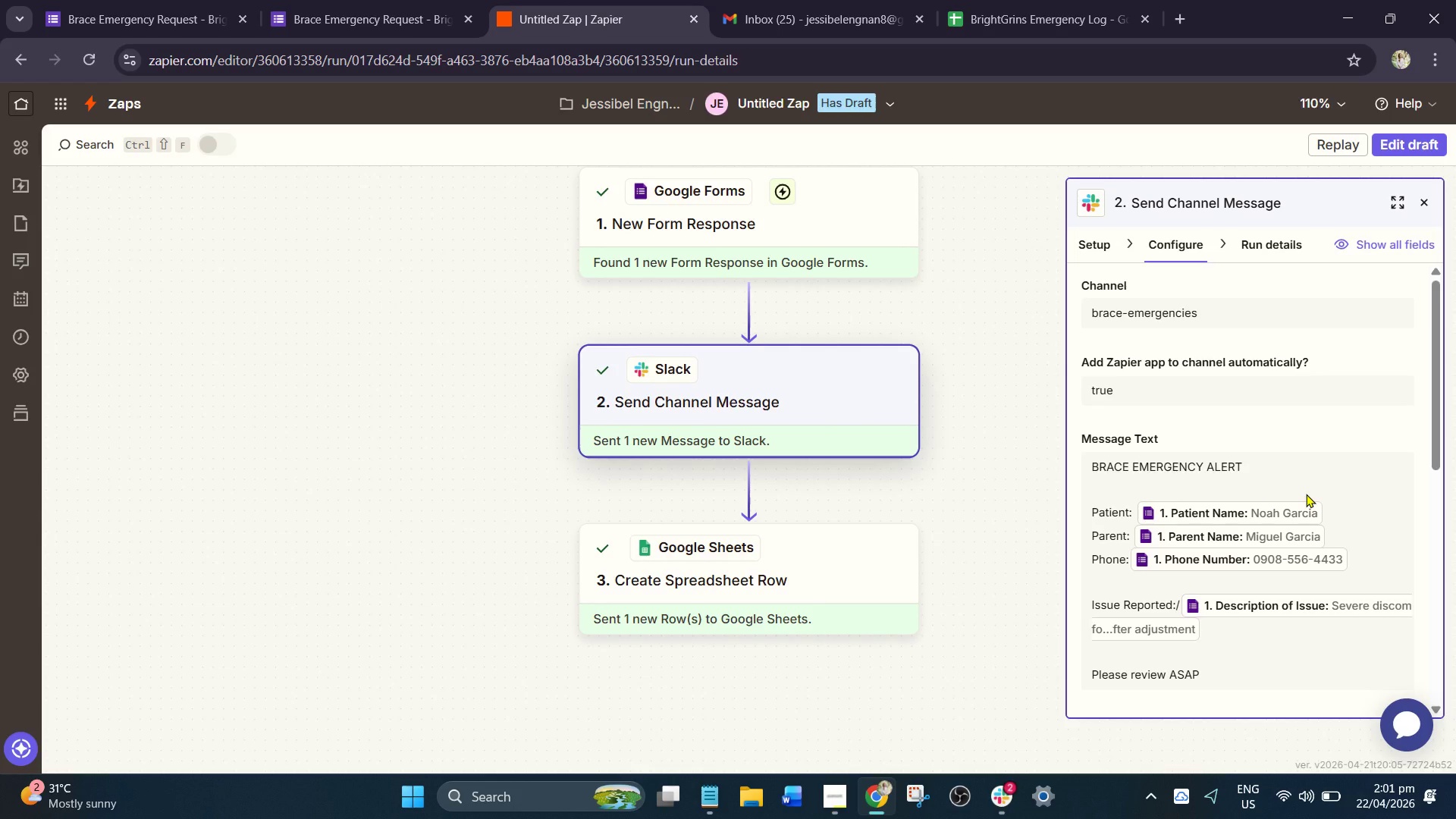 
scroll: coordinate [1306, 494], scroll_direction: down, amount: 2.0
 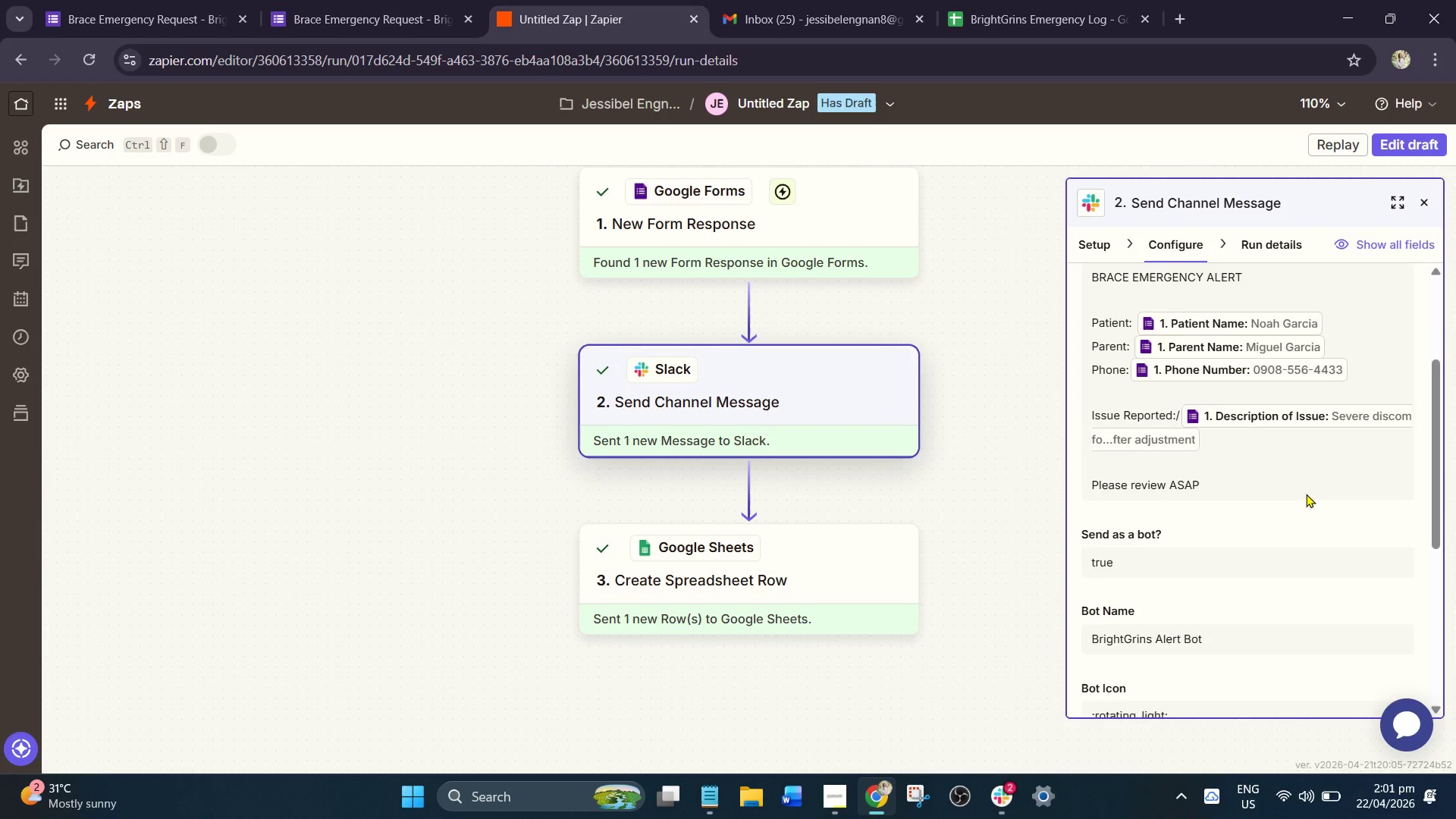 
scroll: coordinate [1306, 494], scroll_direction: up, amount: 5.0
 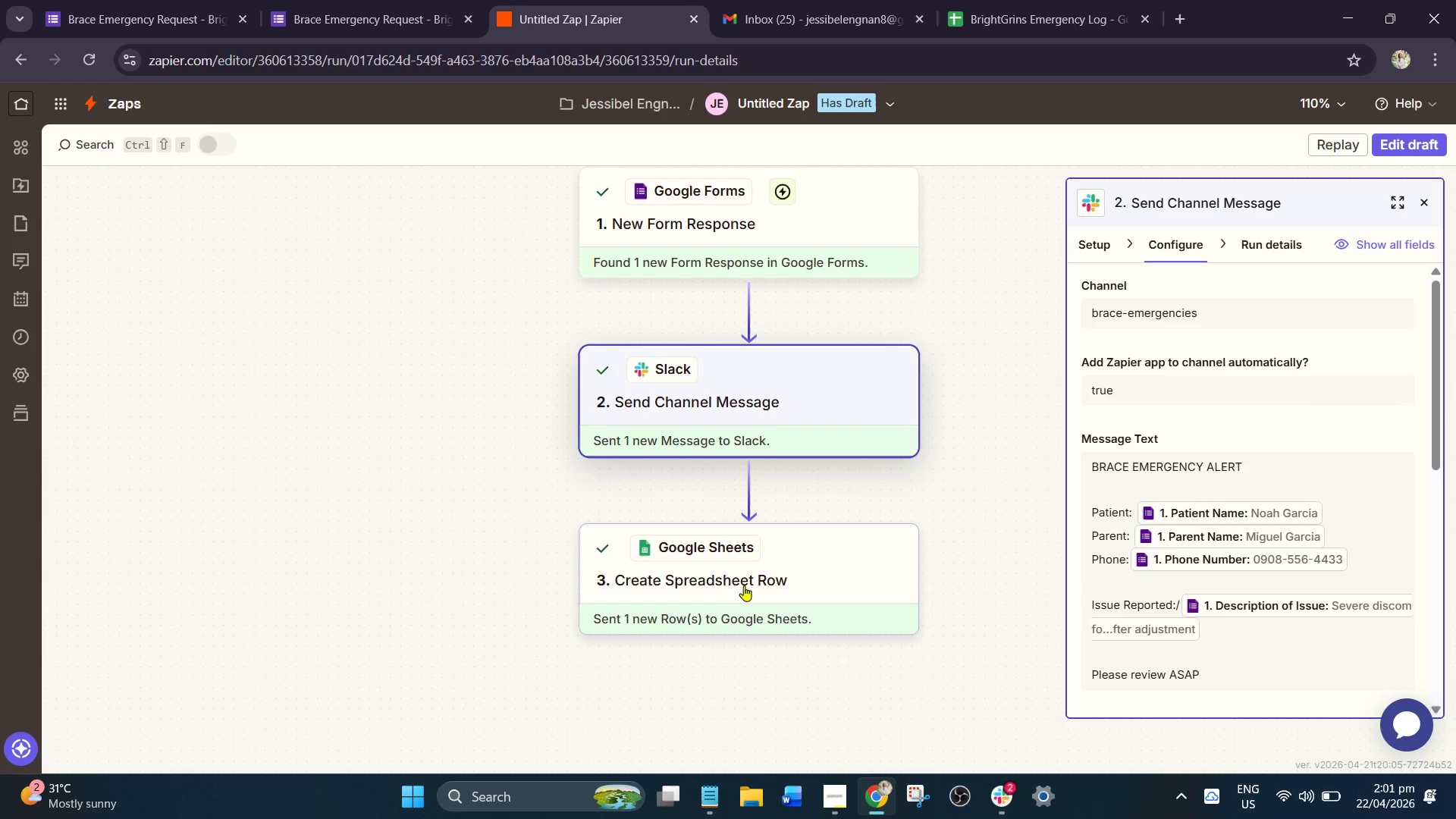 
left_click([751, 579])
 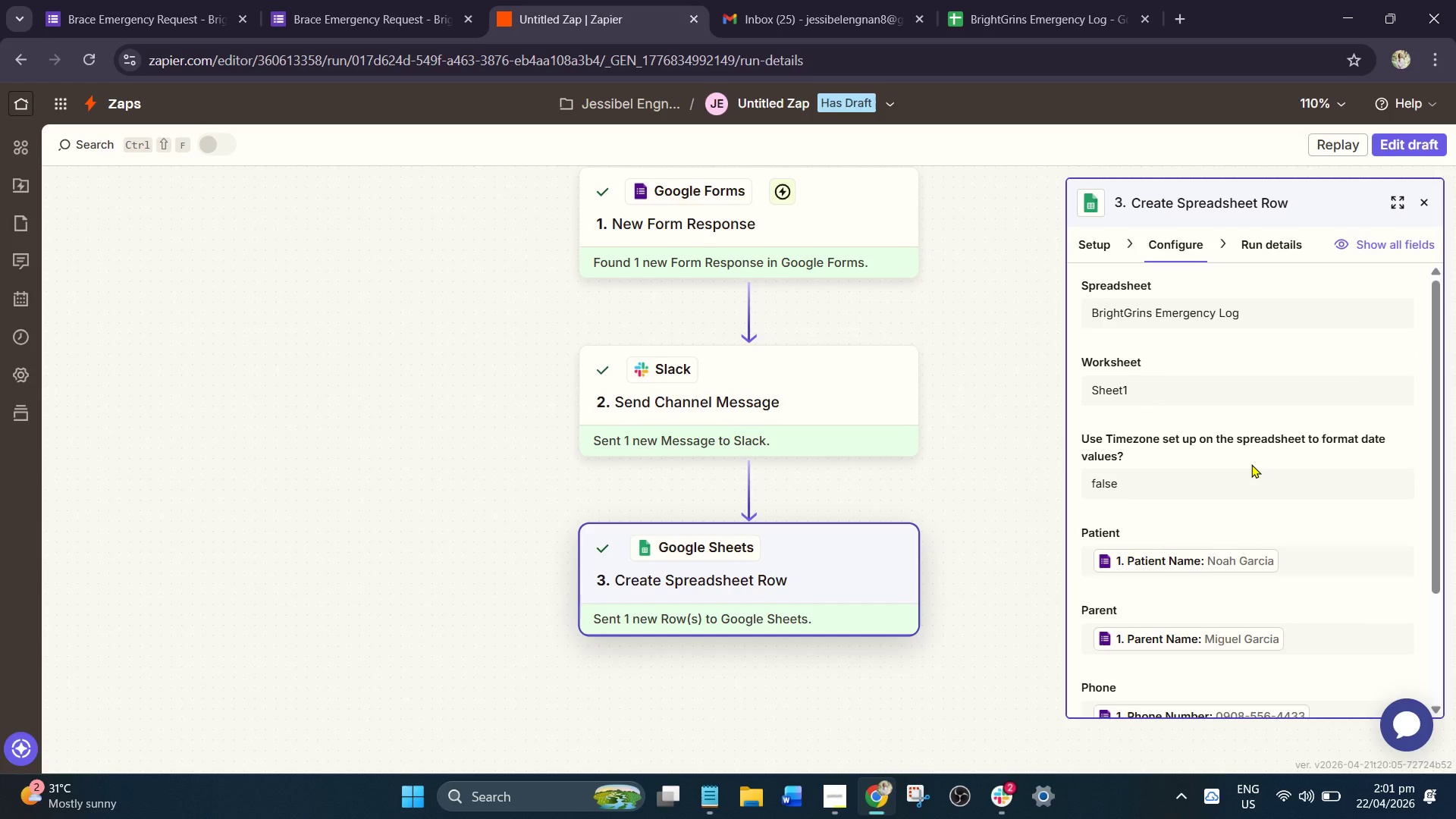 
scroll: coordinate [1251, 464], scroll_direction: none, amount: 0.0
 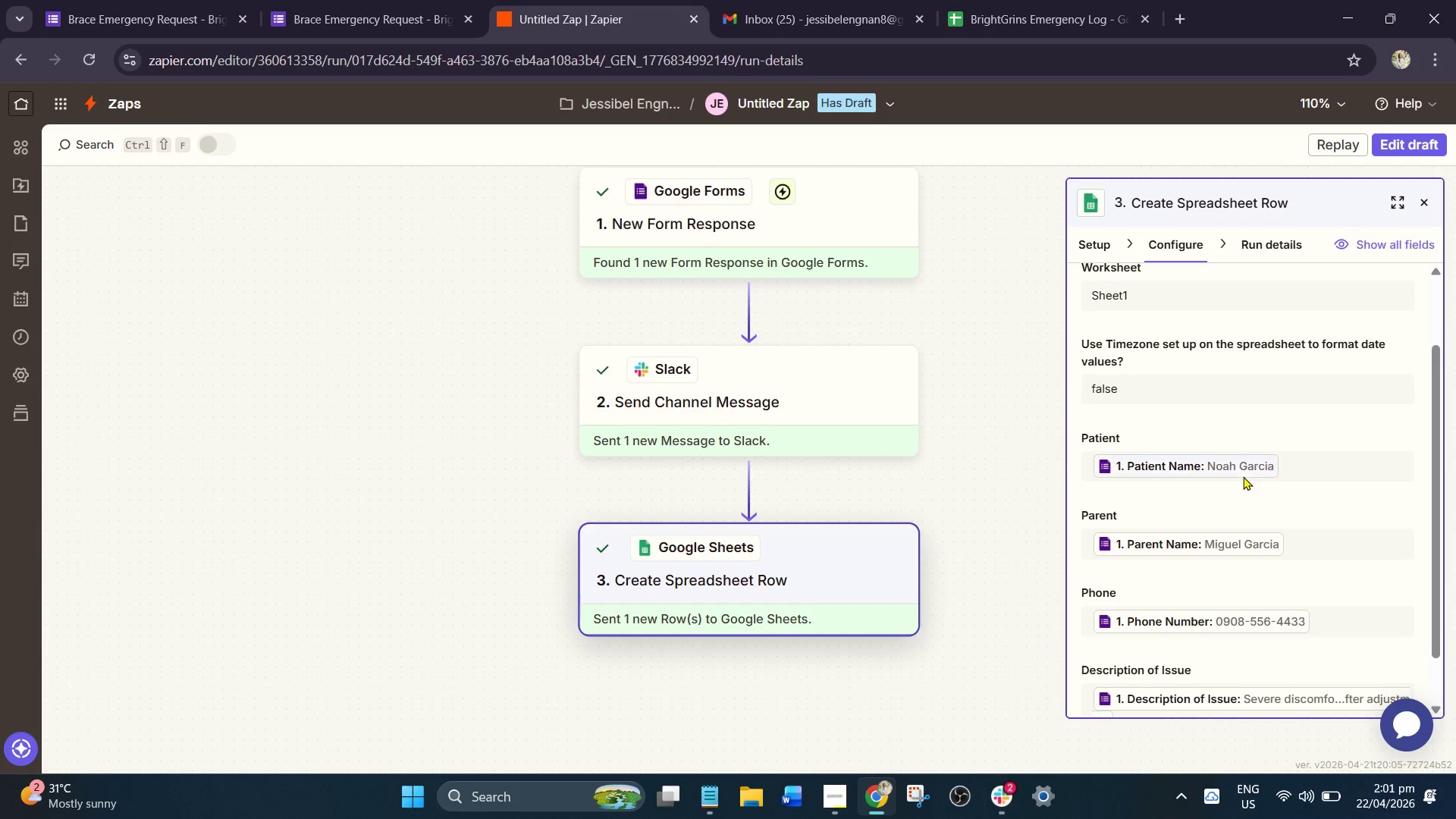 
scroll: coordinate [1243, 476], scroll_direction: down, amount: 3.0
 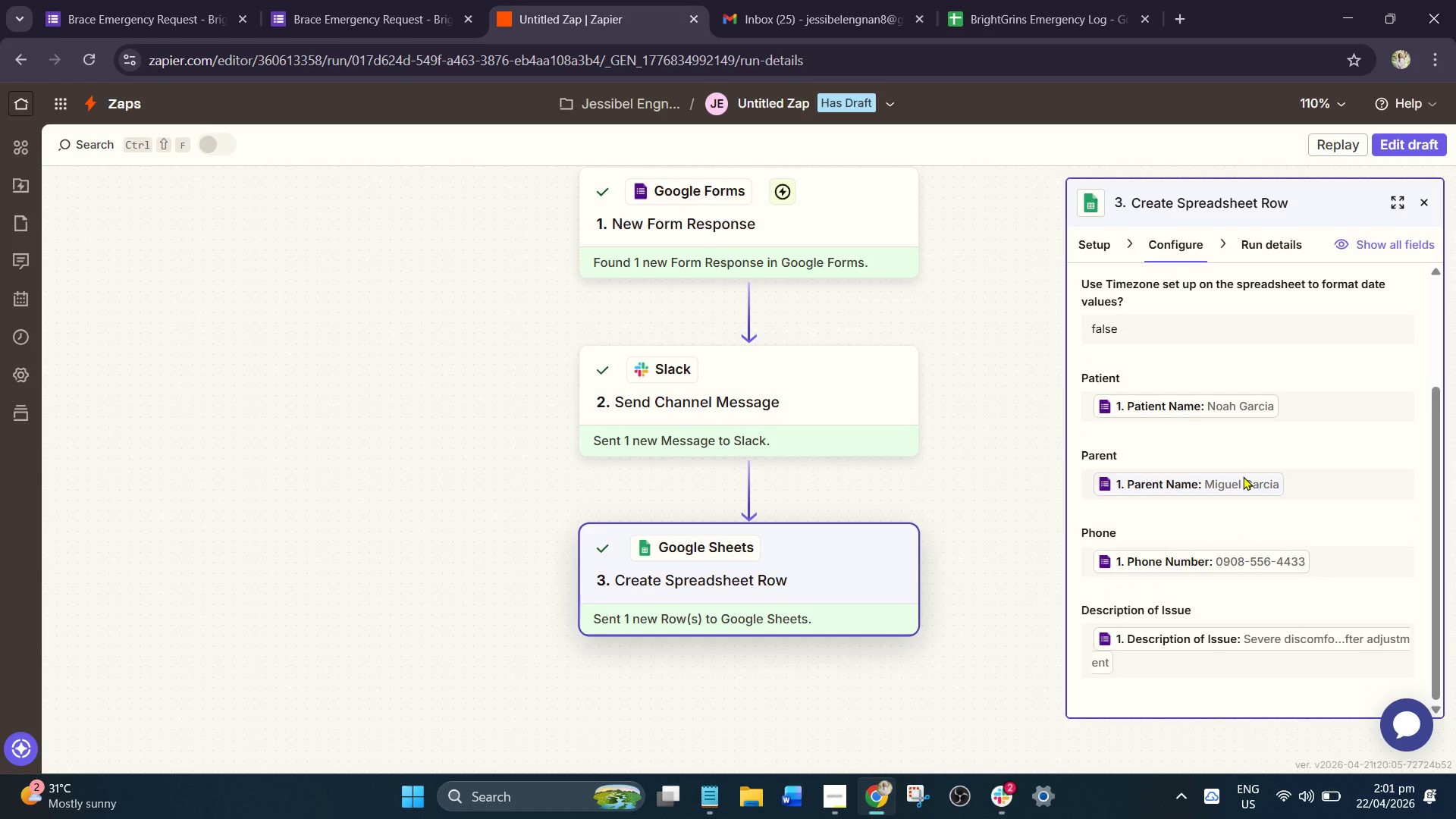 
scroll: coordinate [1241, 475], scroll_direction: up, amount: 7.0
 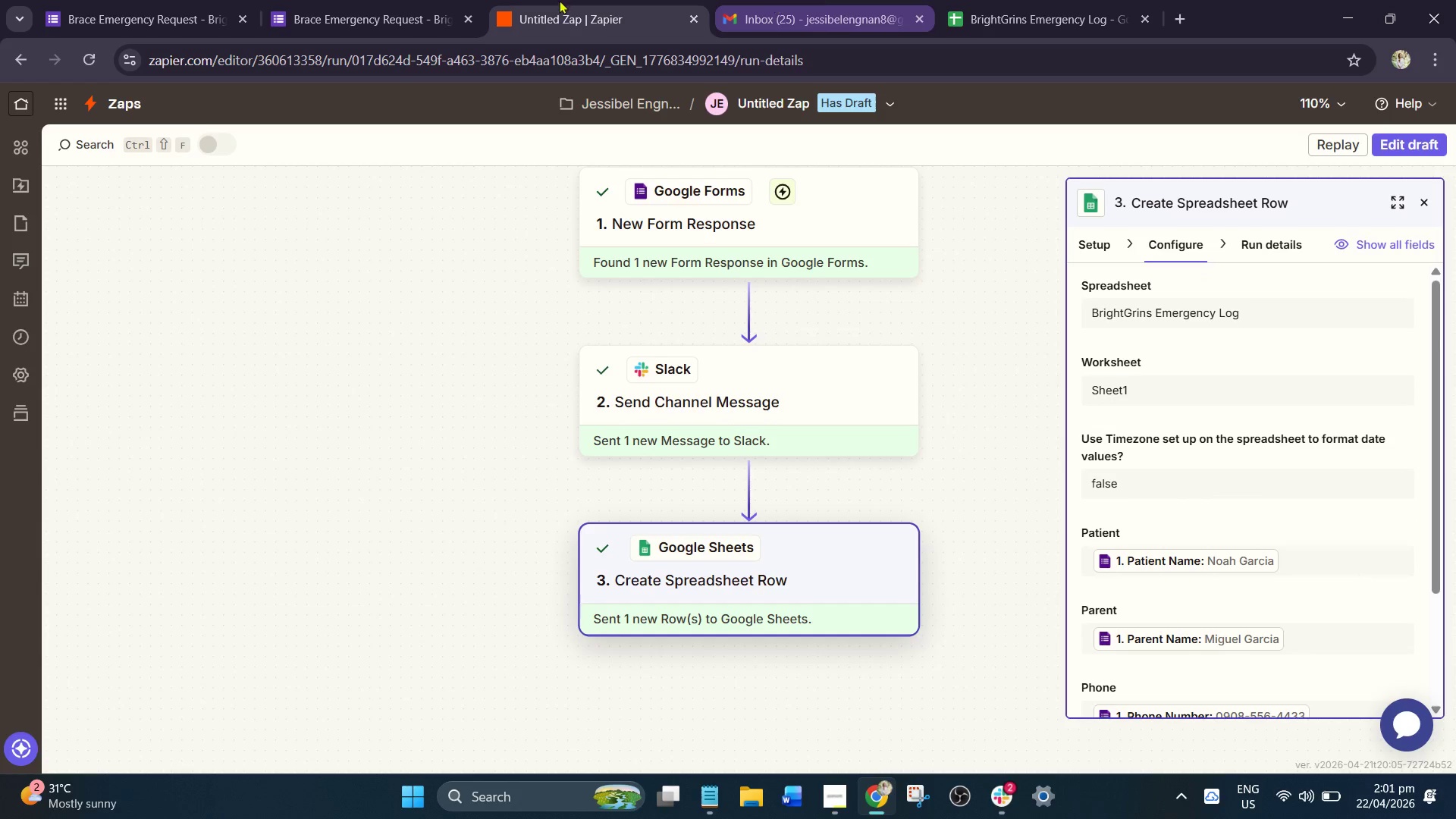 
left_click([440, 0])
 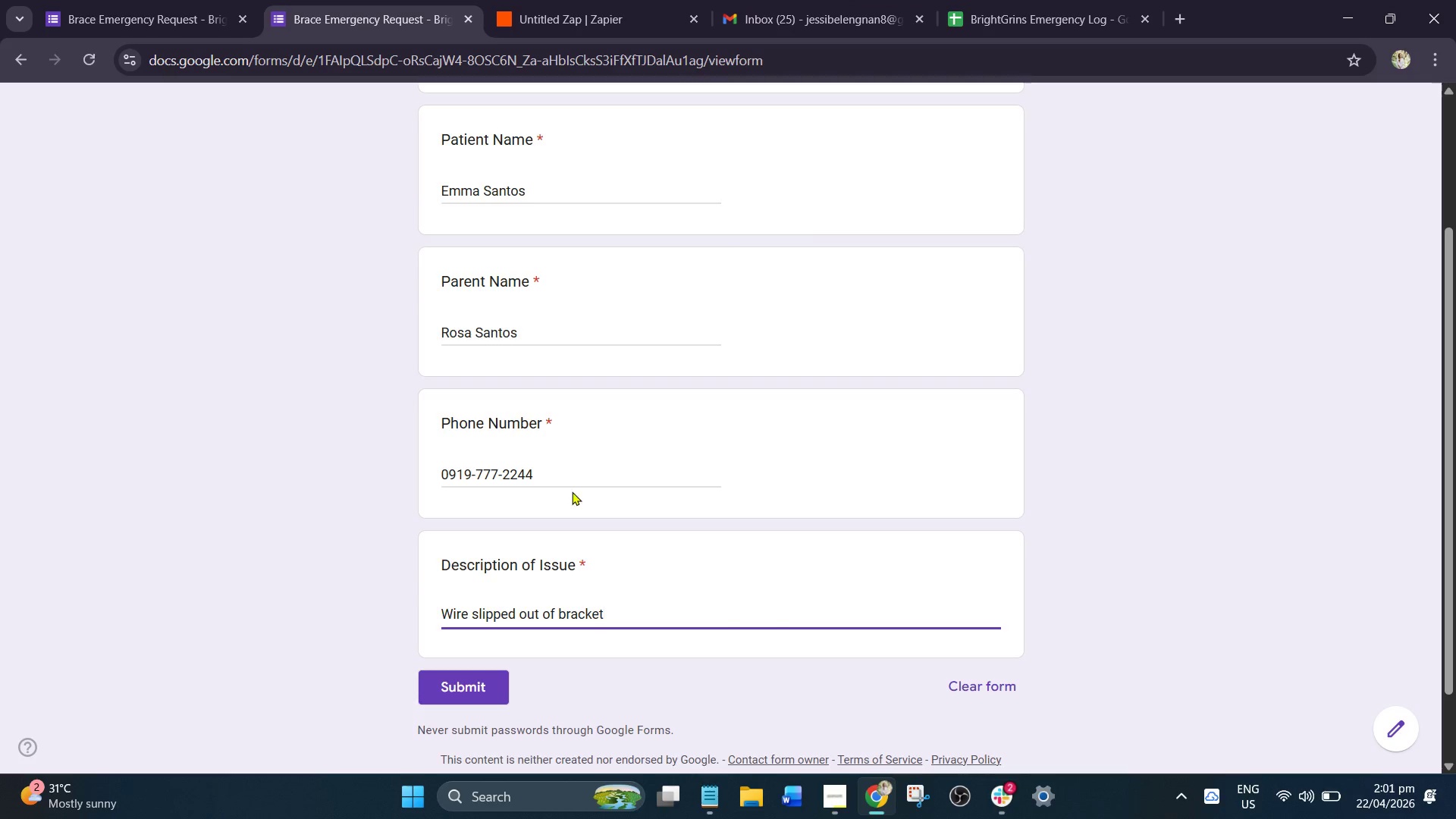 
scroll: coordinate [571, 498], scroll_direction: down, amount: 1.0
 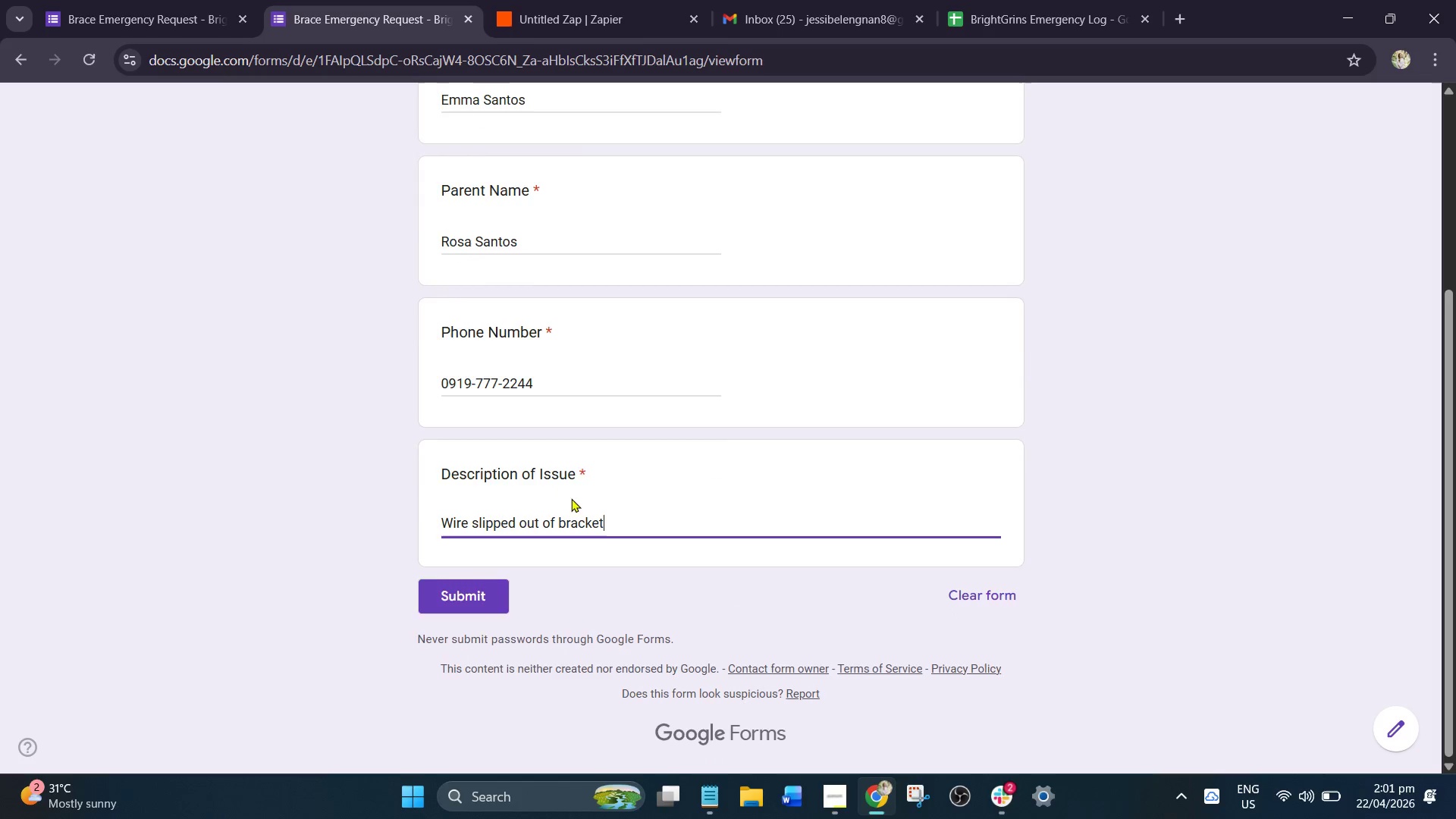 
scroll: coordinate [573, 499], scroll_direction: up, amount: 4.0
 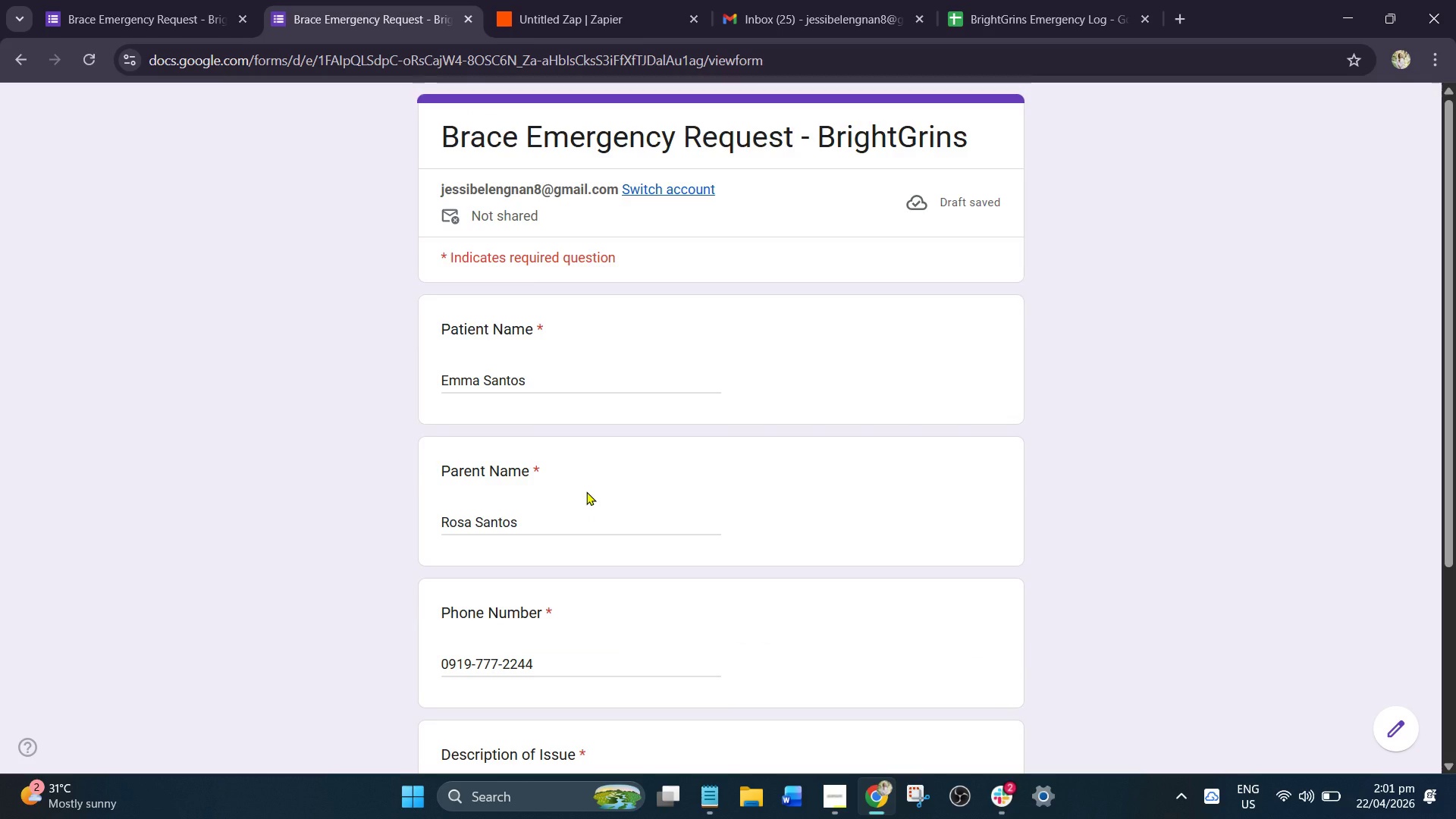 
scroll: coordinate [586, 491], scroll_direction: down, amount: 5.0
 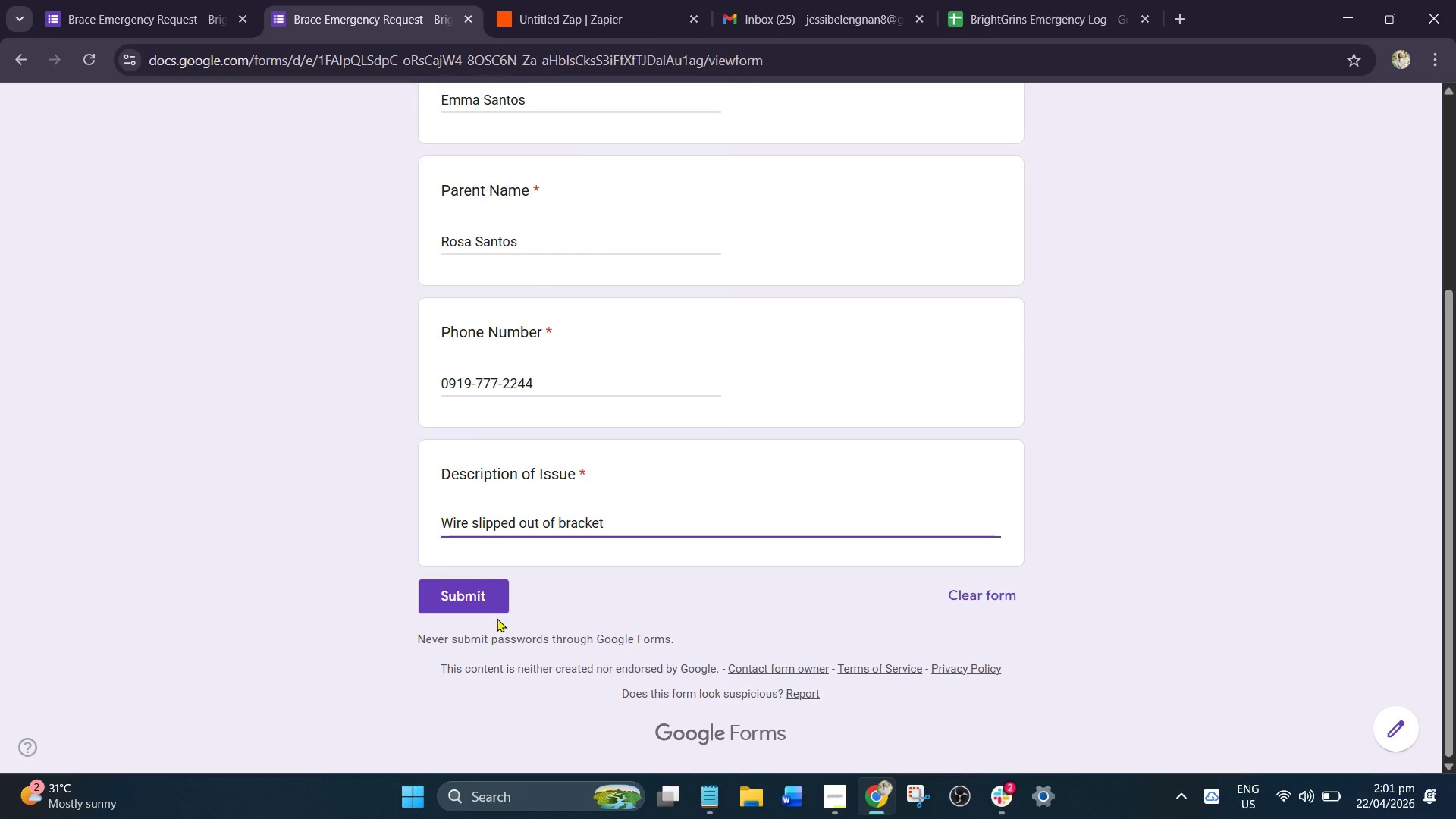 
left_click([503, 599])
 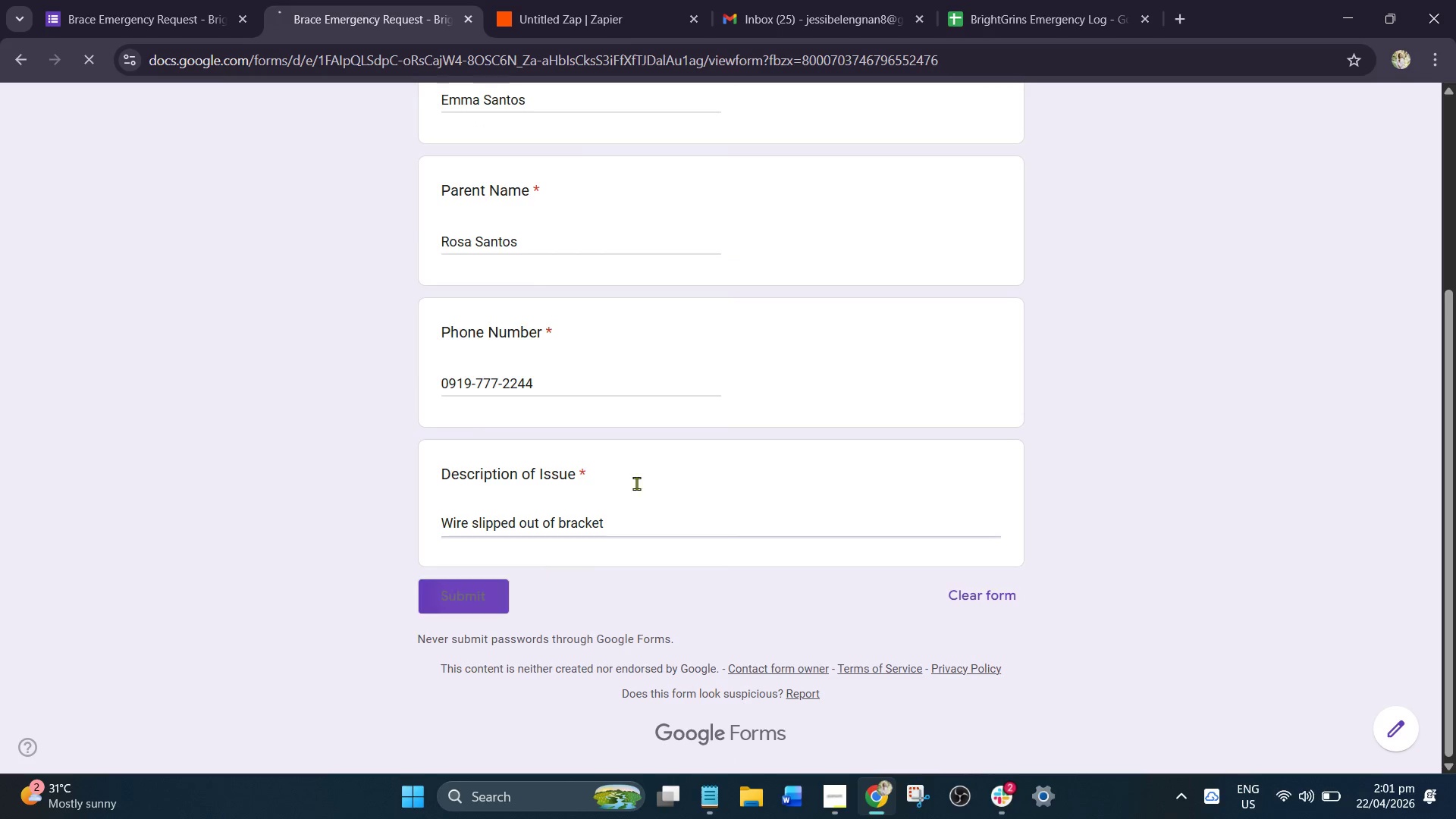 
mouse_move([1434, -1])
 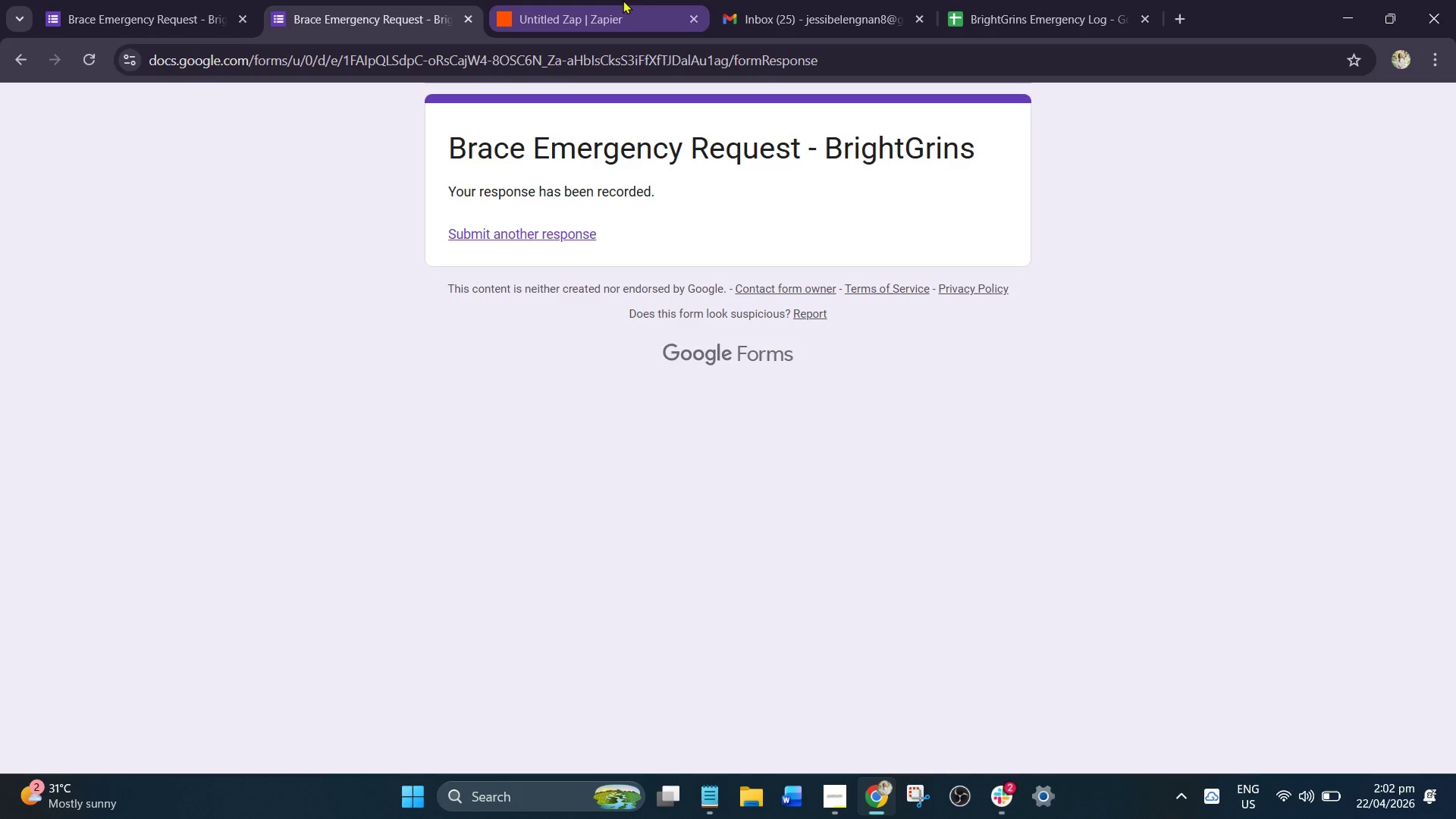 
left_click([74, 0])
 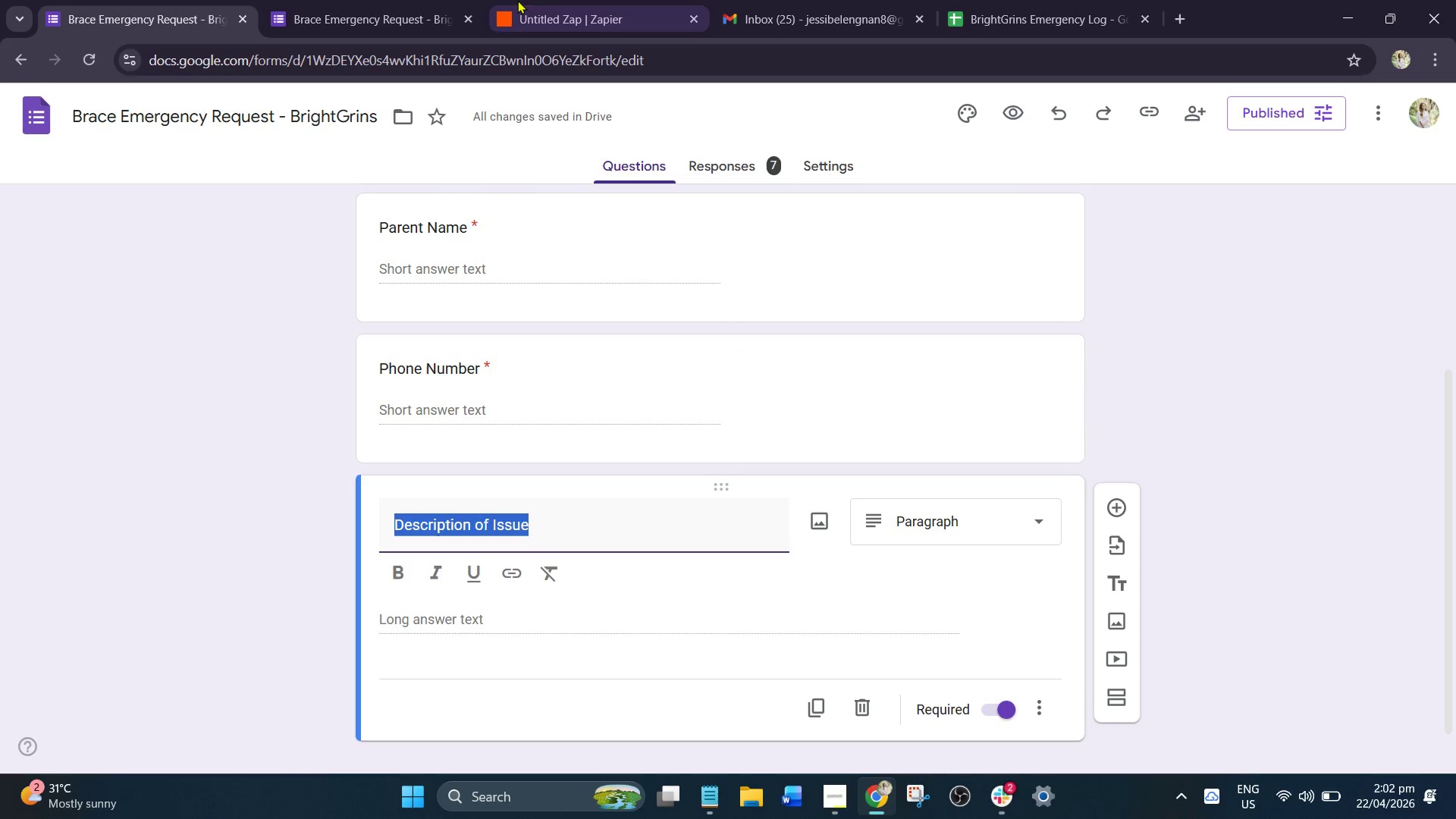 
left_click([555, 0])
 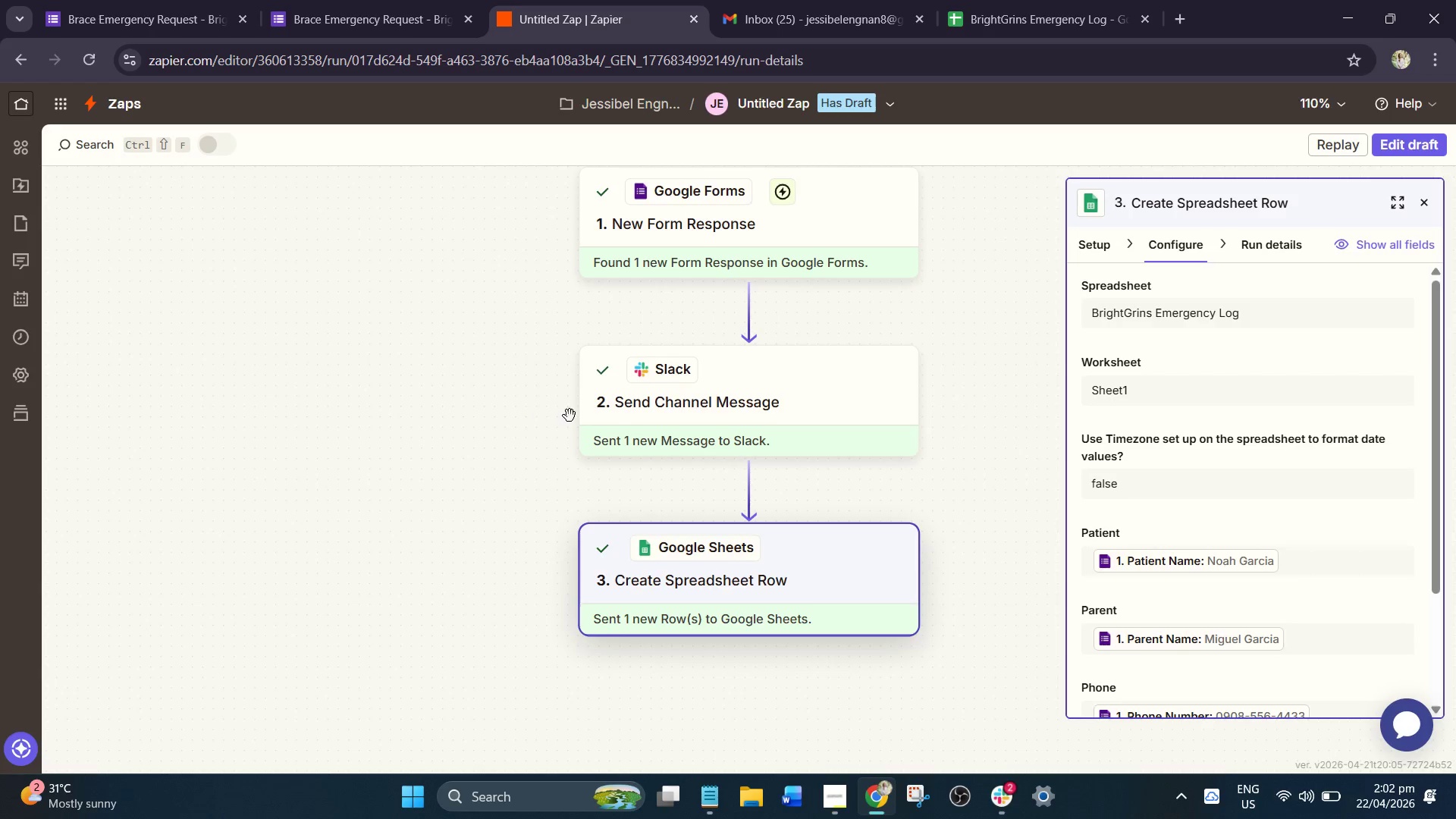 
scroll: coordinate [604, 422], scroll_direction: up, amount: 2.0
 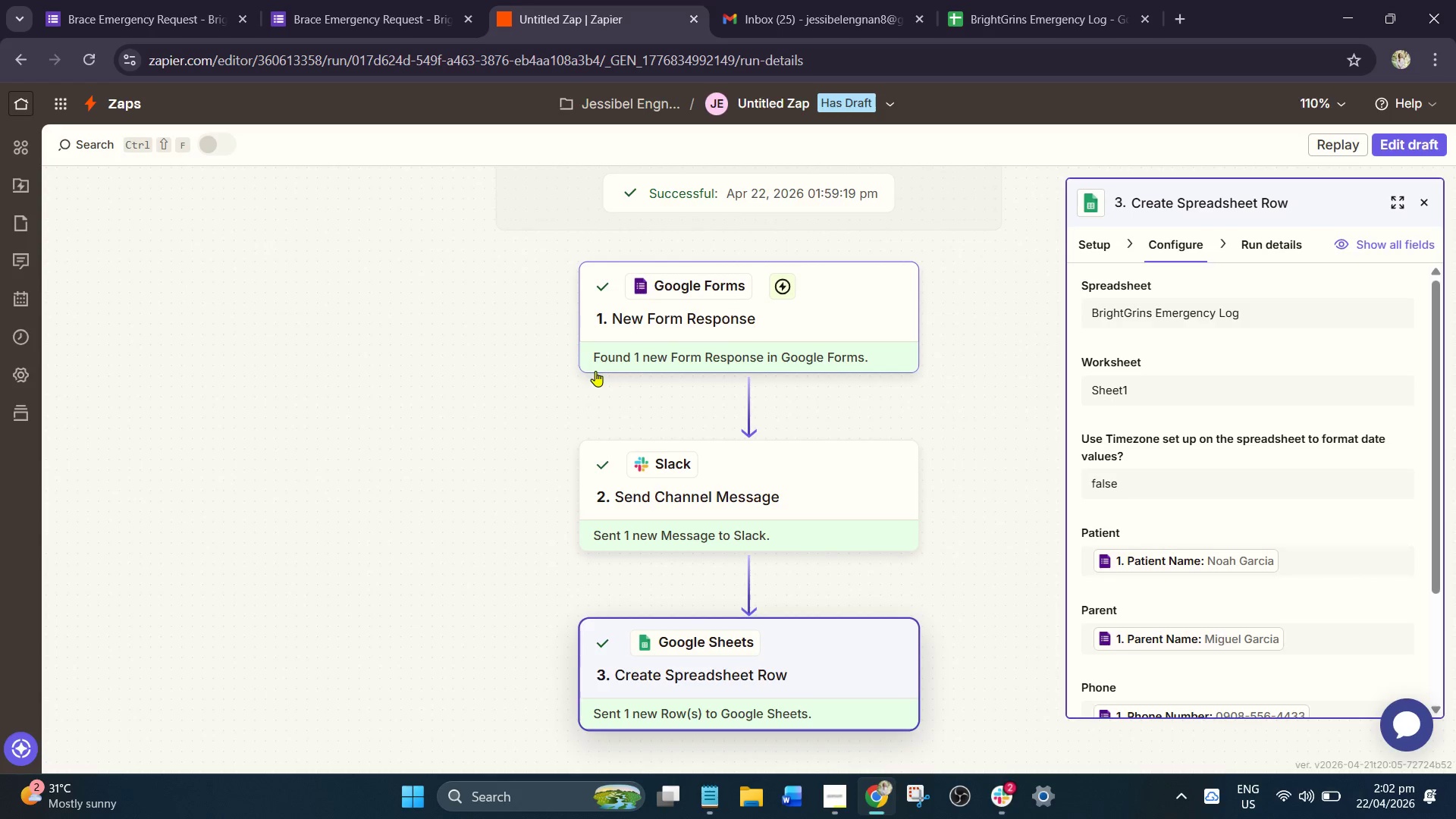 
wait(10.95)
 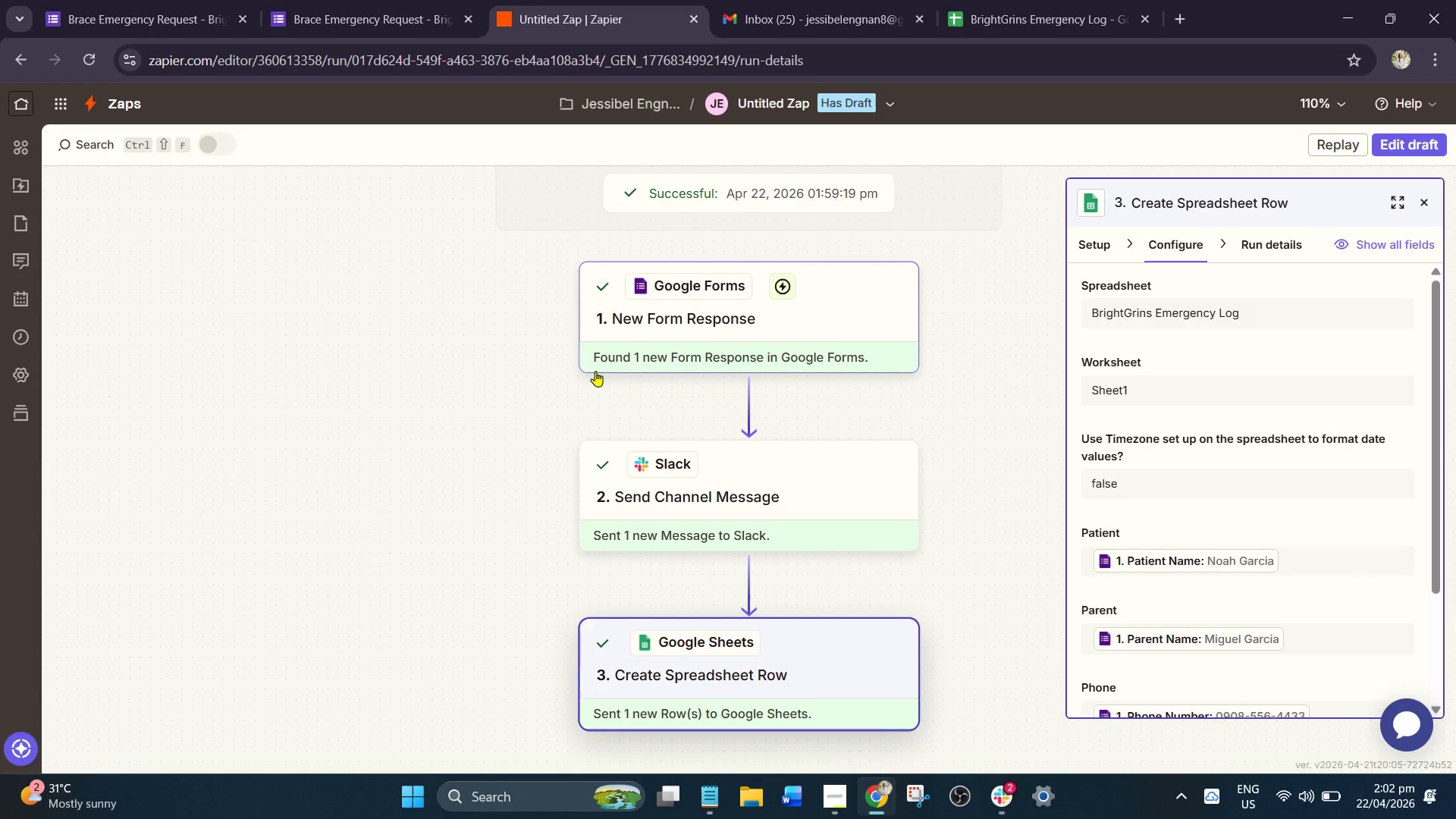 
left_click([970, 0])
 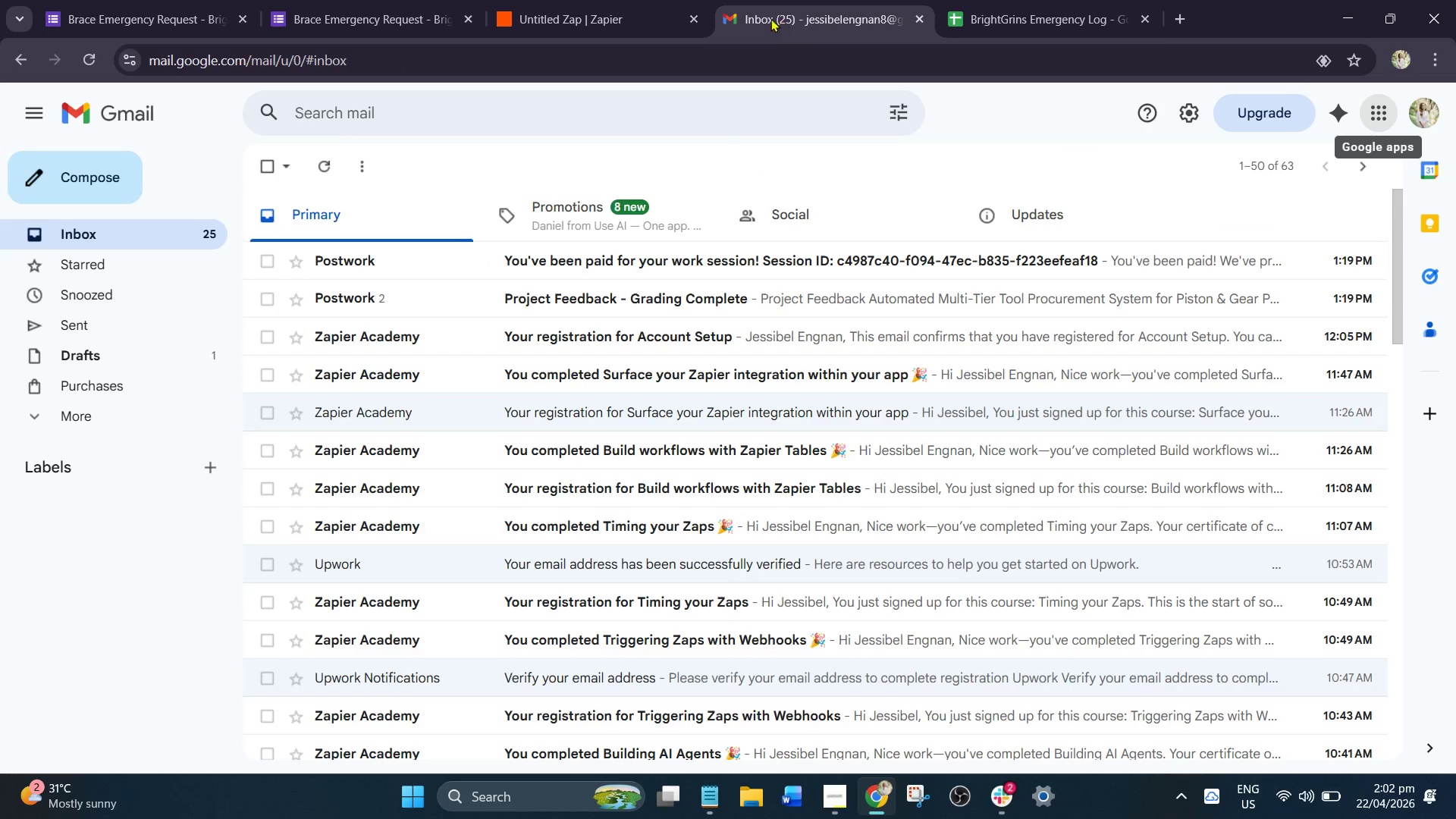 
left_click([617, 0])
 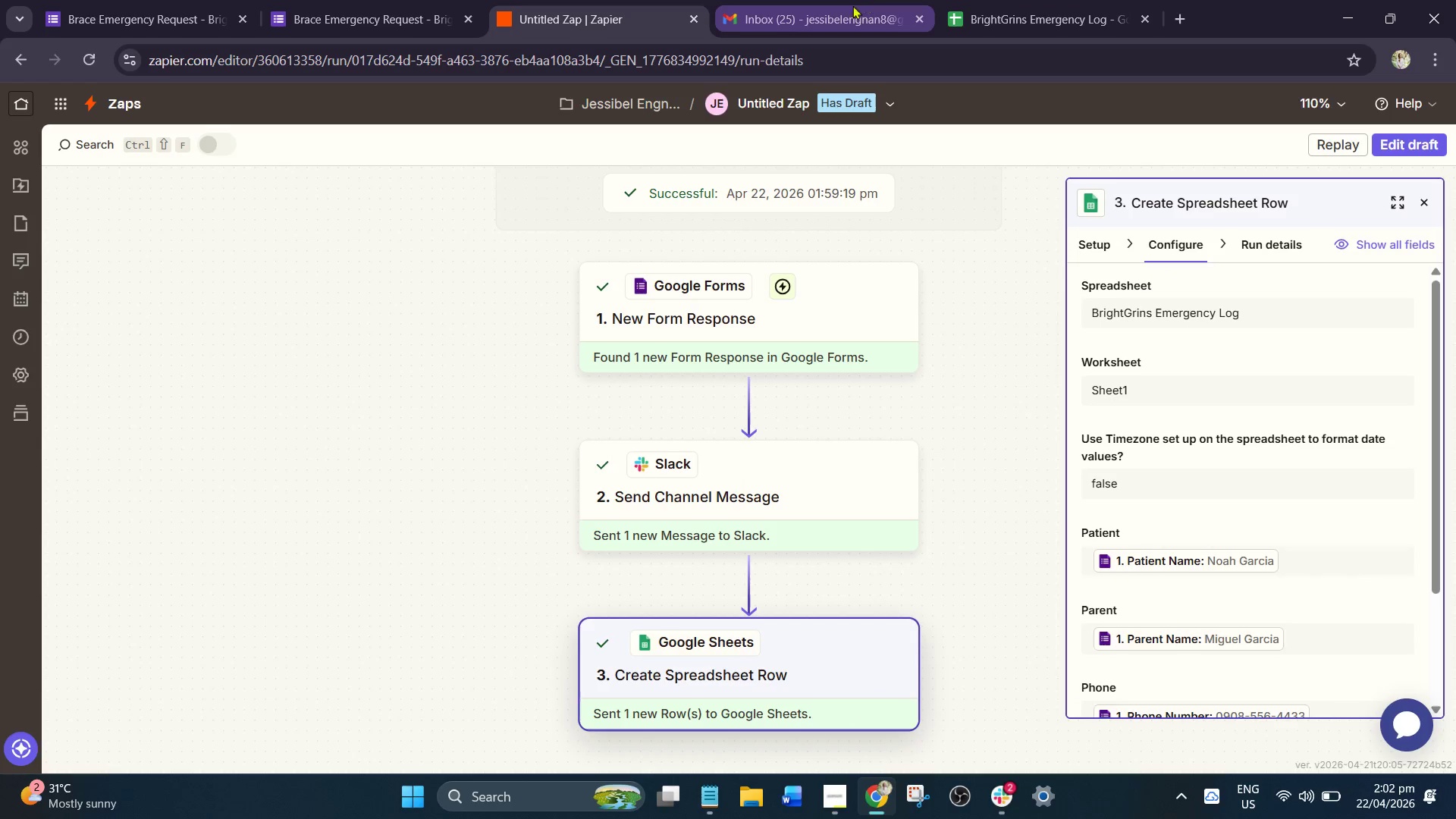 
left_click_drag(start_coordinate=[847, 9], to_coordinate=[847, 14])
 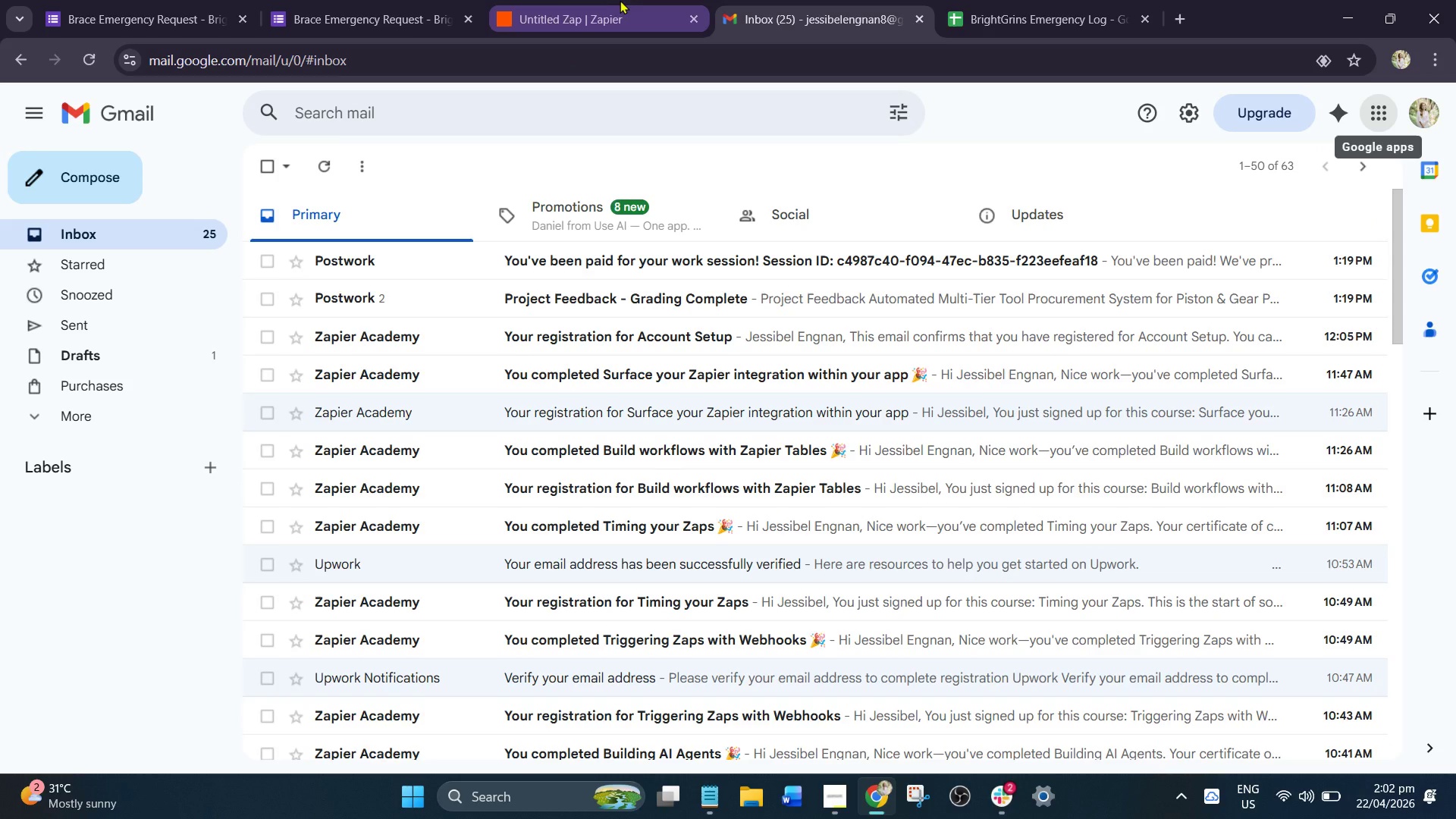 
left_click([617, 0])
 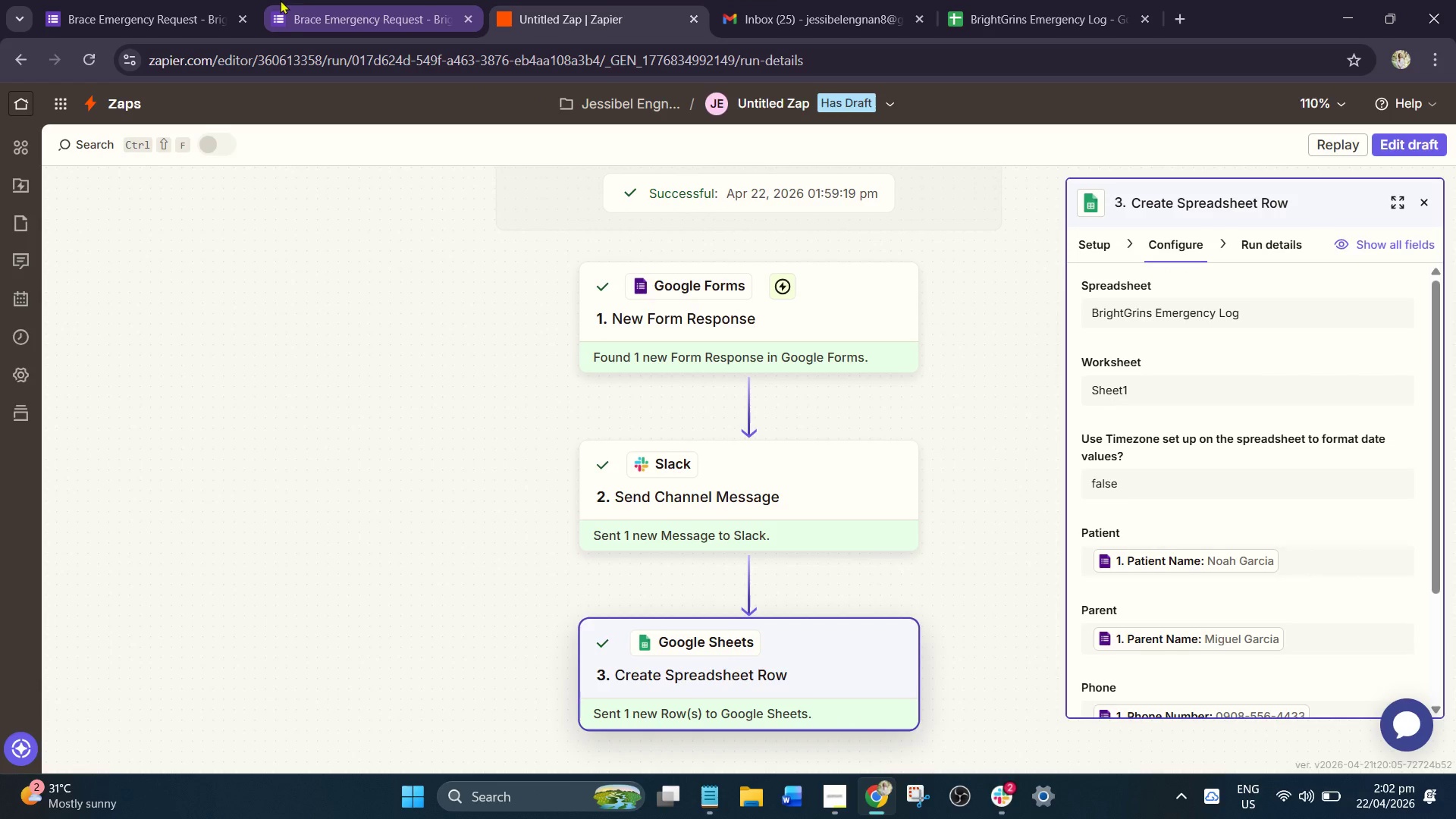 
left_click([359, 0])
 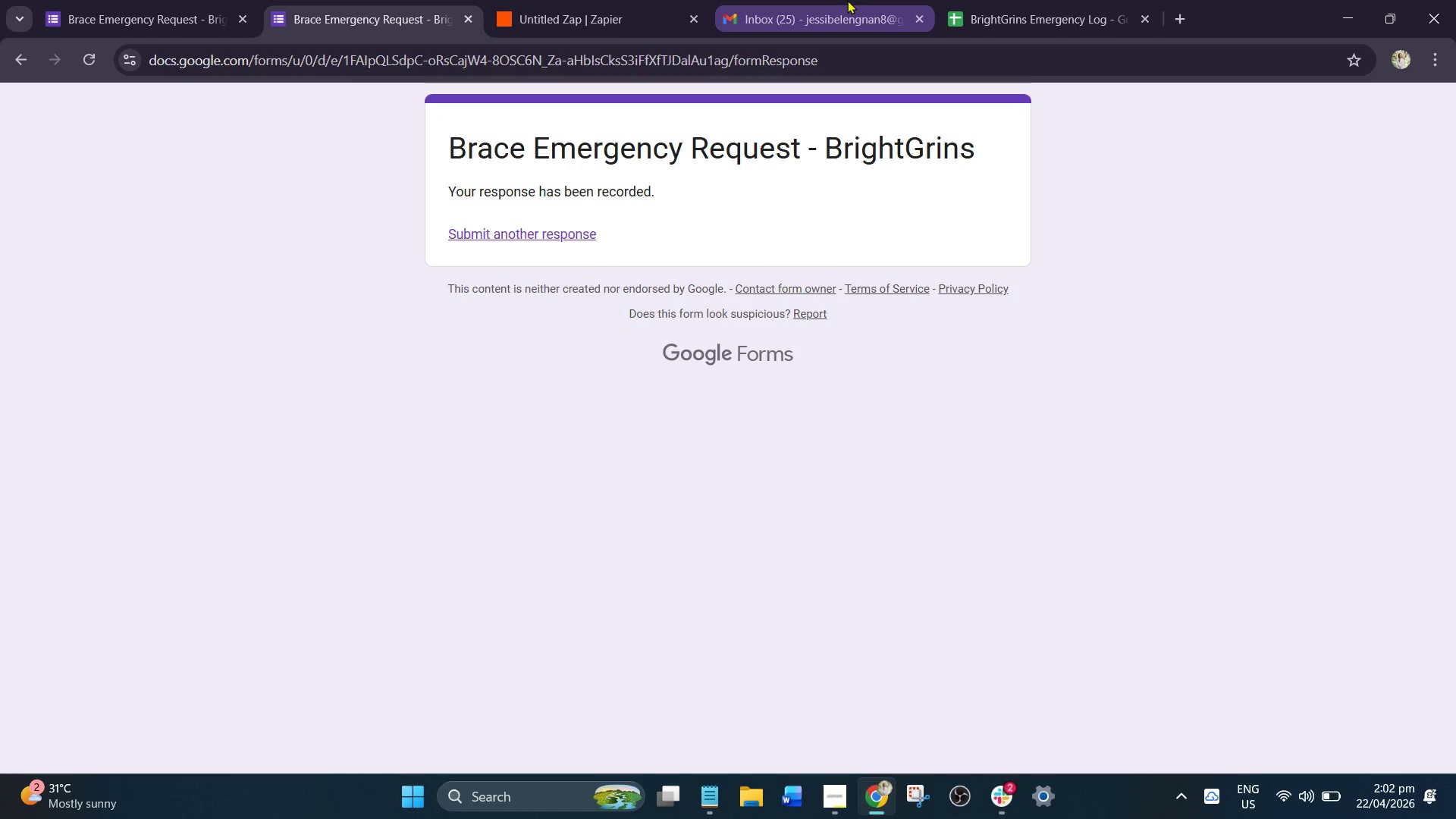 
left_click([847, 0])
 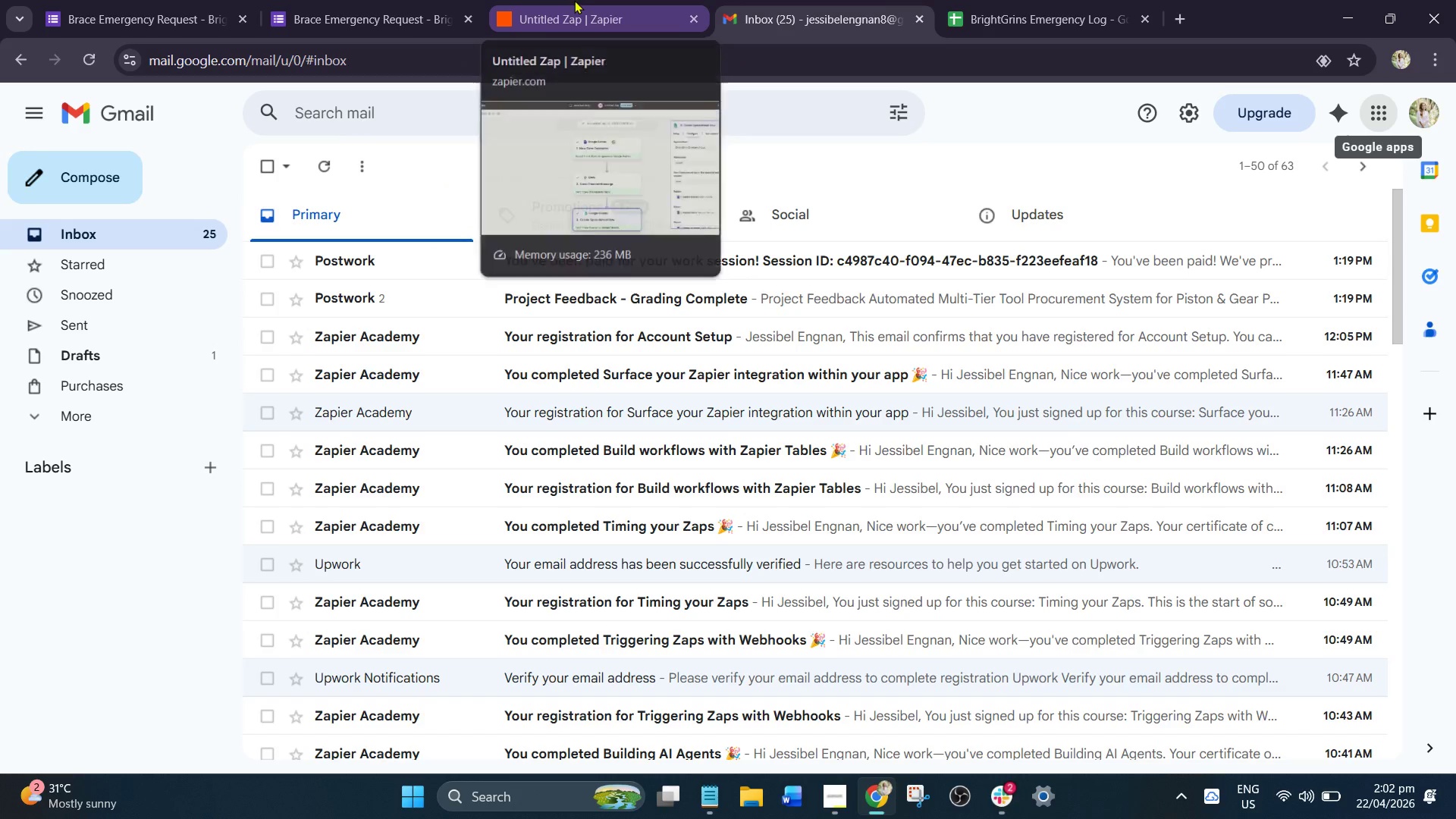 
left_click([574, 0])
 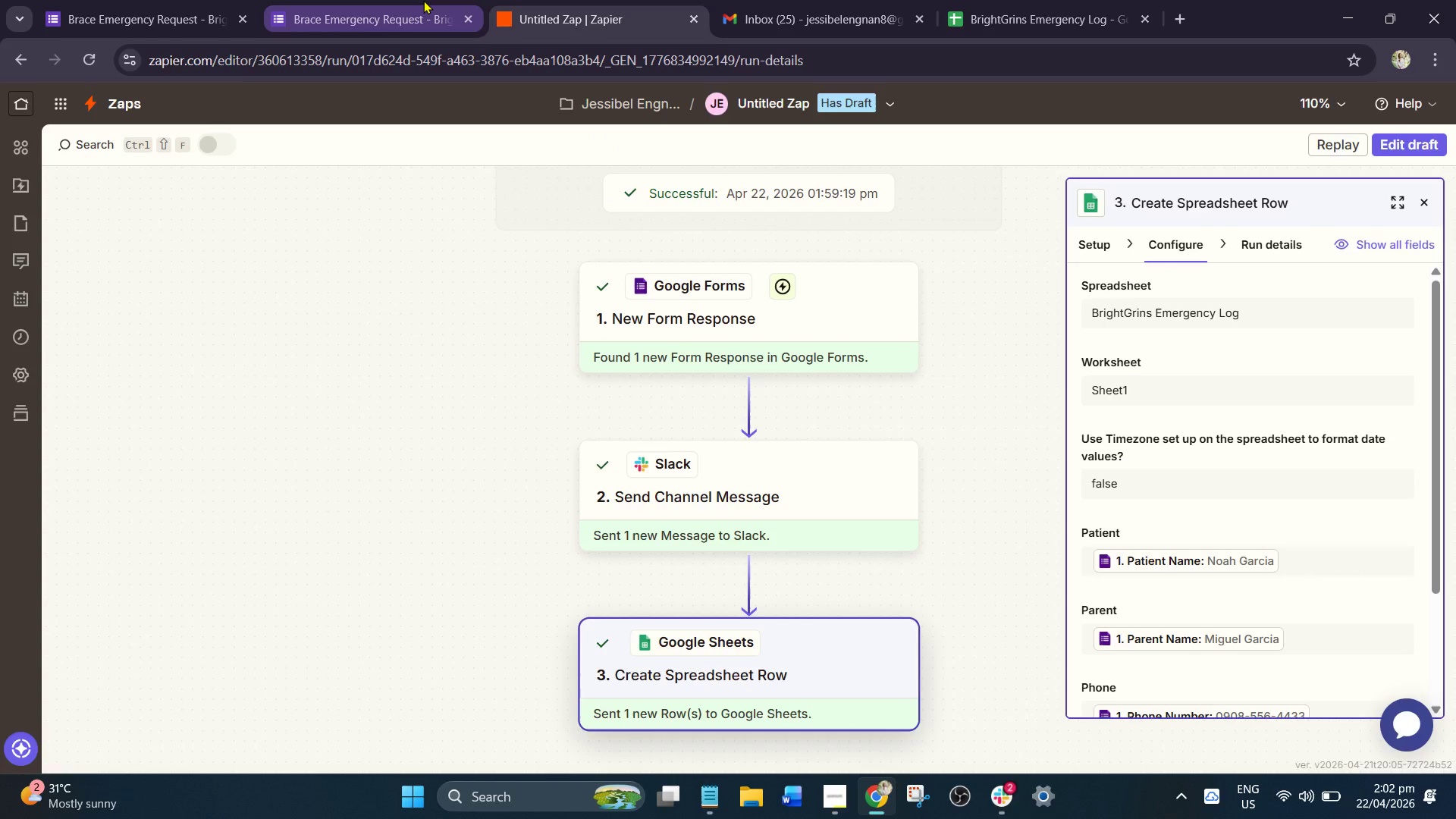 
left_click([423, 0])
 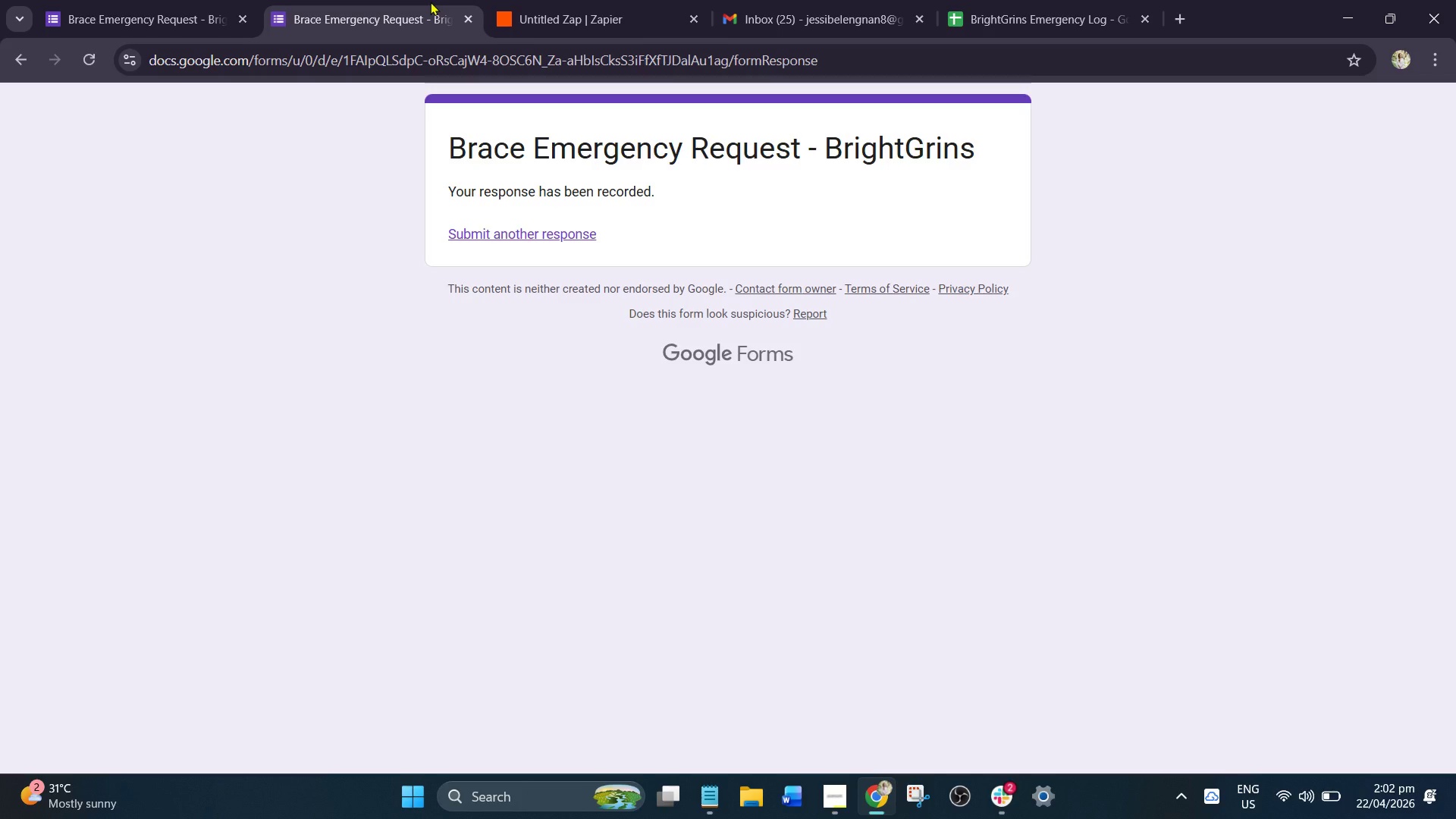 
left_click([953, 0])
 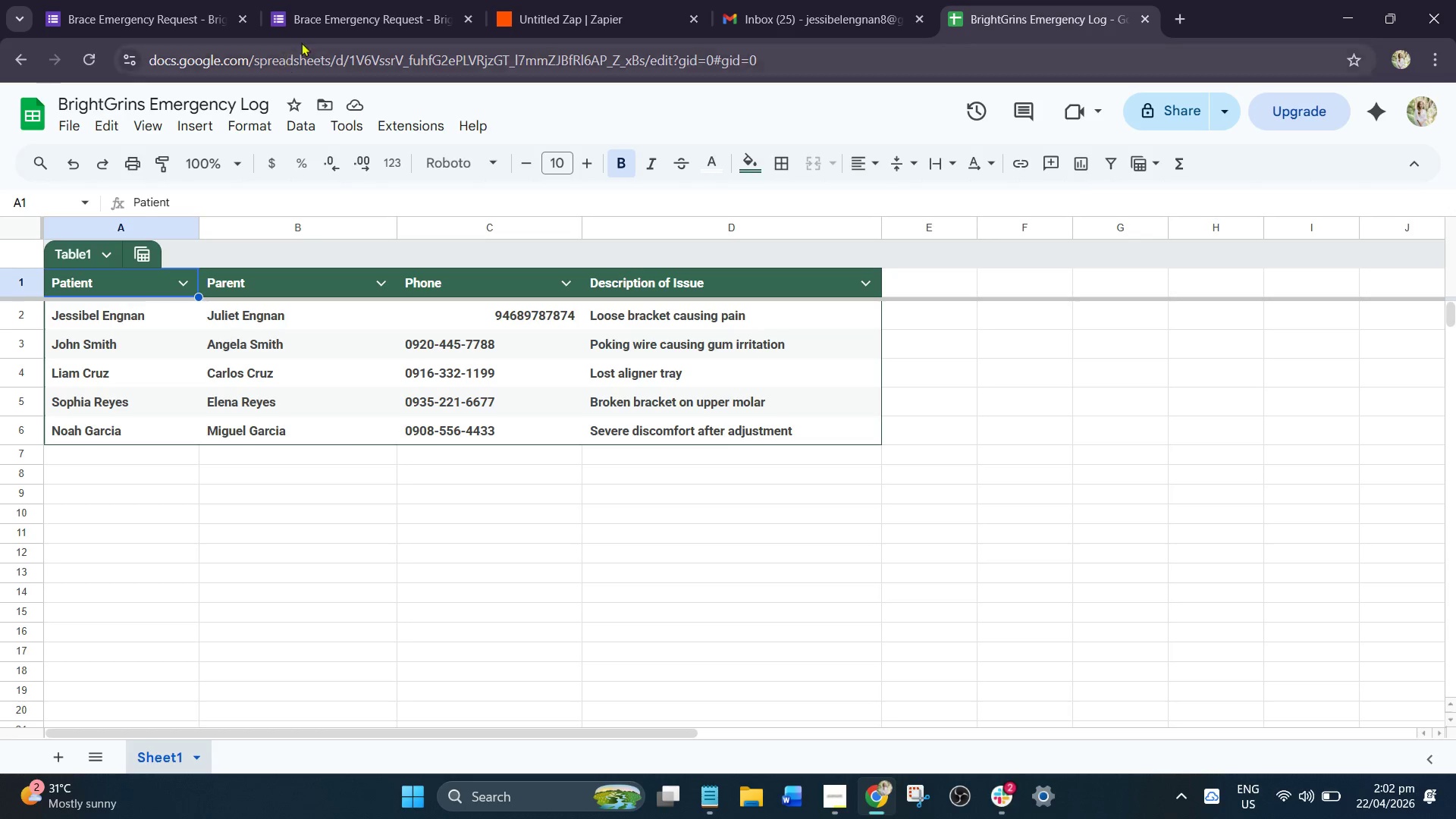 
left_click([565, 2])
 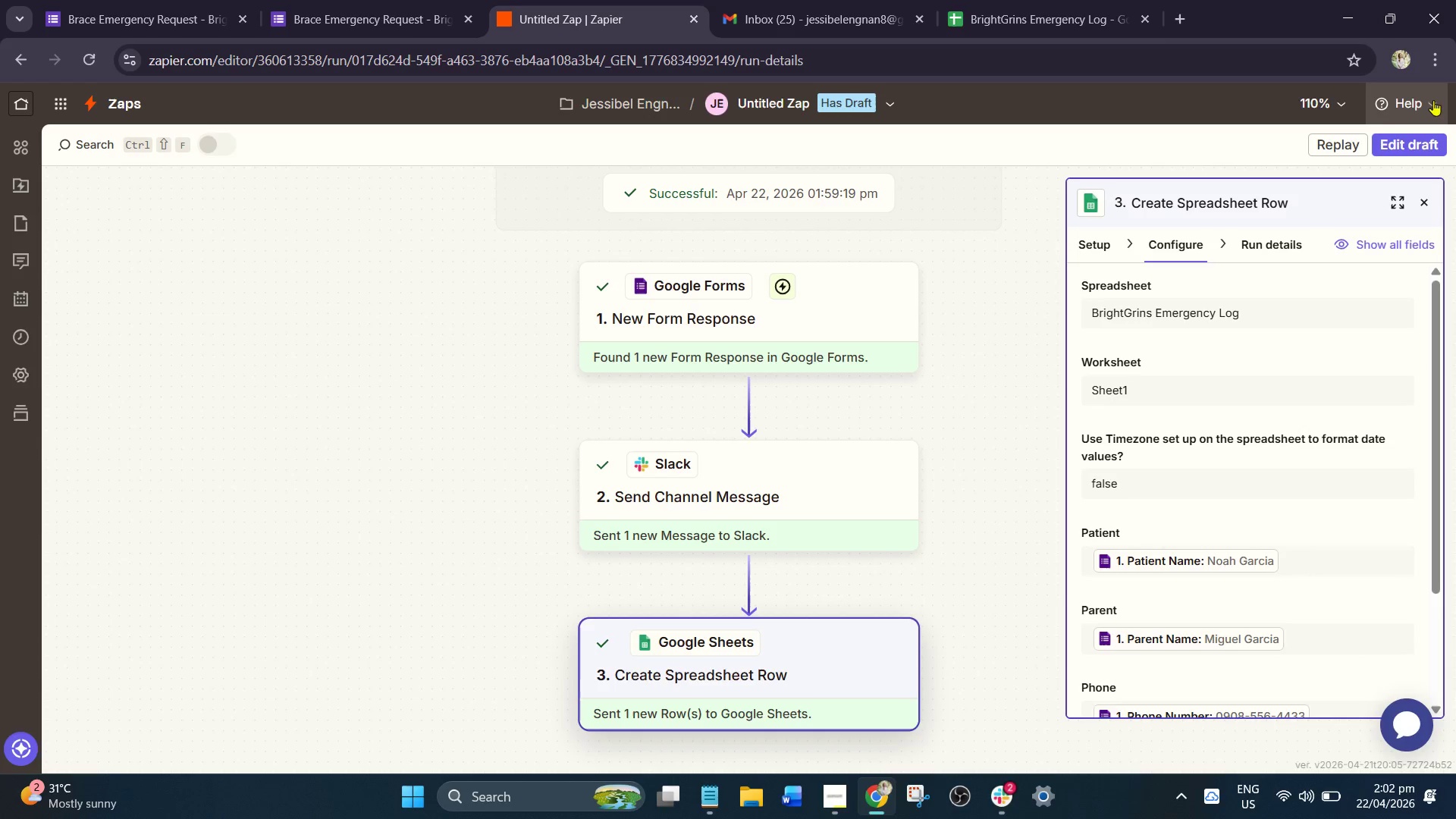 
left_click([1424, 137])
 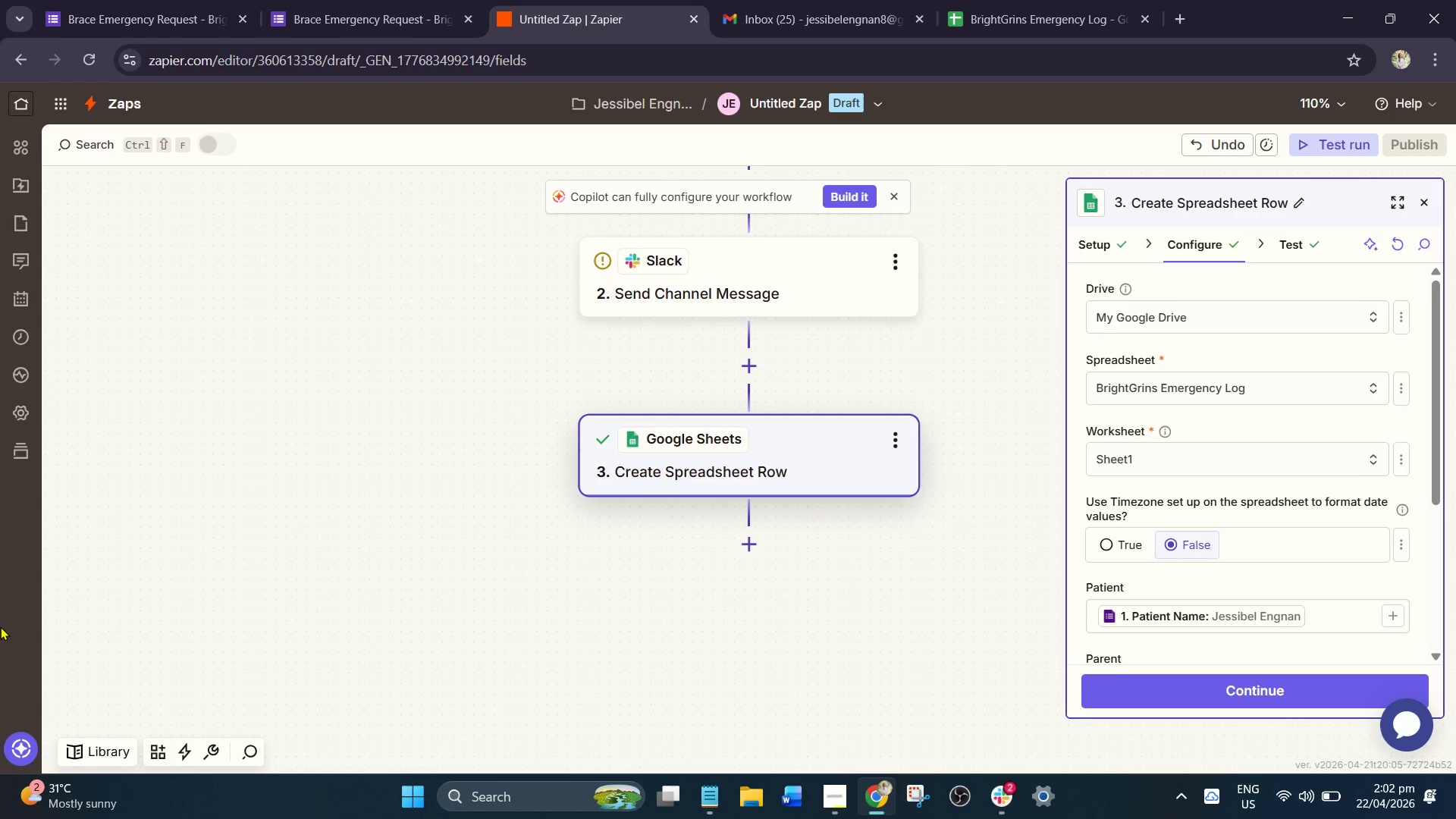 
wait(10.61)
 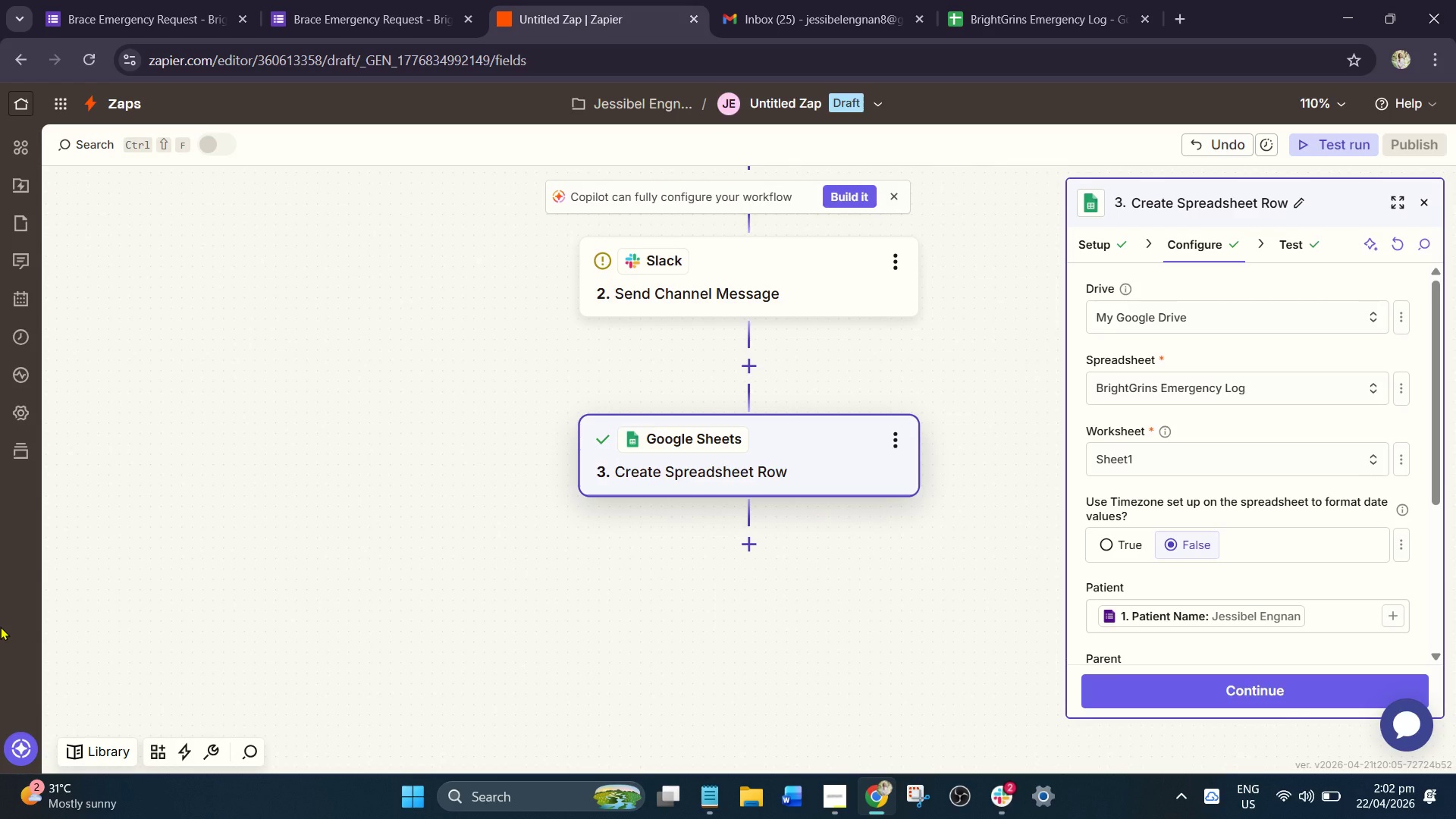 
left_click([753, 450])
 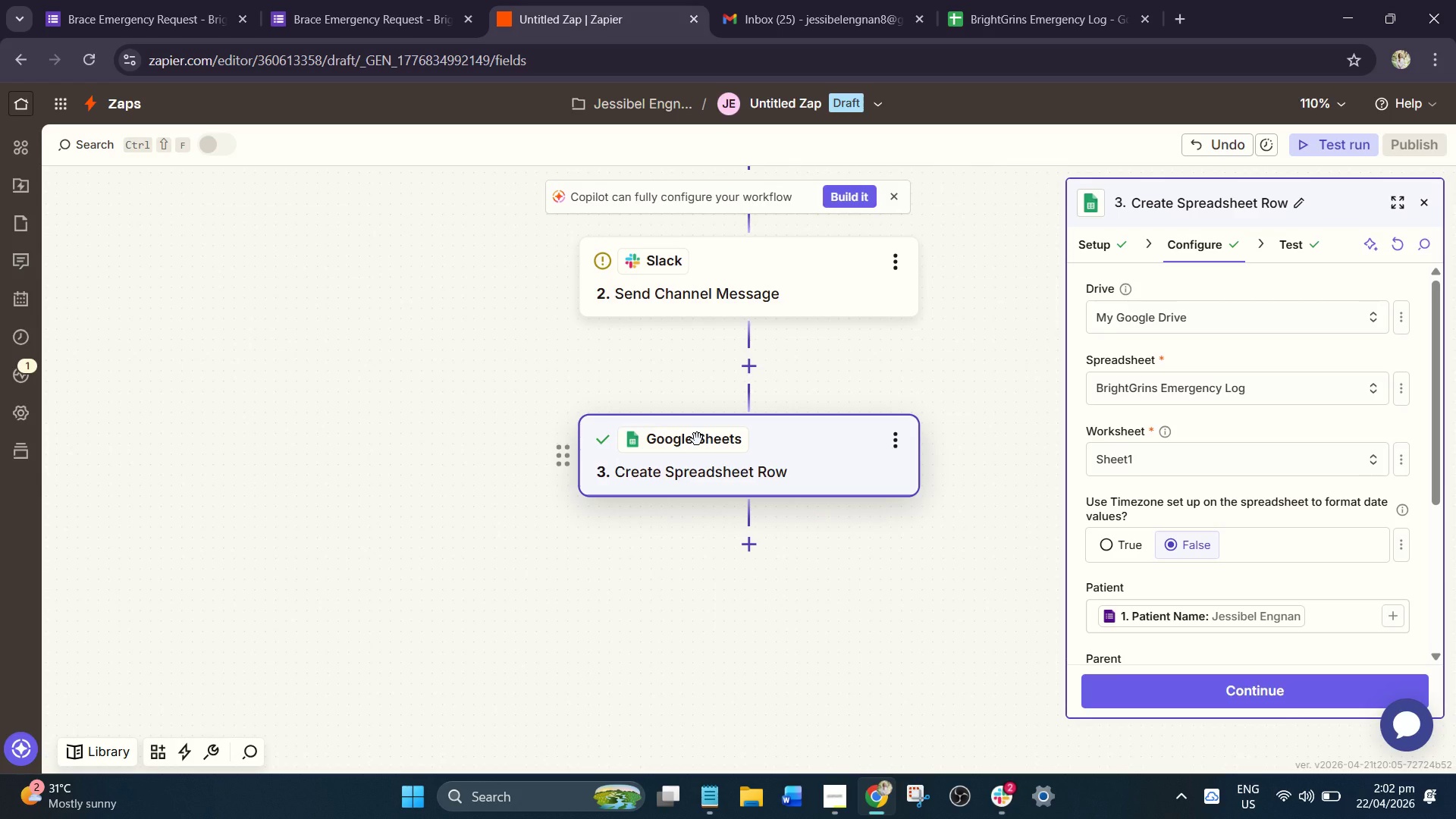 
left_click([697, 439])
 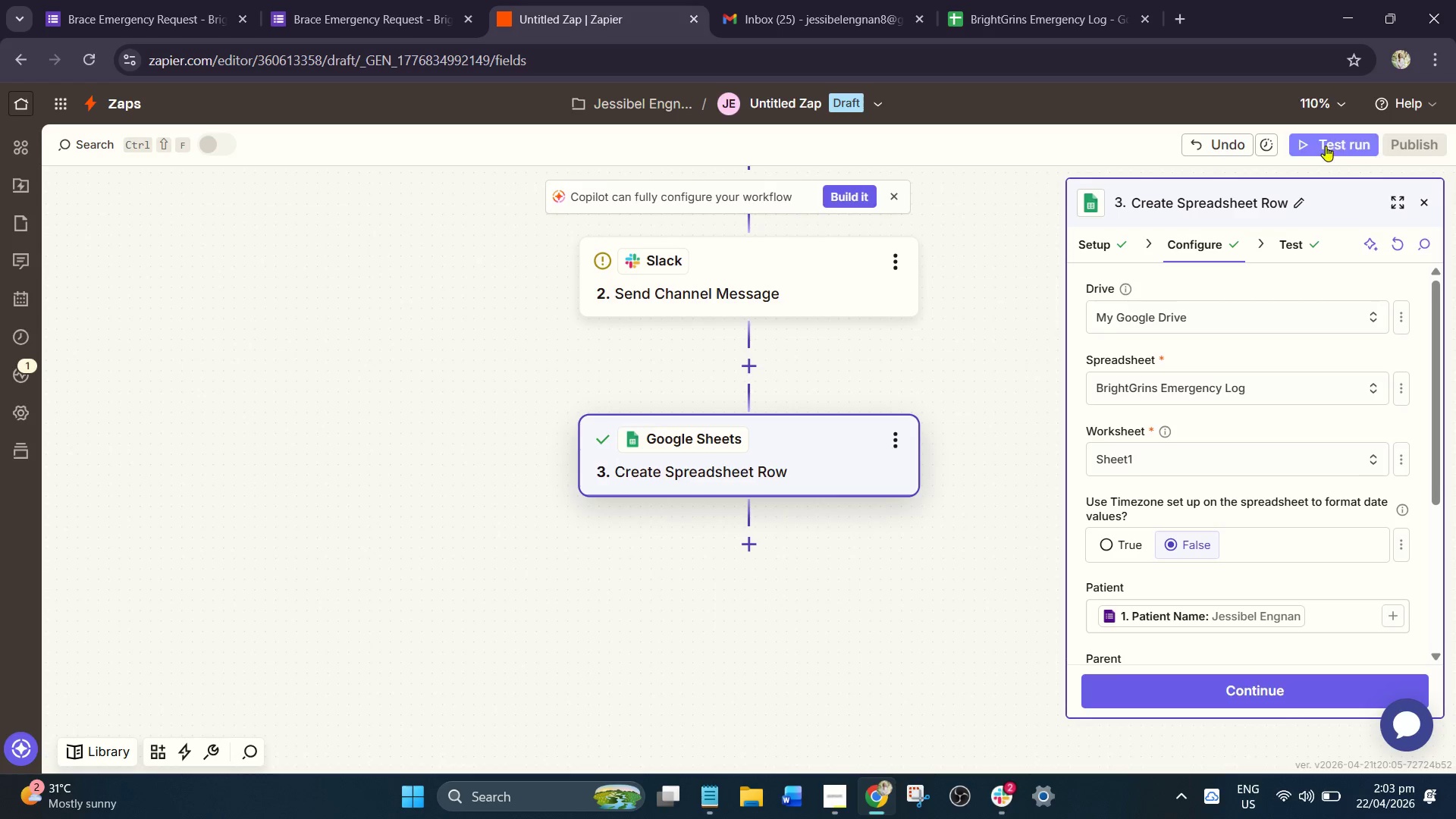 
left_click([1326, 146])
 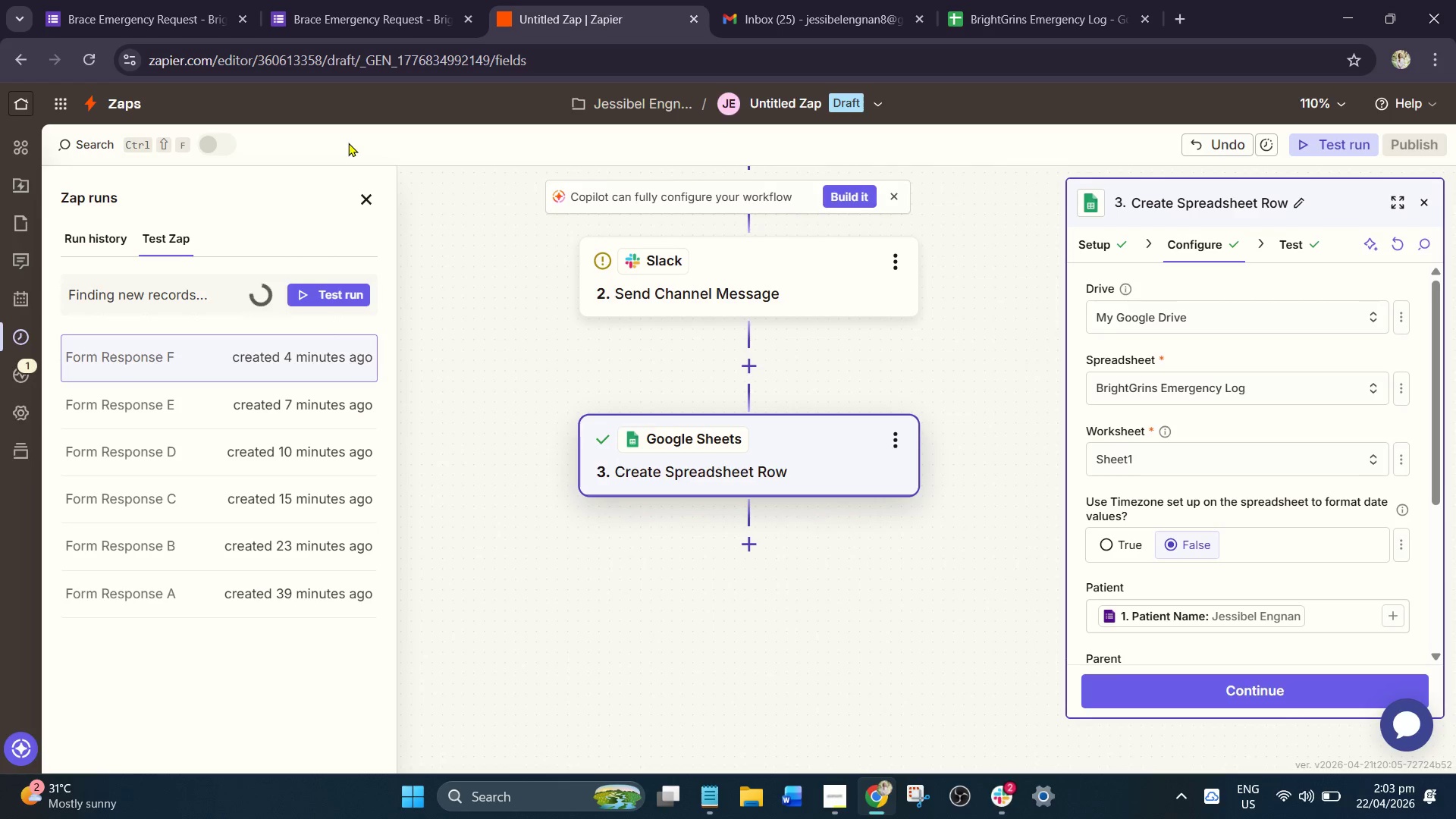 
wait(19.95)
 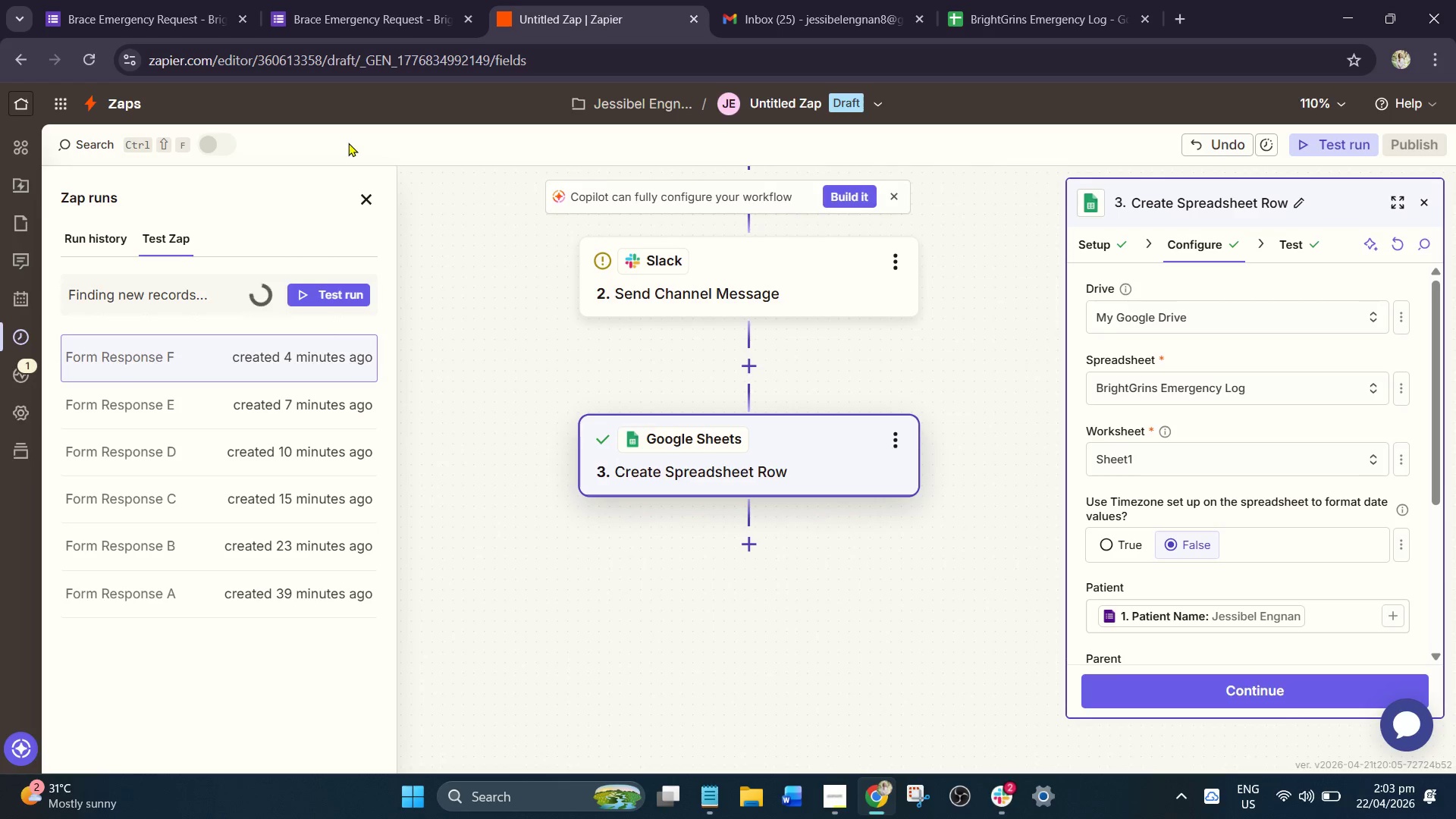 
left_click([427, 0])
 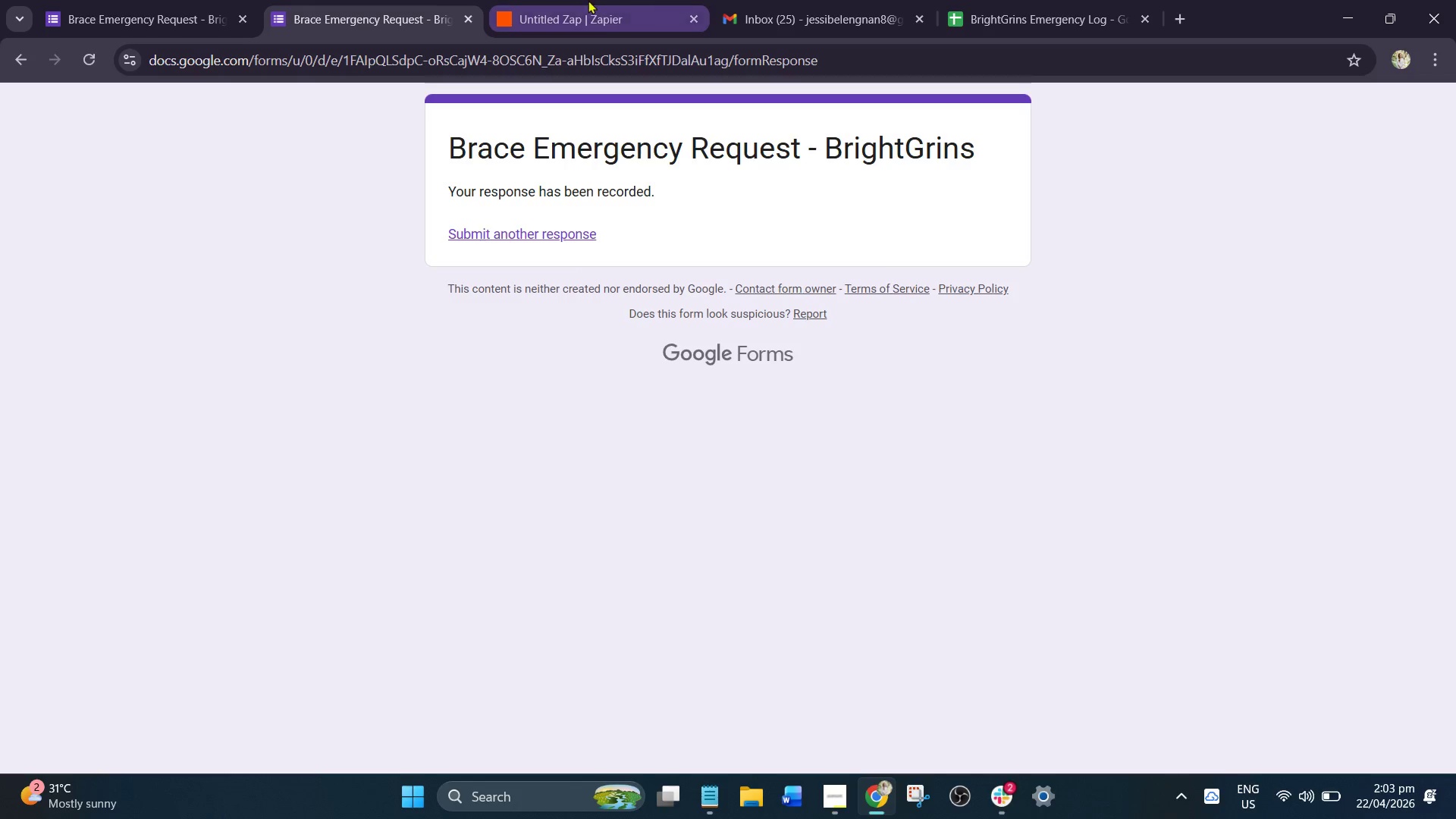 
left_click([568, 0])
 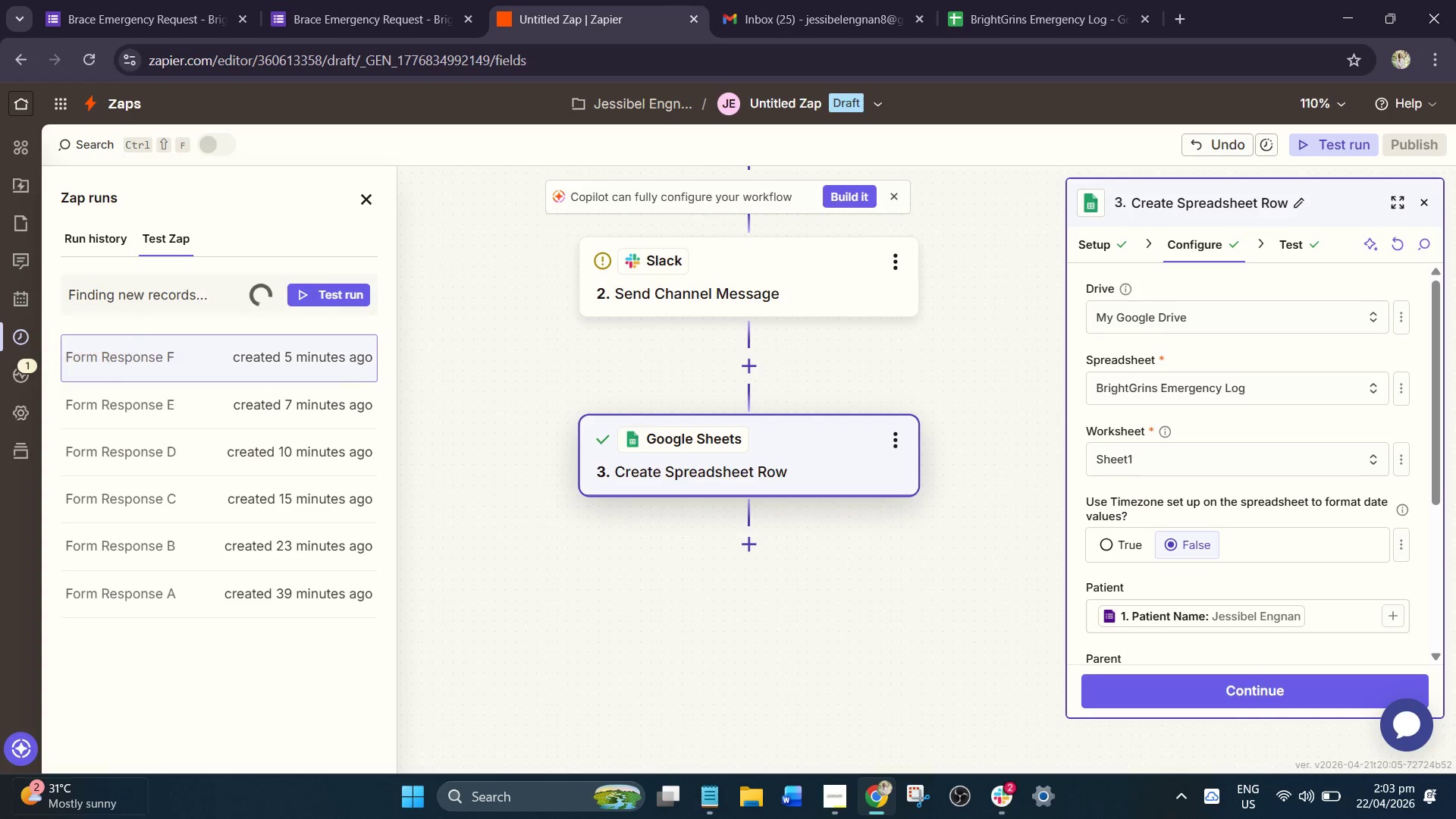 
scroll: coordinate [670, 396], scroll_direction: up, amount: 4.0
 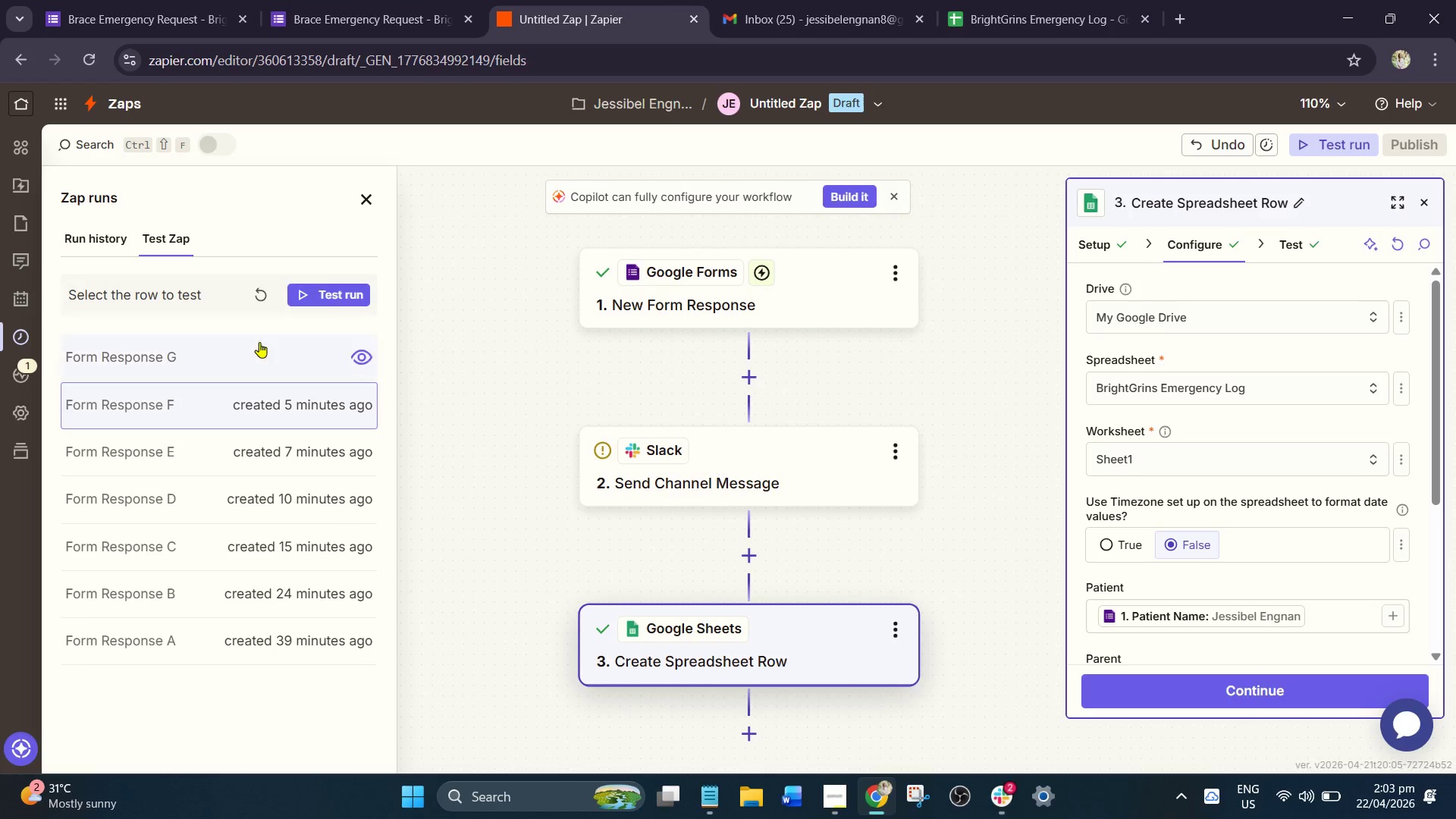 
left_click([228, 359])
 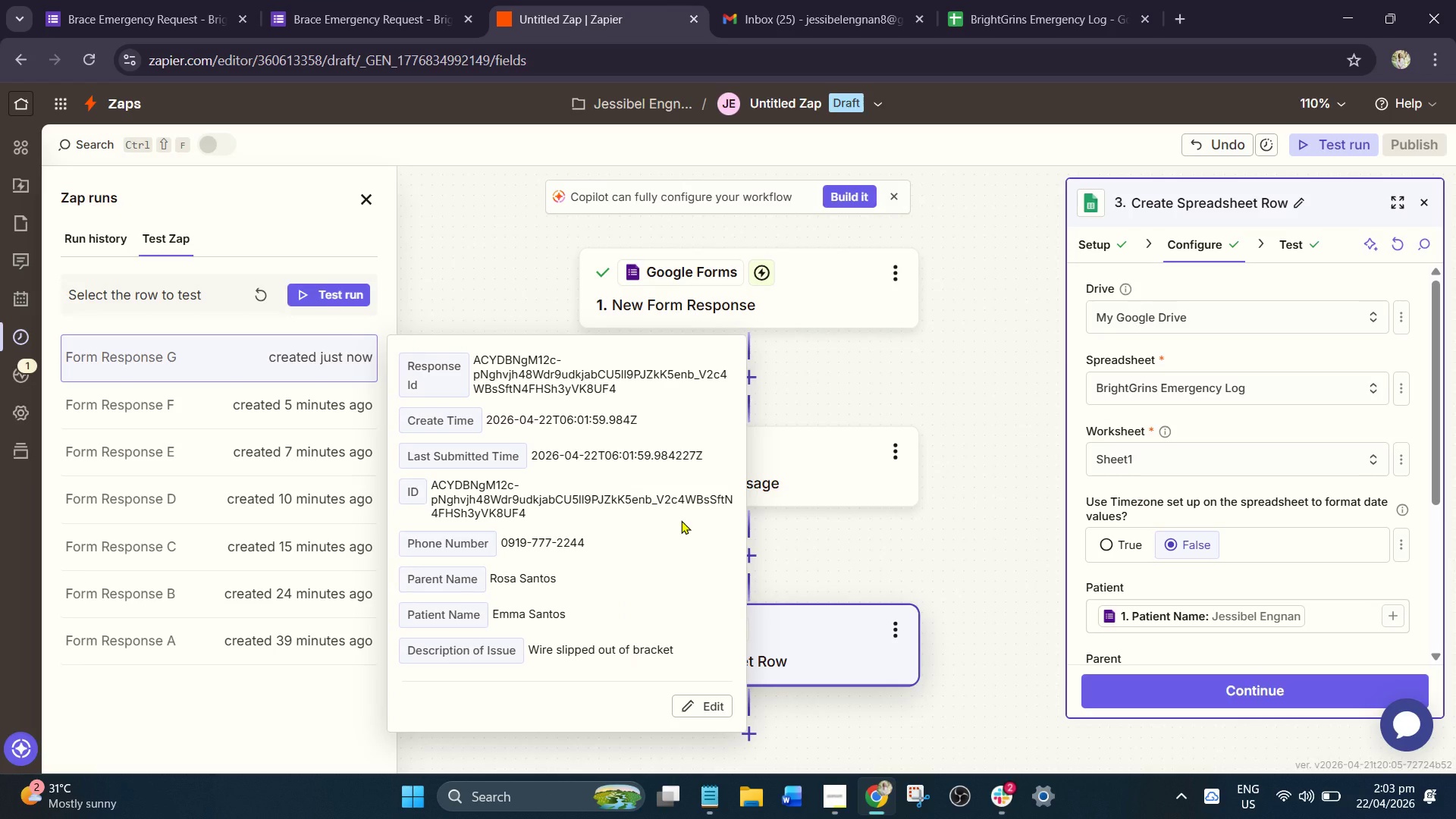 
scroll: coordinate [681, 520], scroll_direction: up, amount: 1.0
 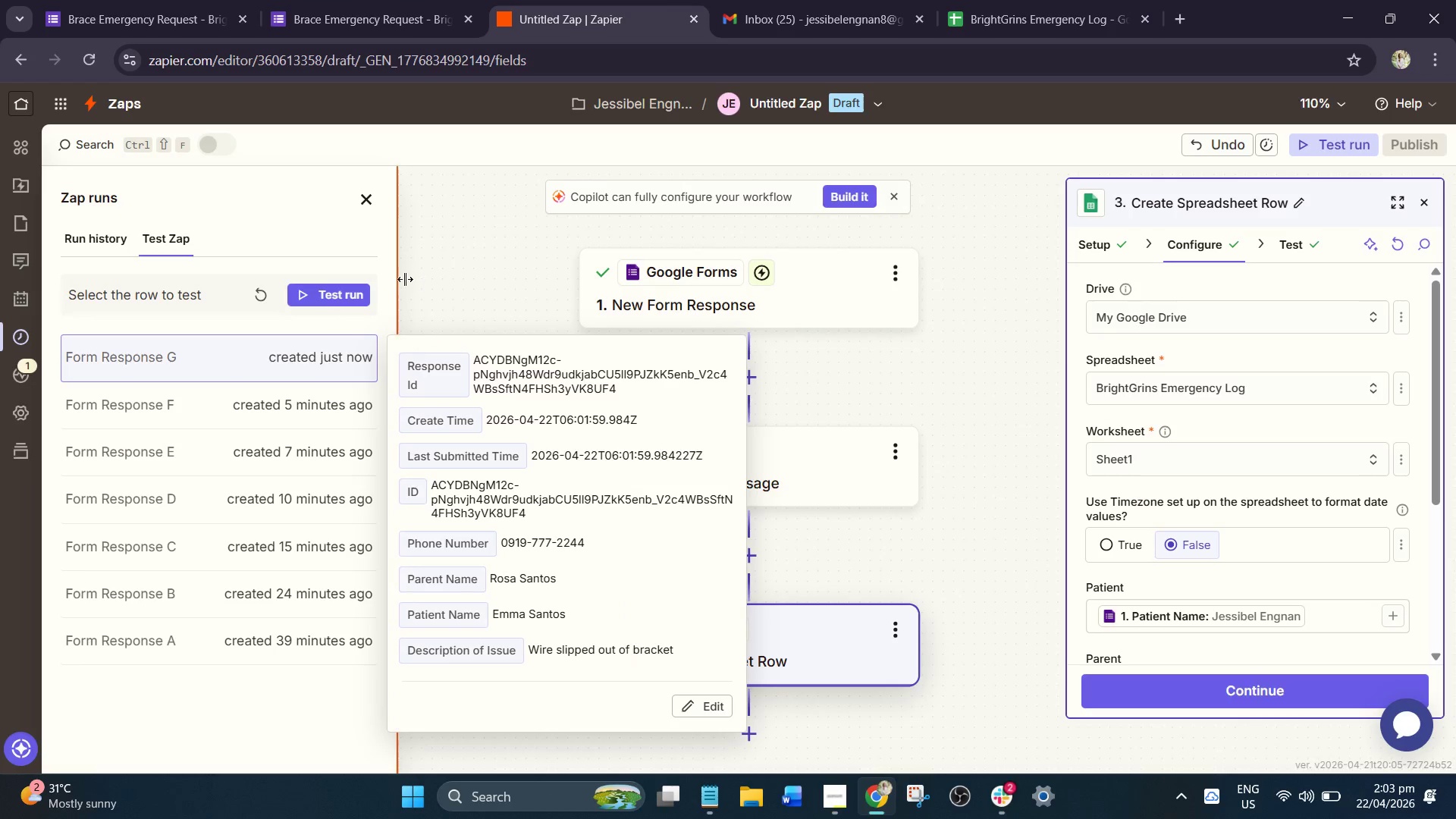 
left_click([361, 291])
 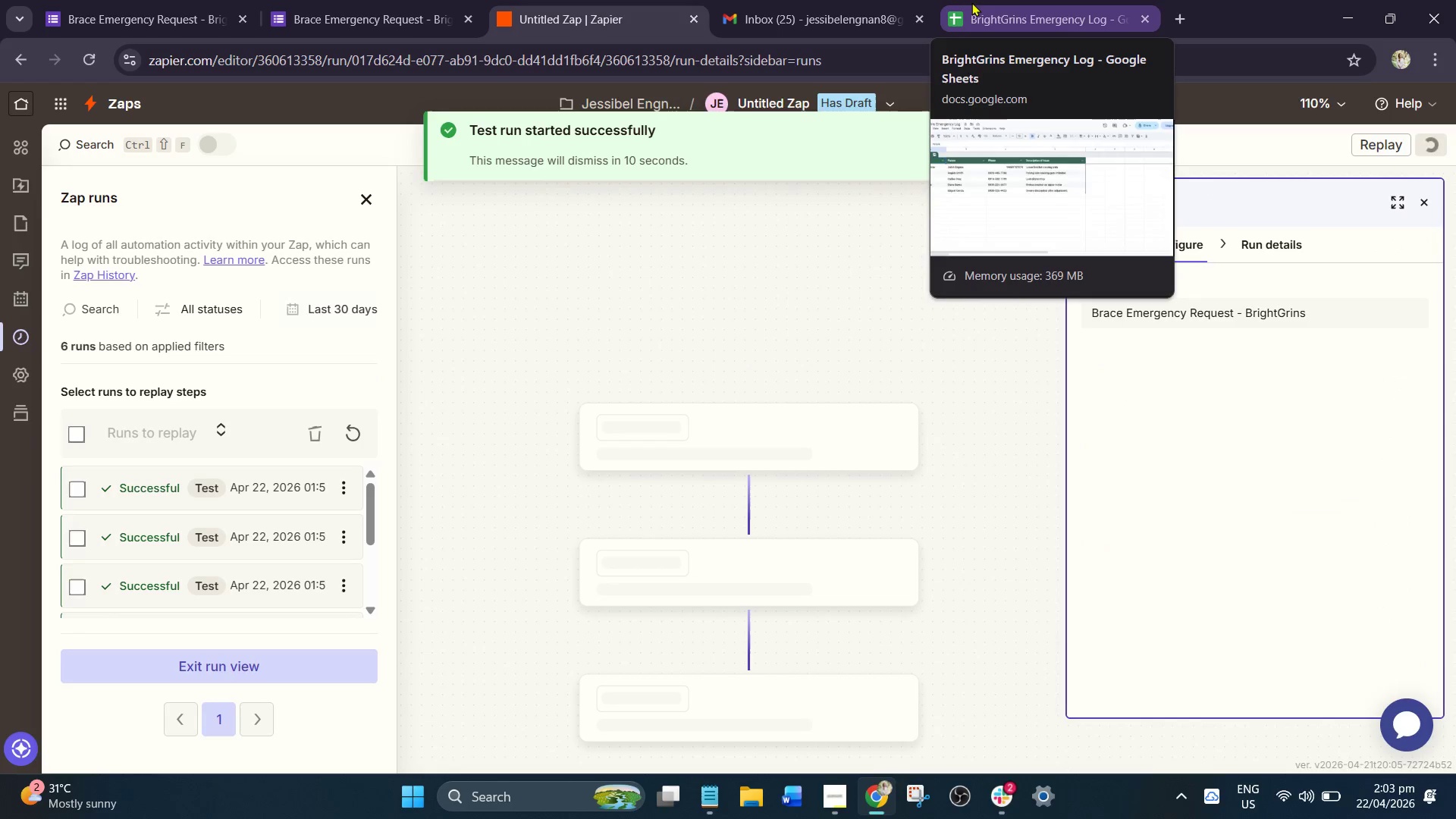 
left_click([971, 2])
 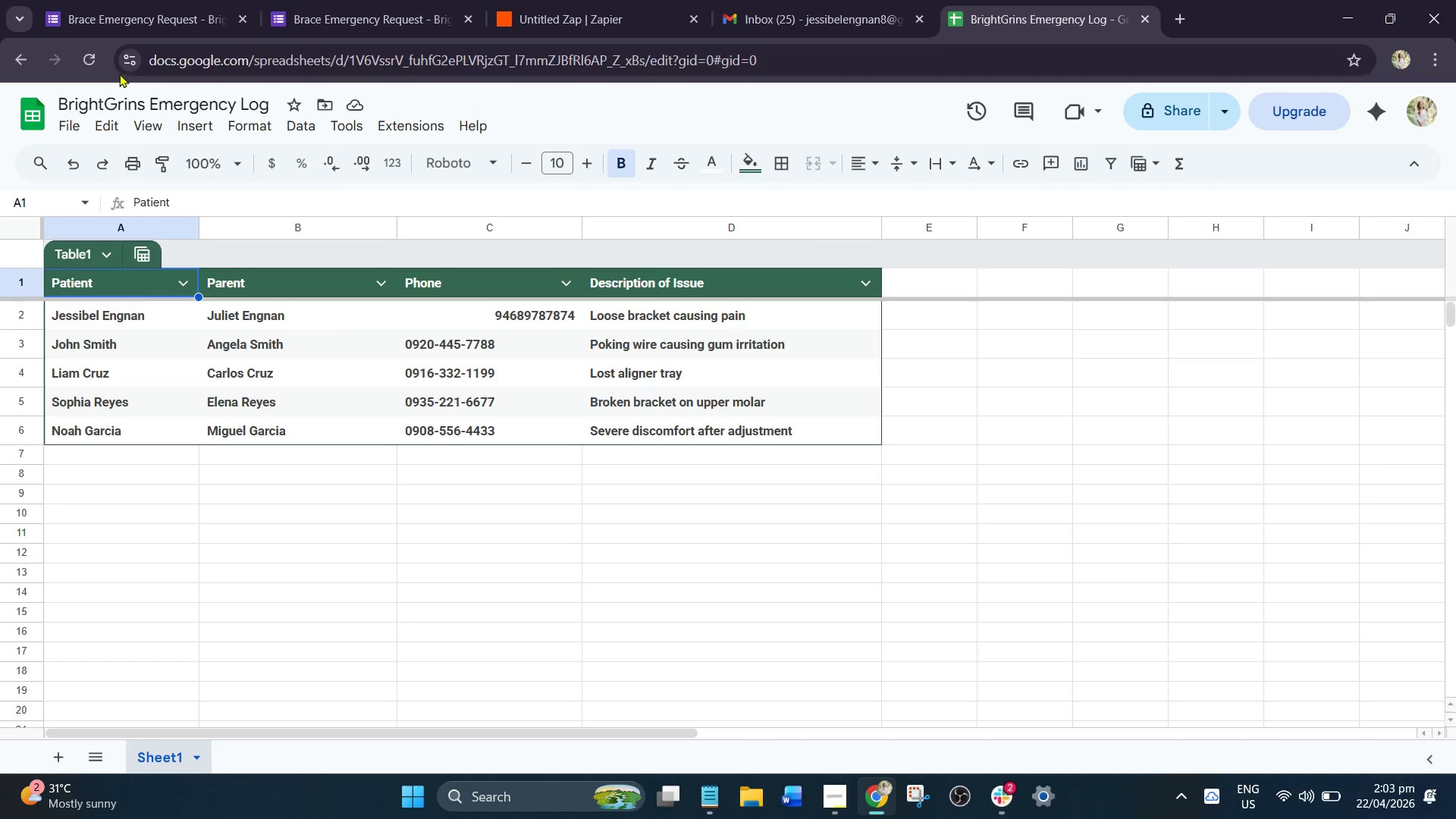 
left_click([96, 58])
 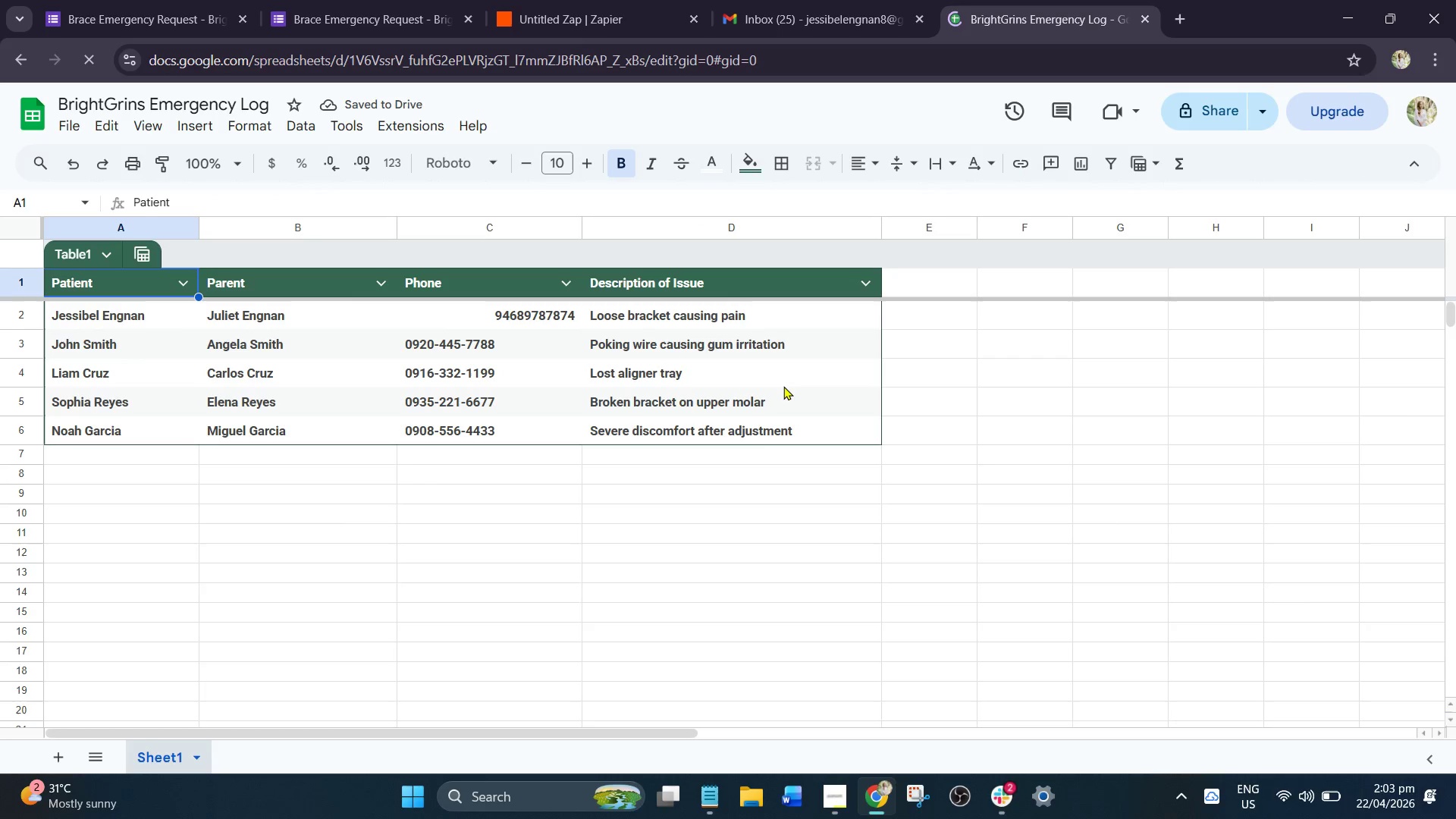 
wait(9.88)
 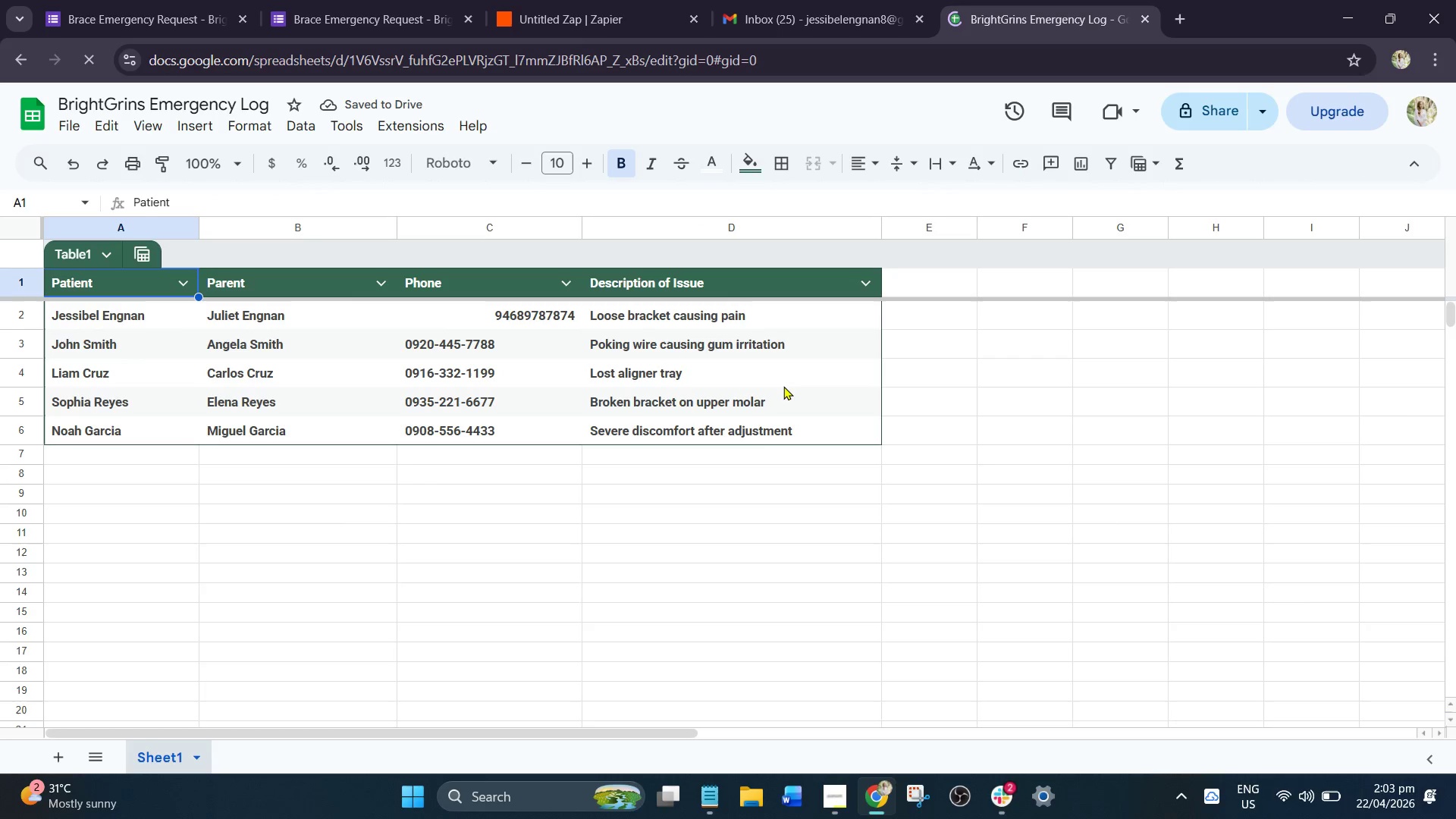 
scroll: coordinate [605, 256], scroll_direction: up, amount: 3.0
 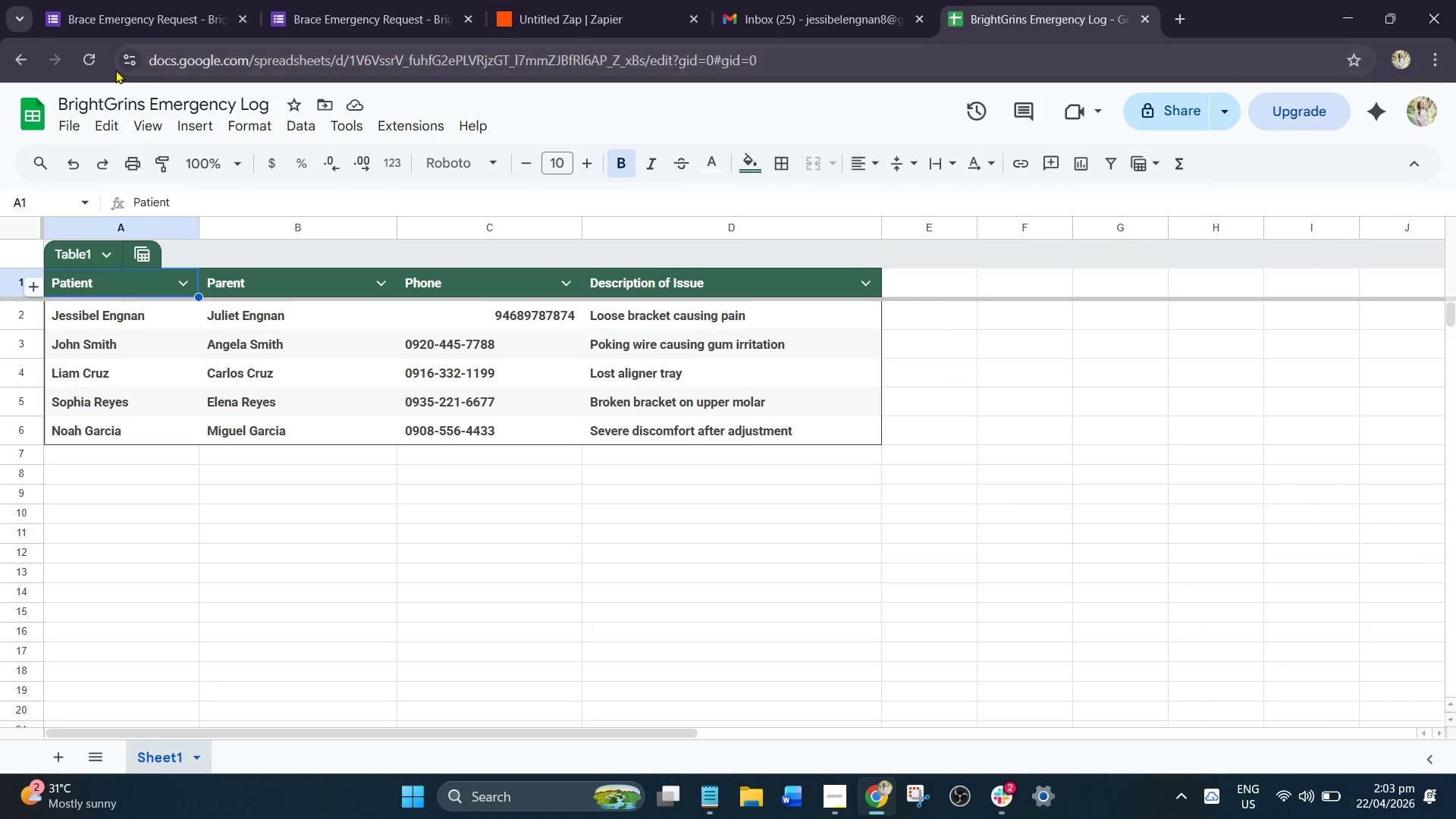 
left_click_drag(start_coordinate=[96, 65], to_coordinate=[99, 70])
 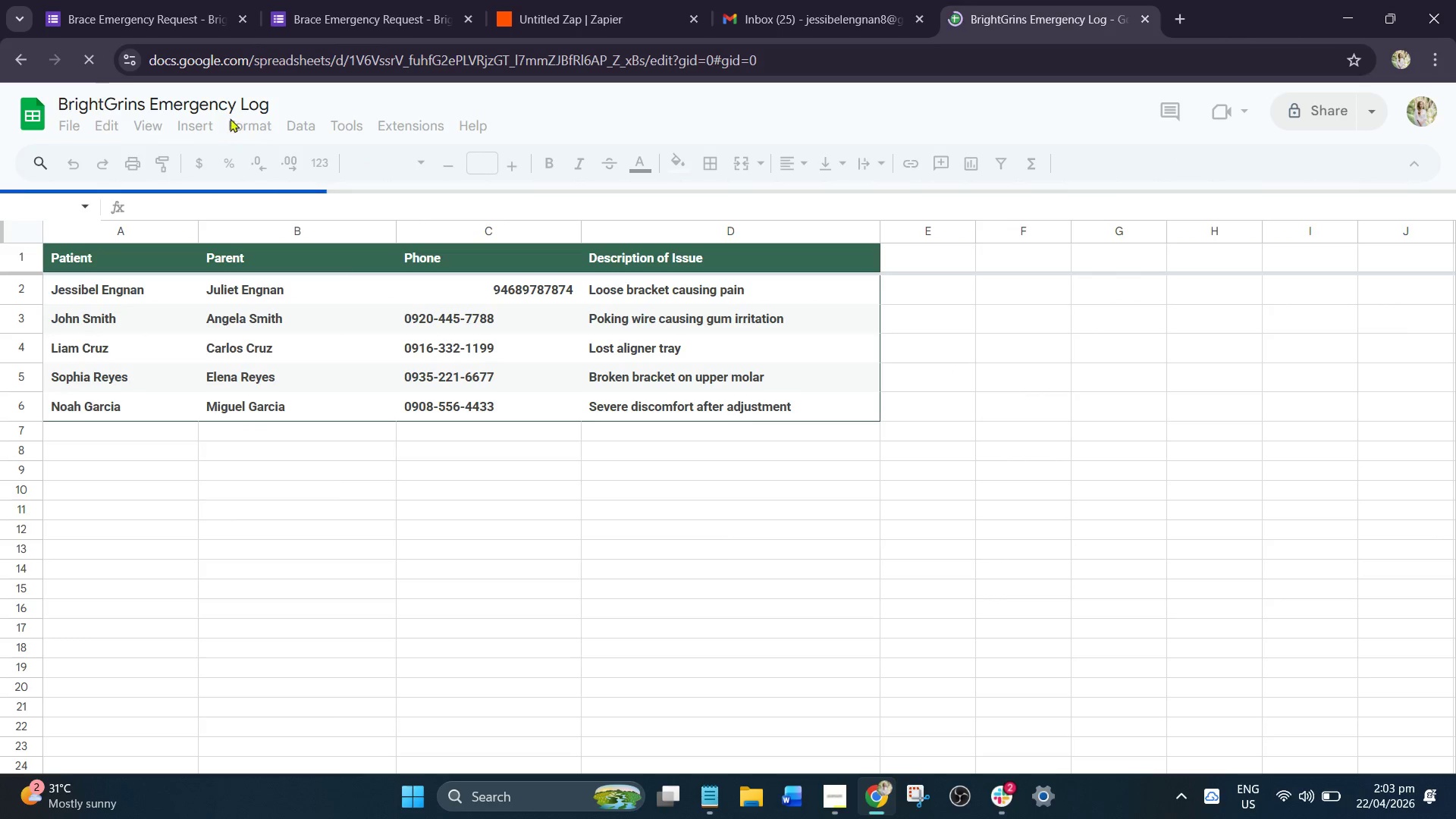 
left_click([406, 0])
 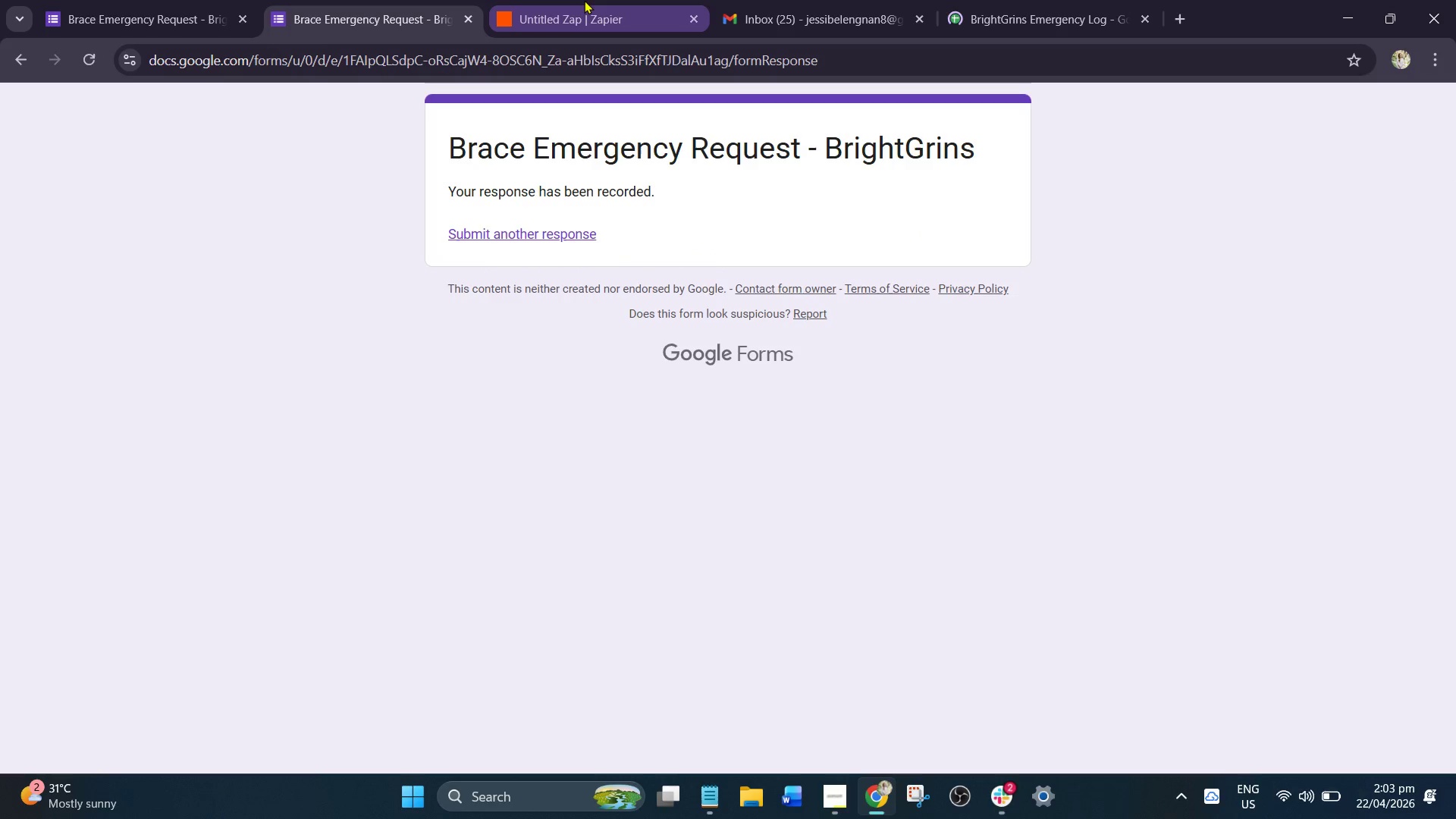 
left_click_drag(start_coordinate=[584, 0], to_coordinate=[592, 2])
 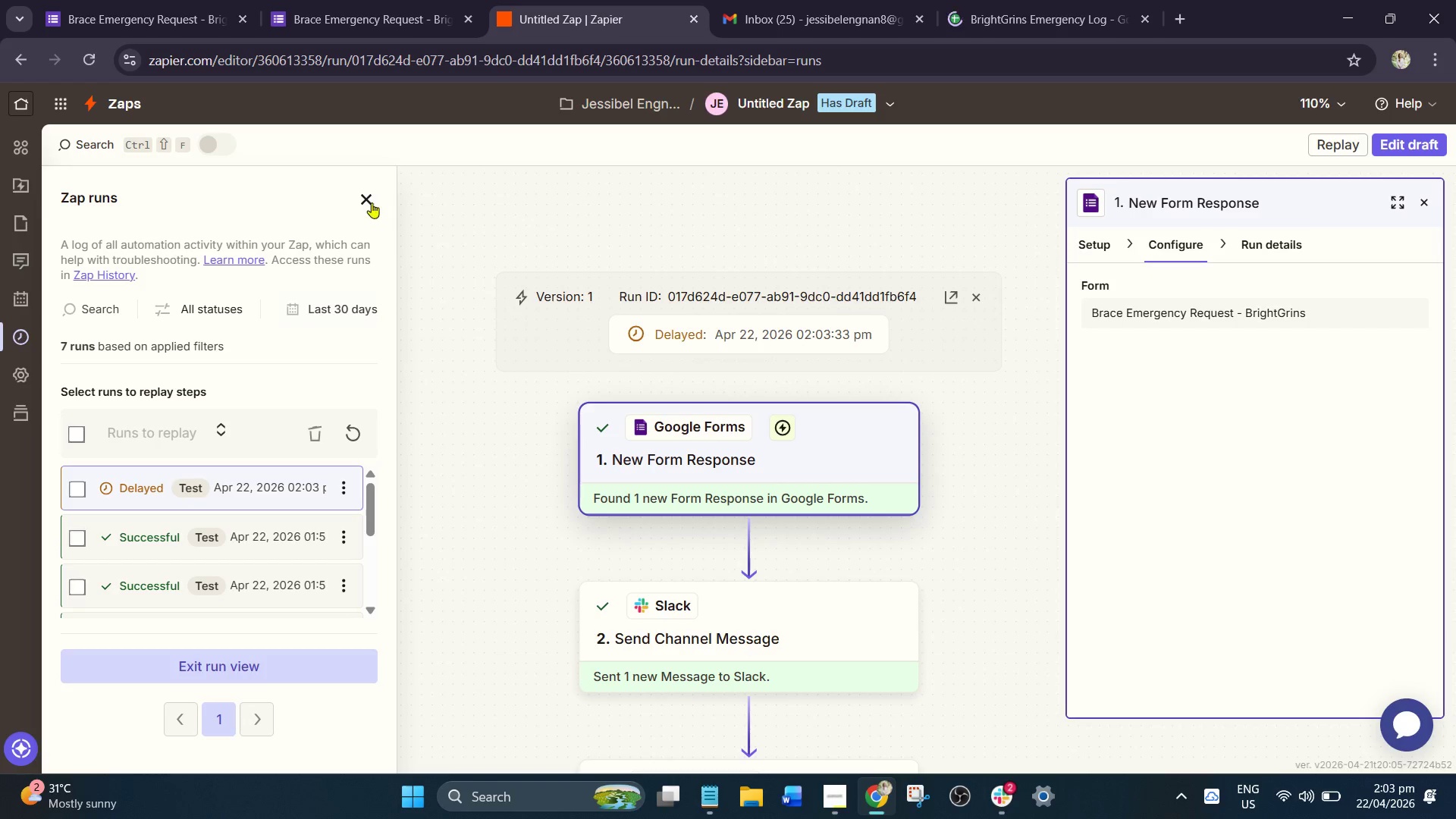 
left_click([372, 202])
 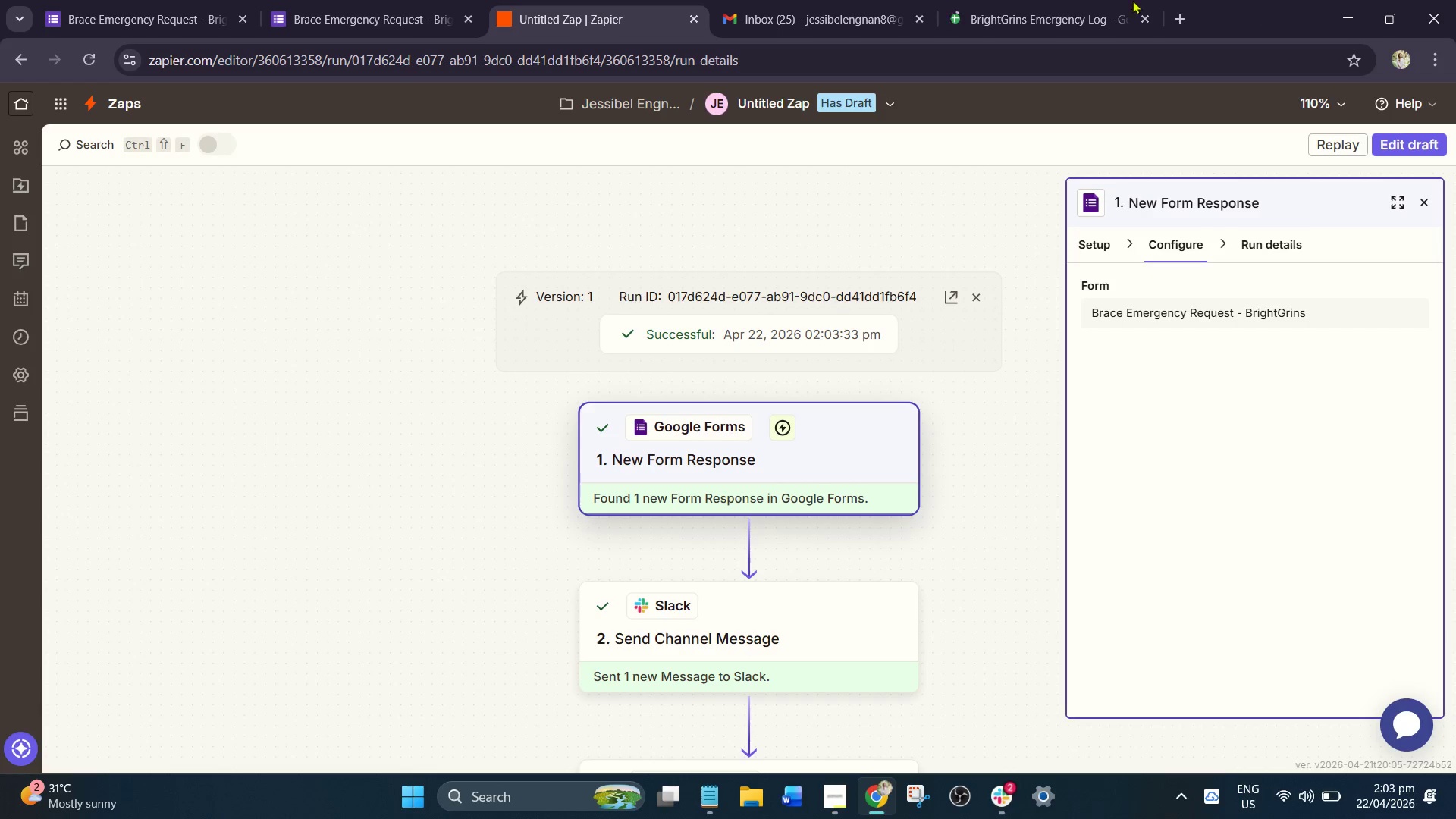 
left_click([1078, 0])
 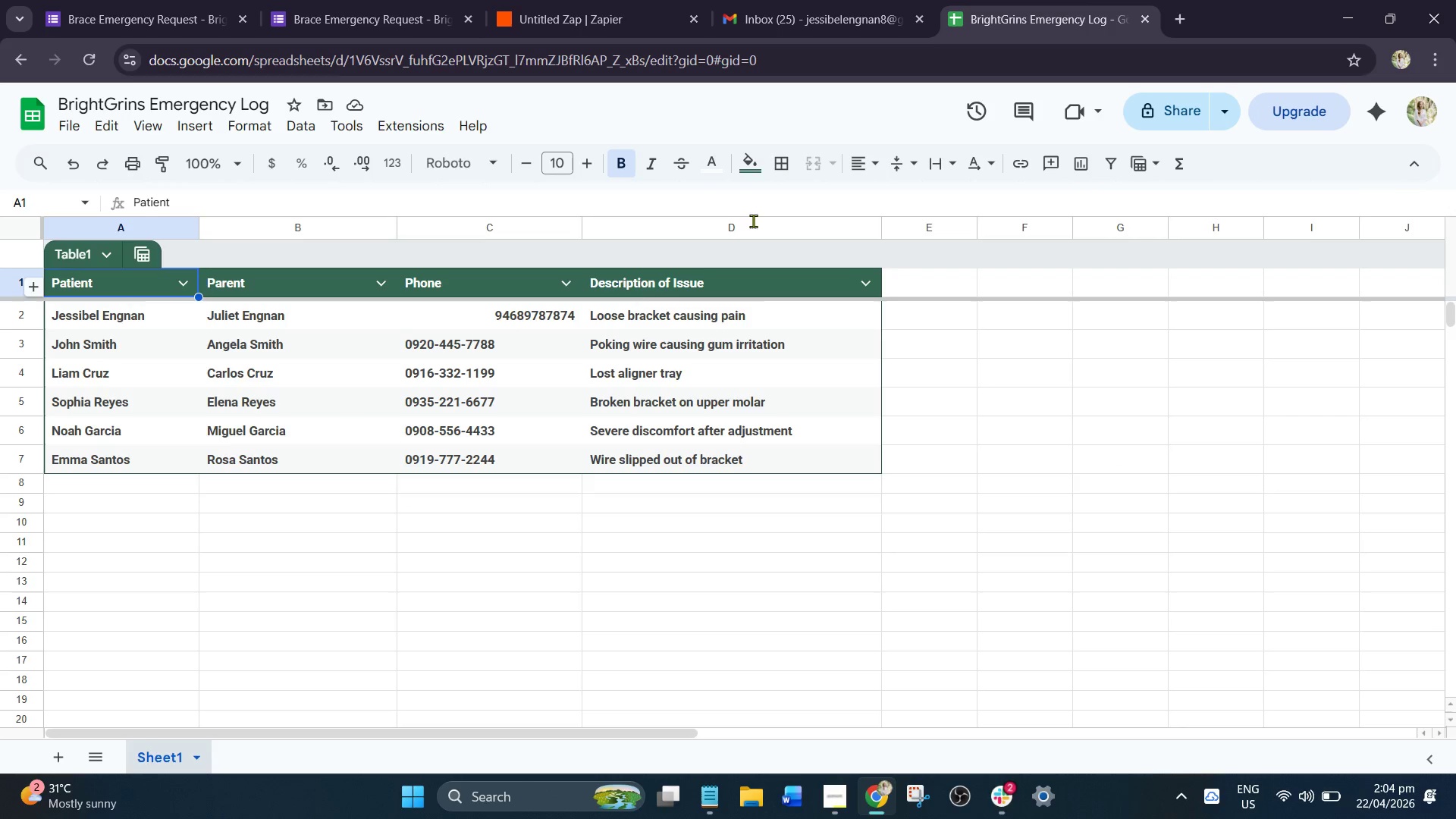 
scroll: coordinate [638, 326], scroll_direction: up, amount: 2.0
 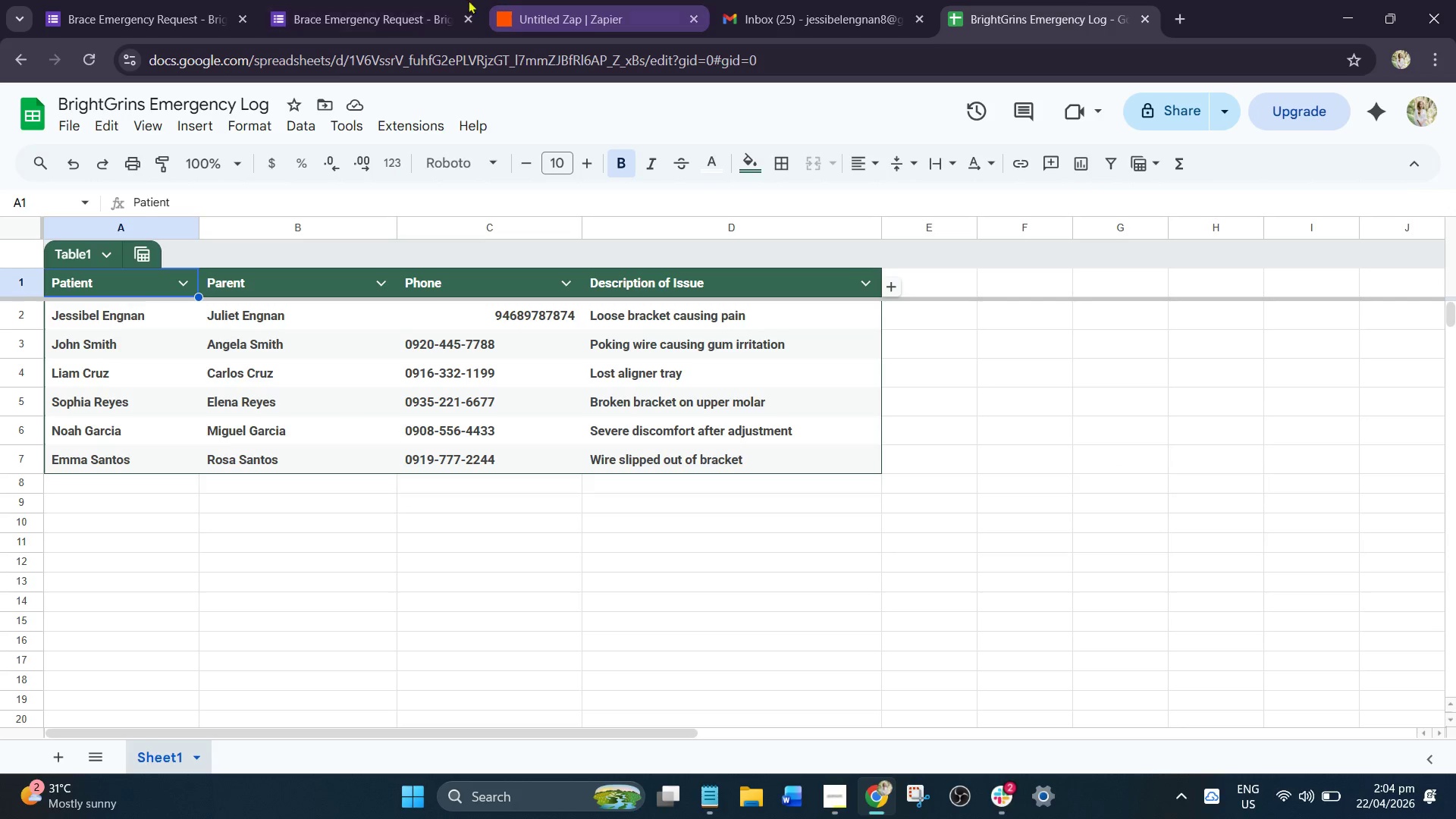 
left_click([422, 0])
 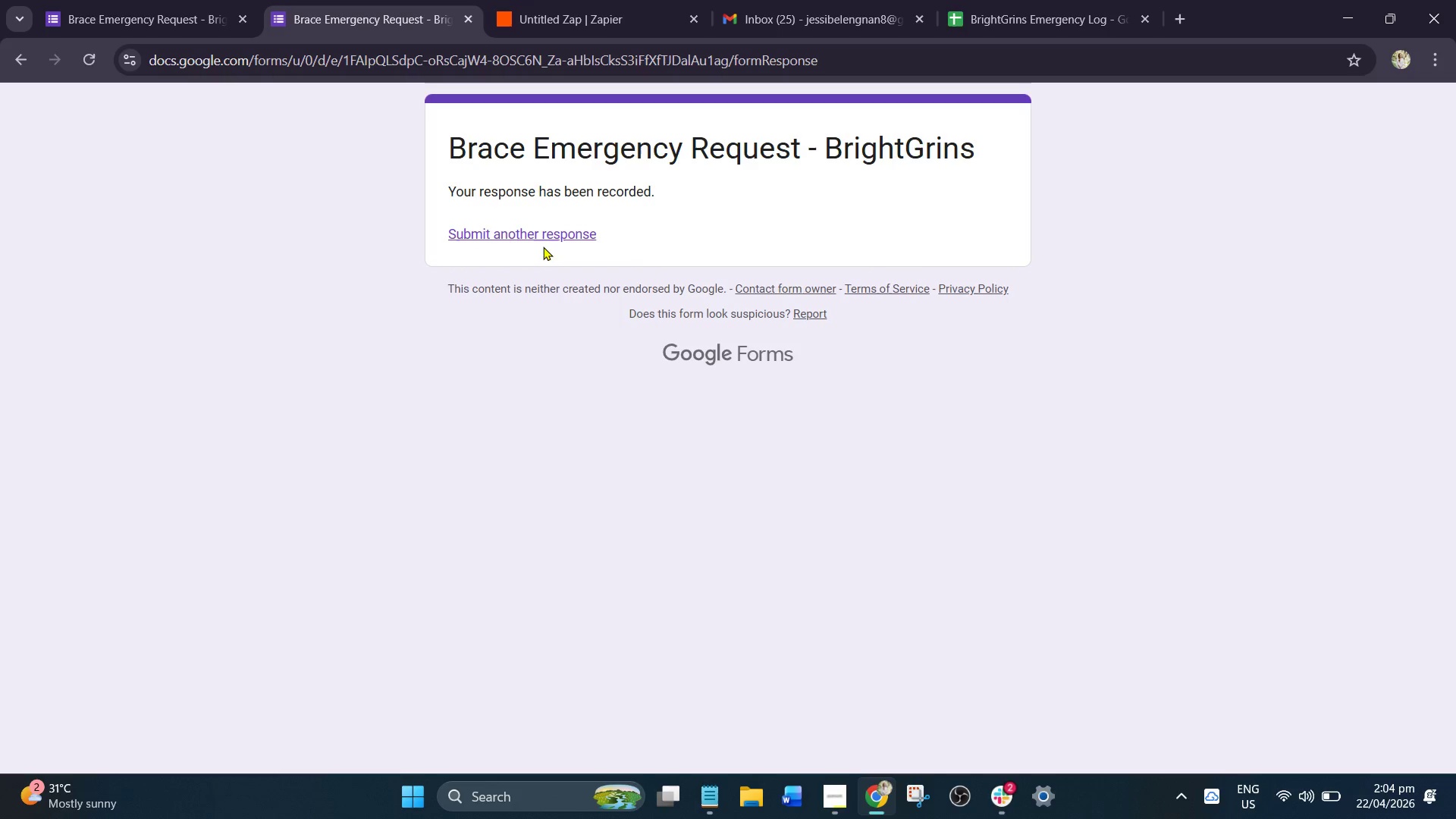 
left_click_drag(start_coordinate=[543, 238], to_coordinate=[543, 244])
 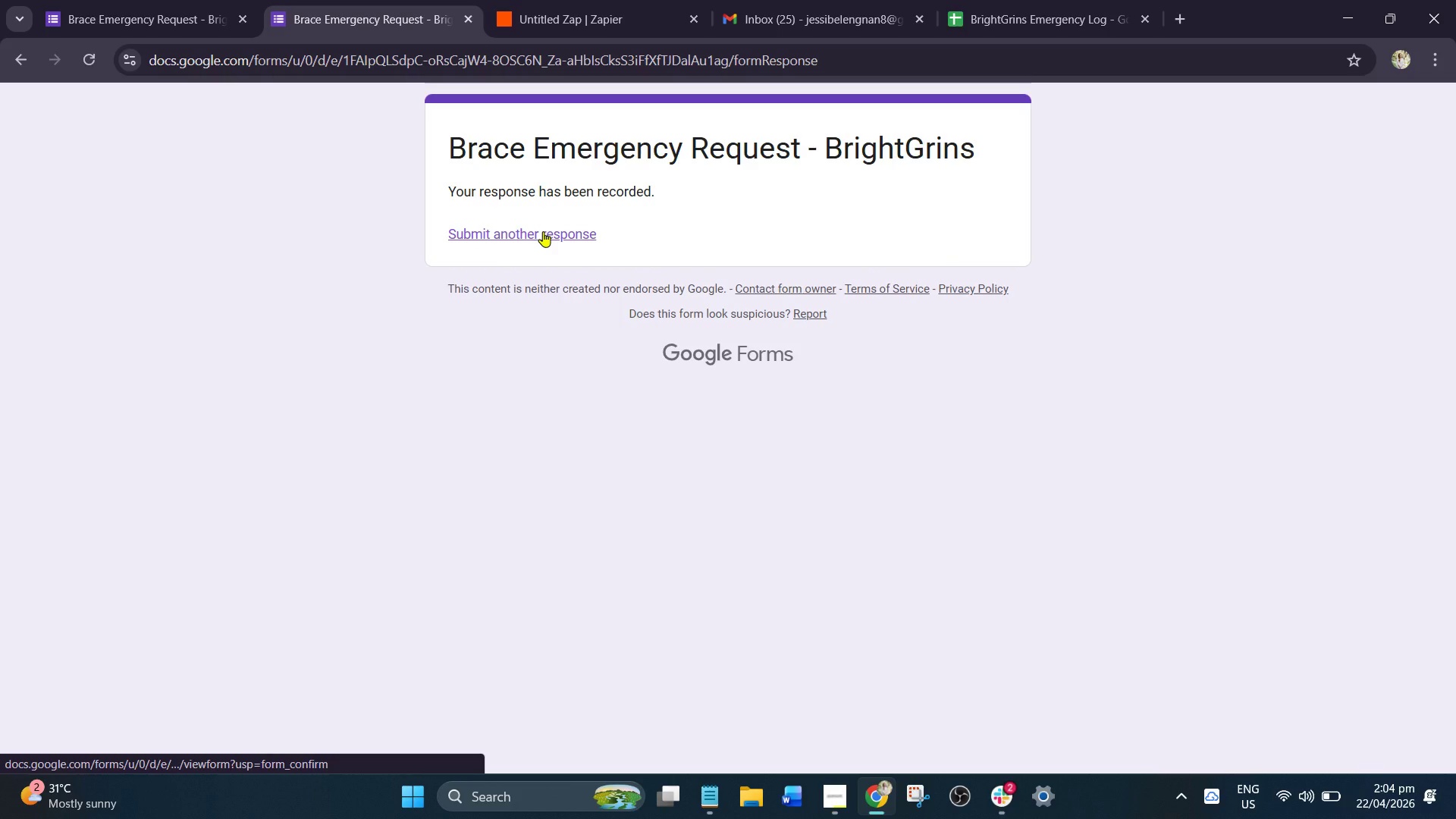 
left_click_drag(start_coordinate=[543, 233], to_coordinate=[586, 304])
 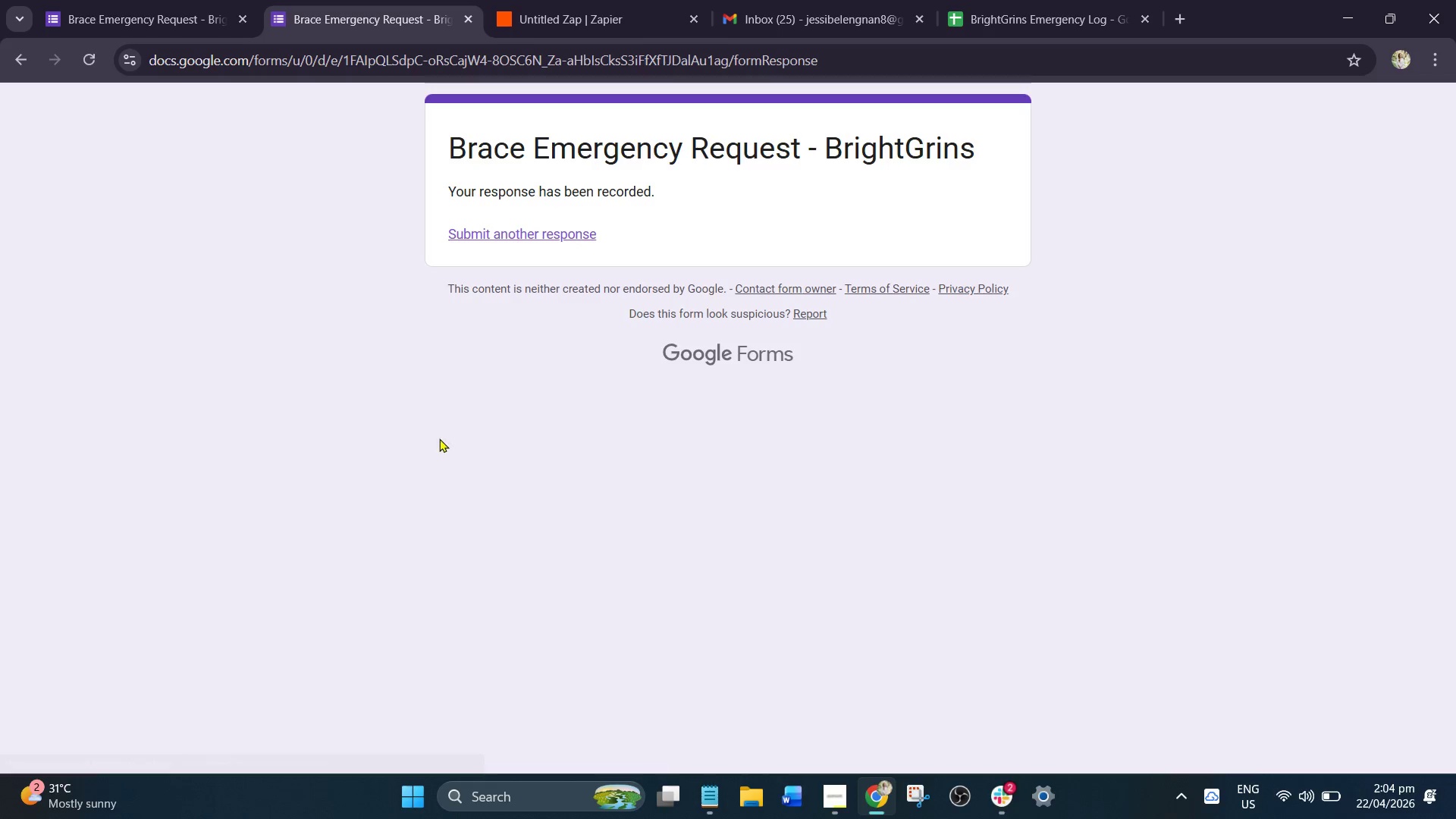 
left_click([566, 0])
 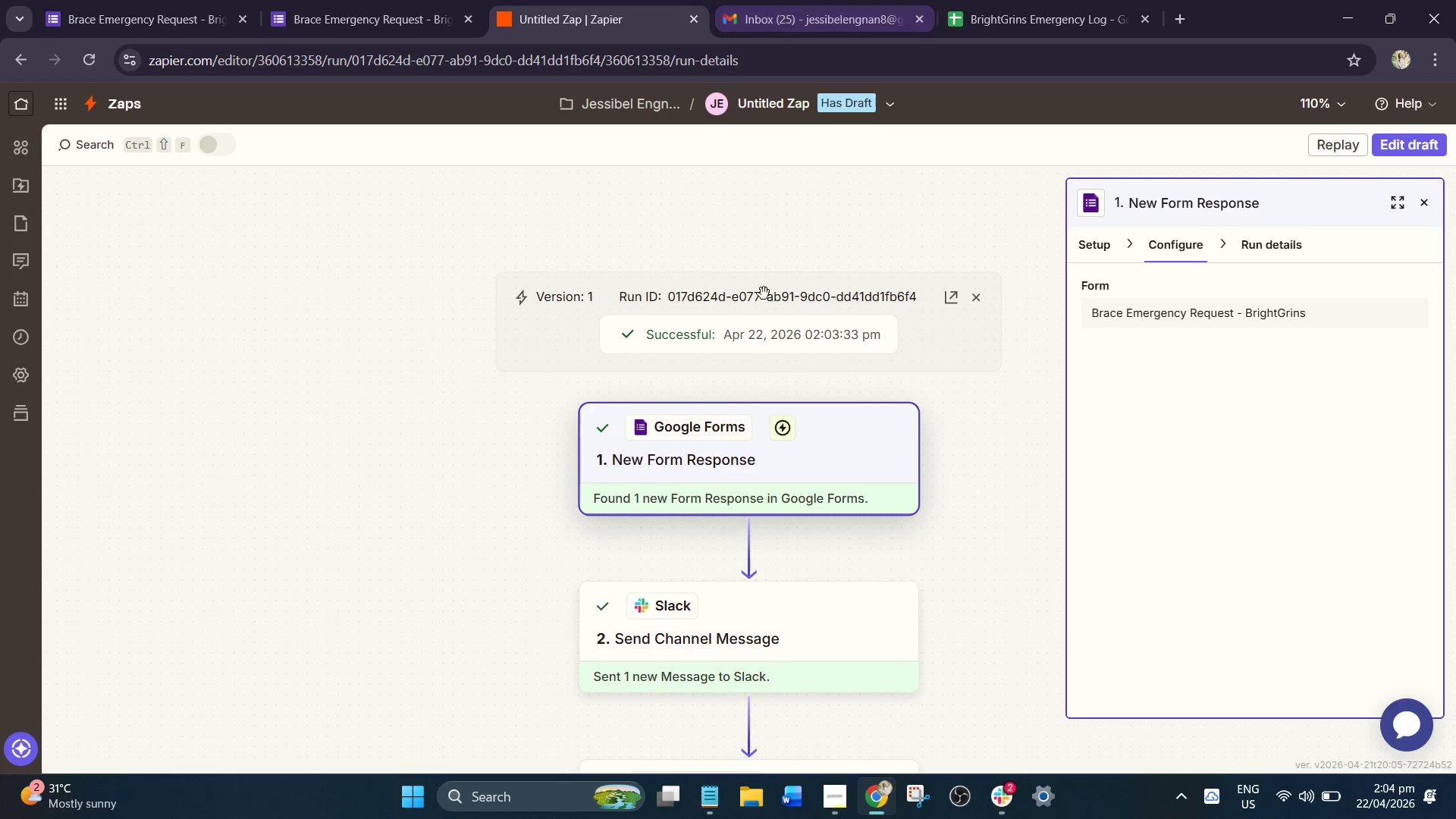 
scroll: coordinate [777, 384], scroll_direction: down, amount: 6.0
 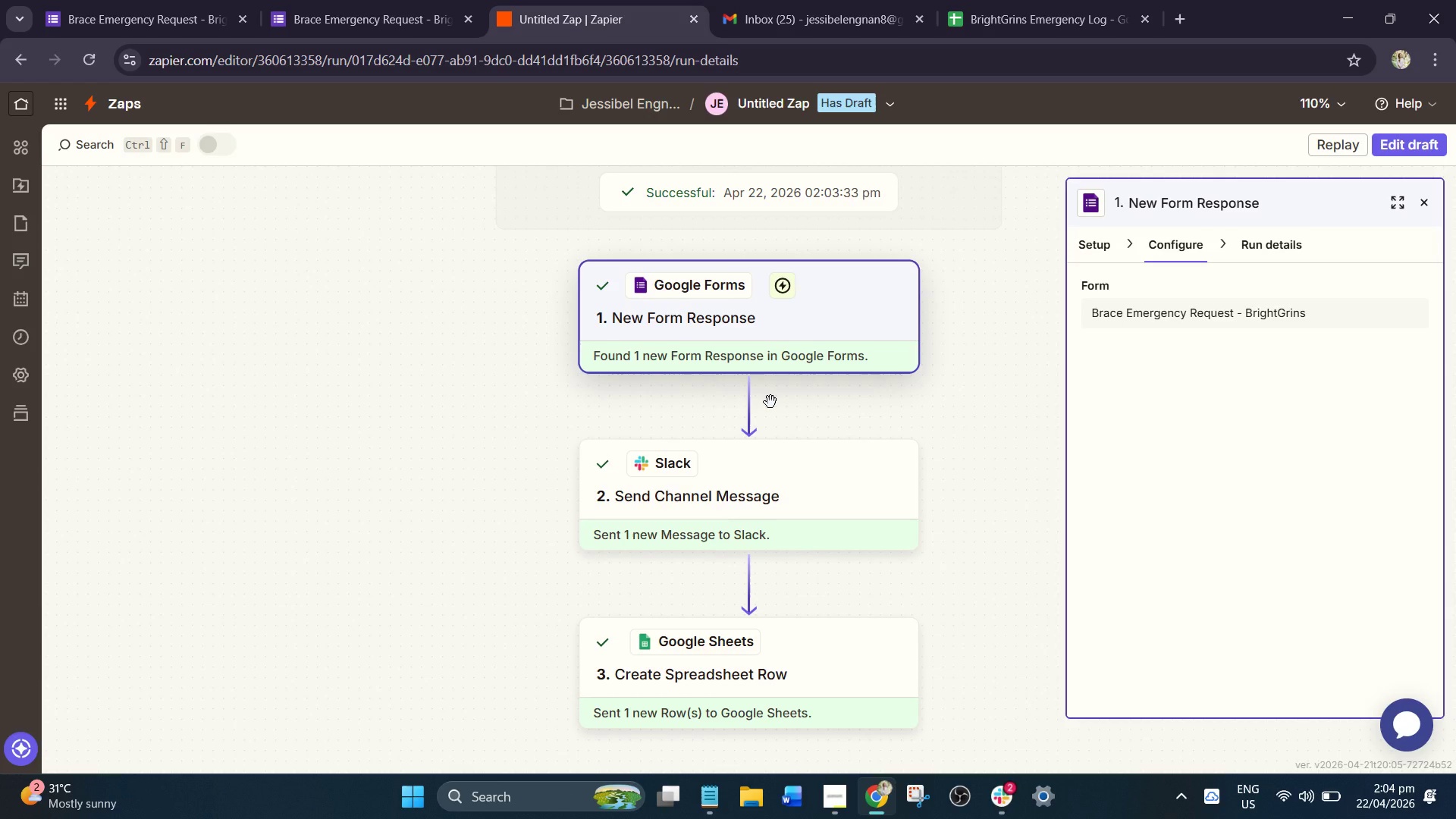 
wait(19.54)
 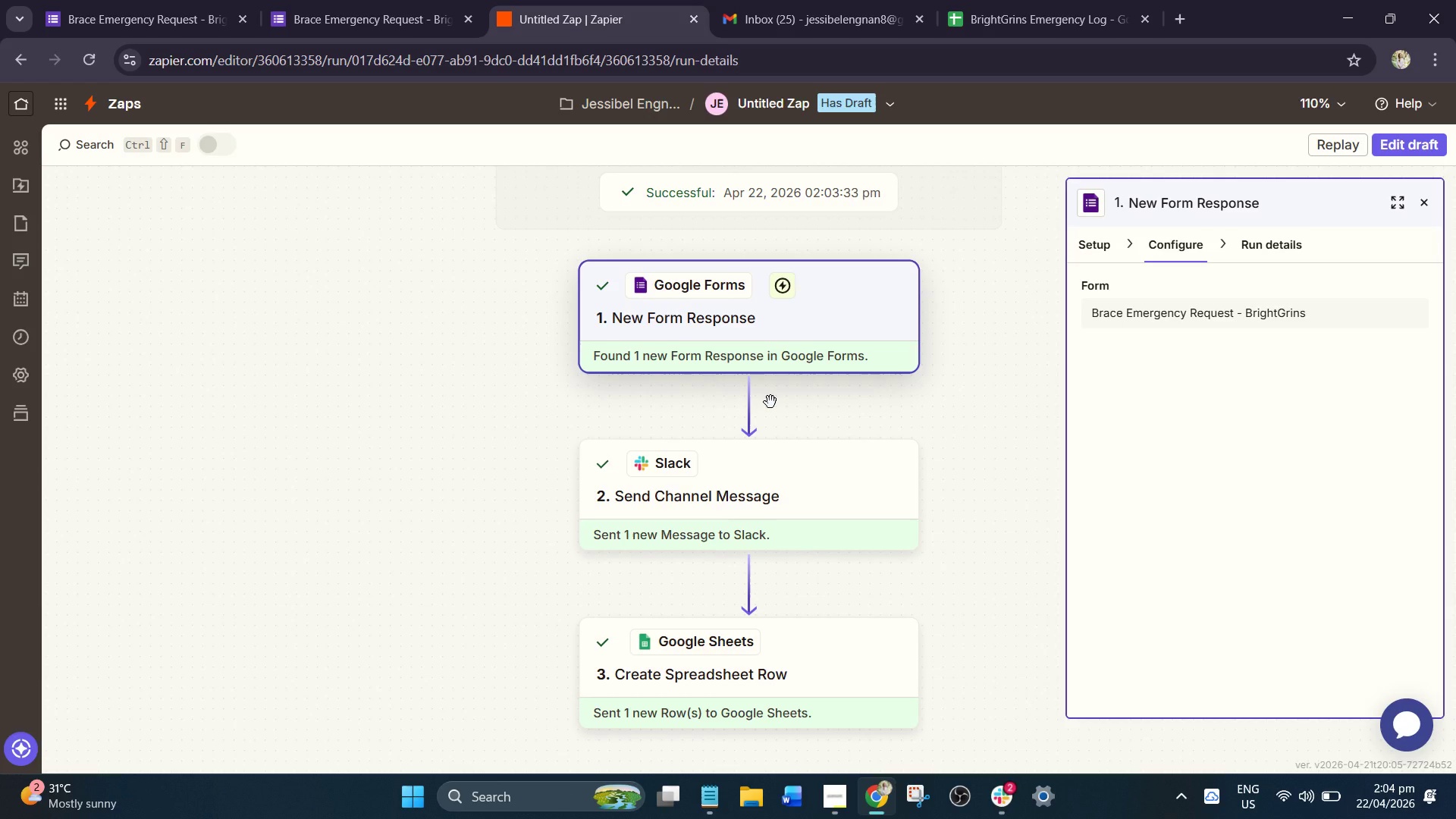 
left_click_drag(start_coordinate=[380, 8], to_coordinate=[384, 11])
 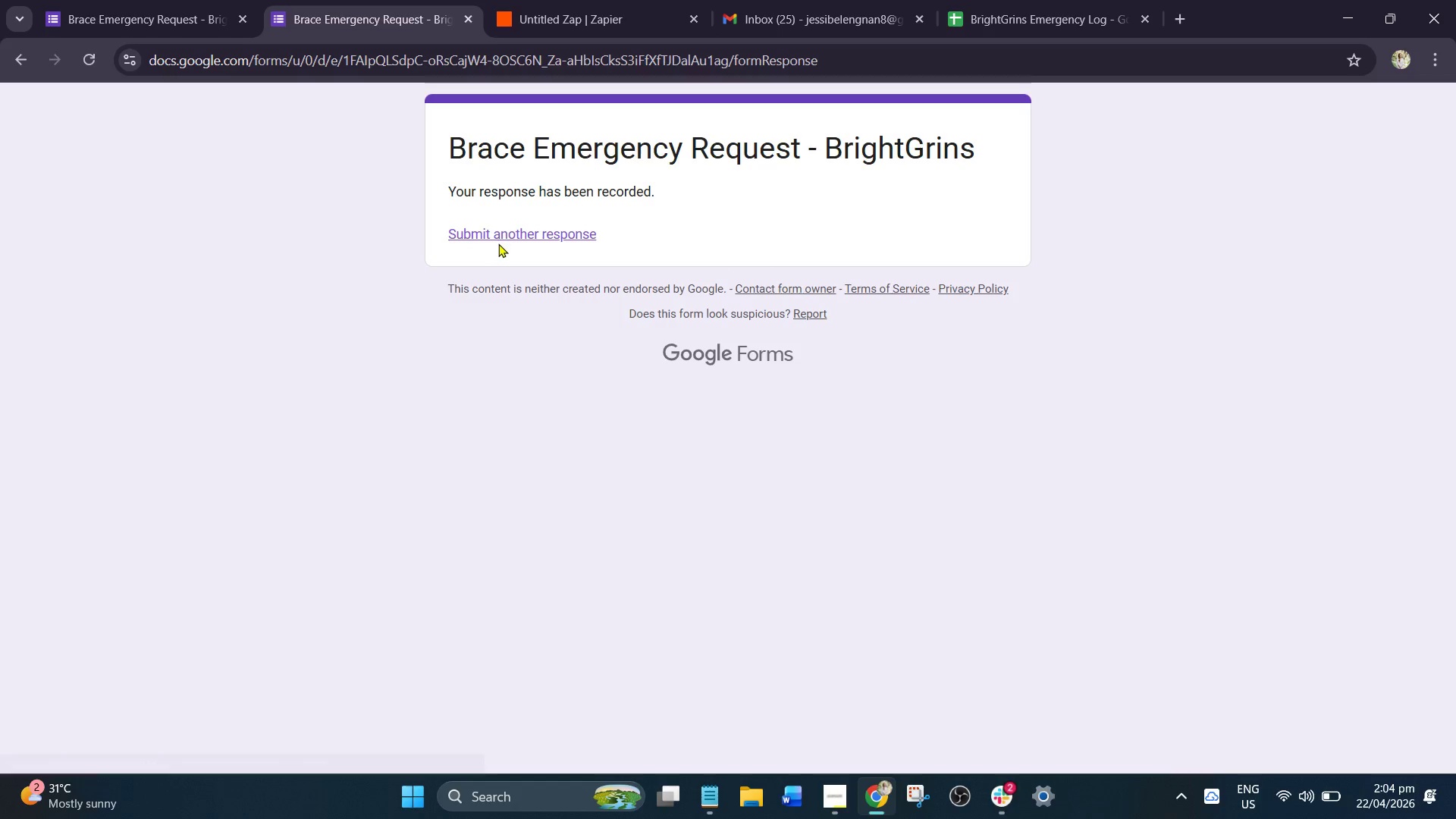 
left_click([516, 233])
 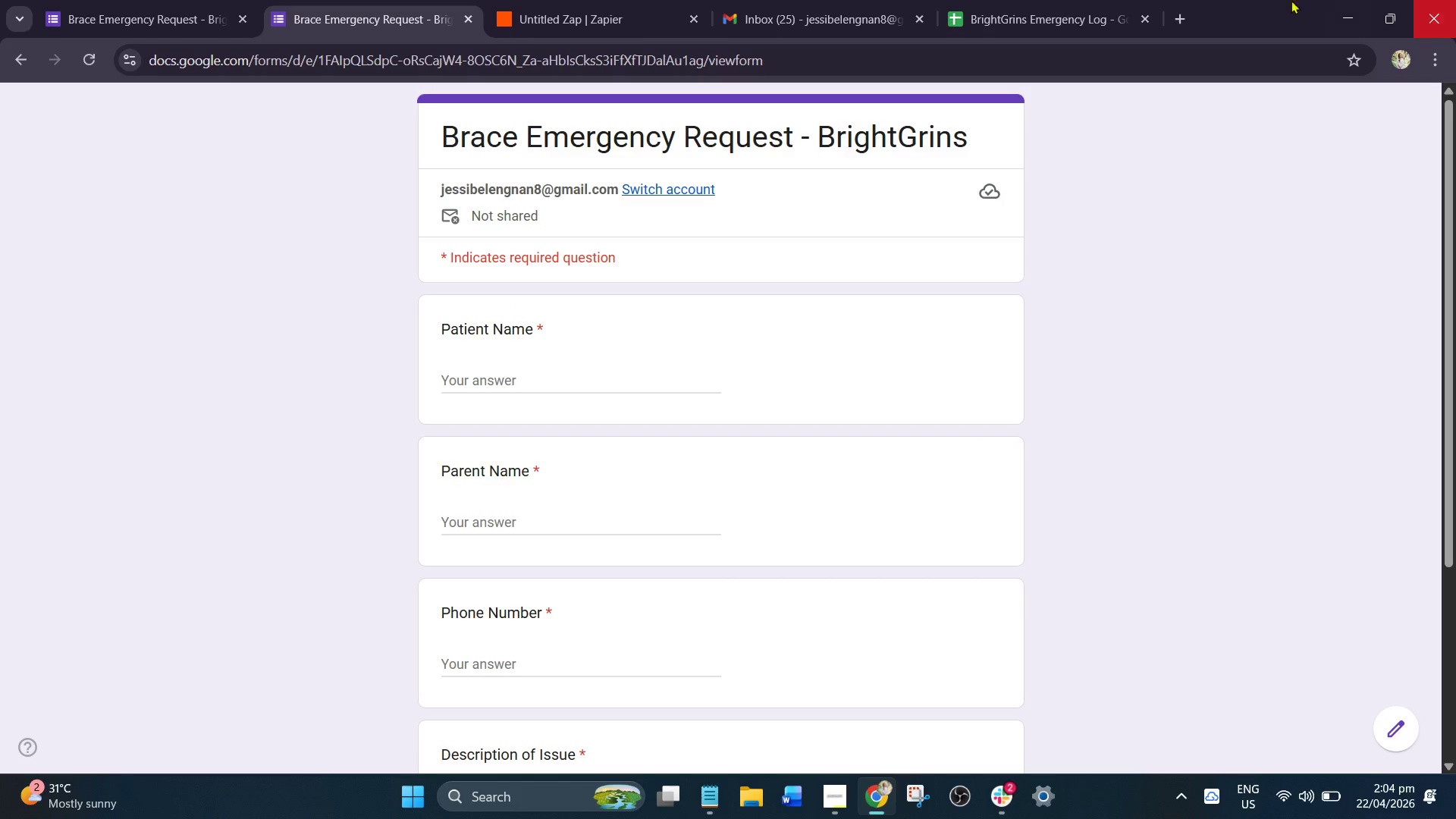 
wait(5.3)
 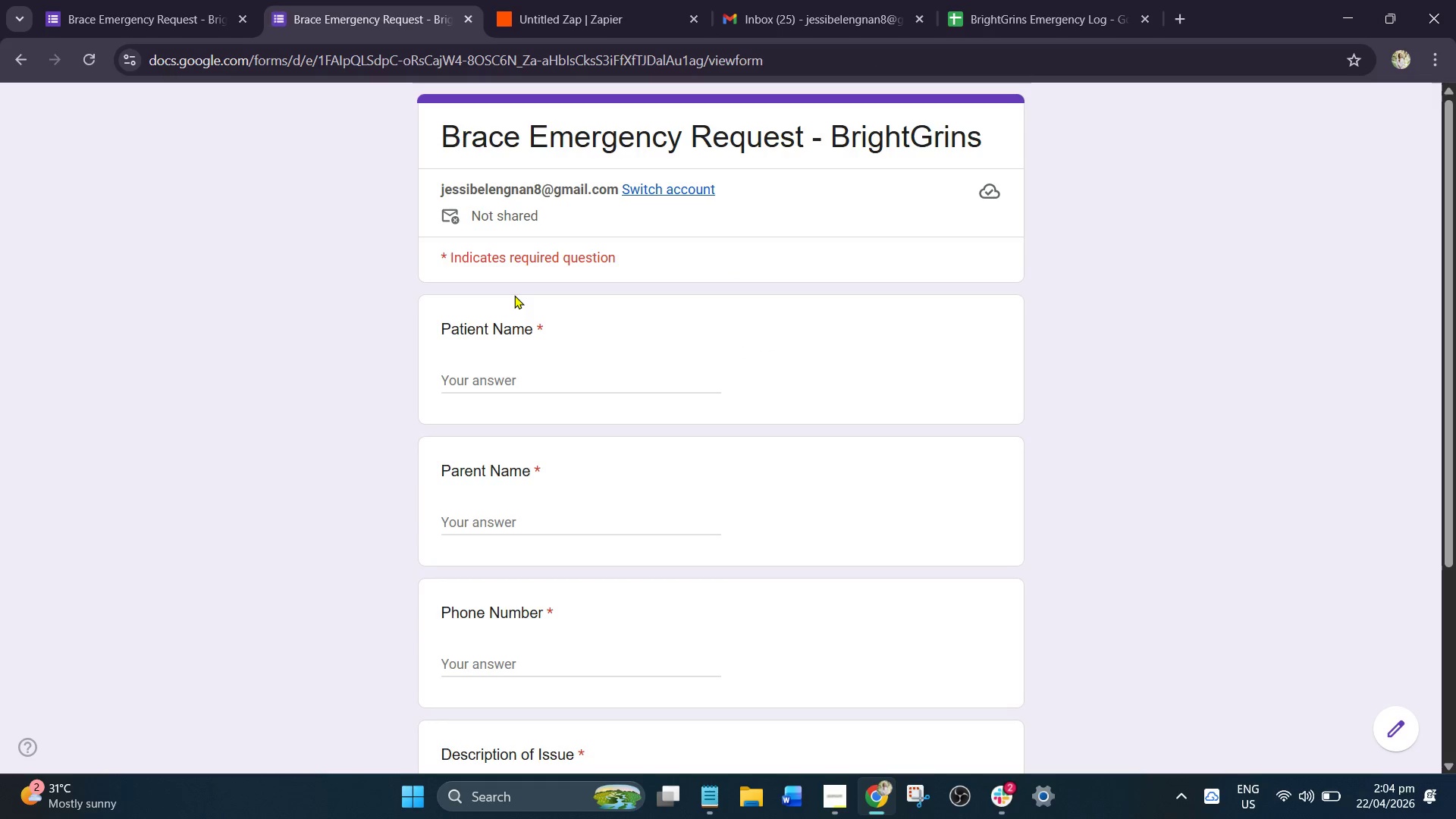 
left_click([1026, 6])
 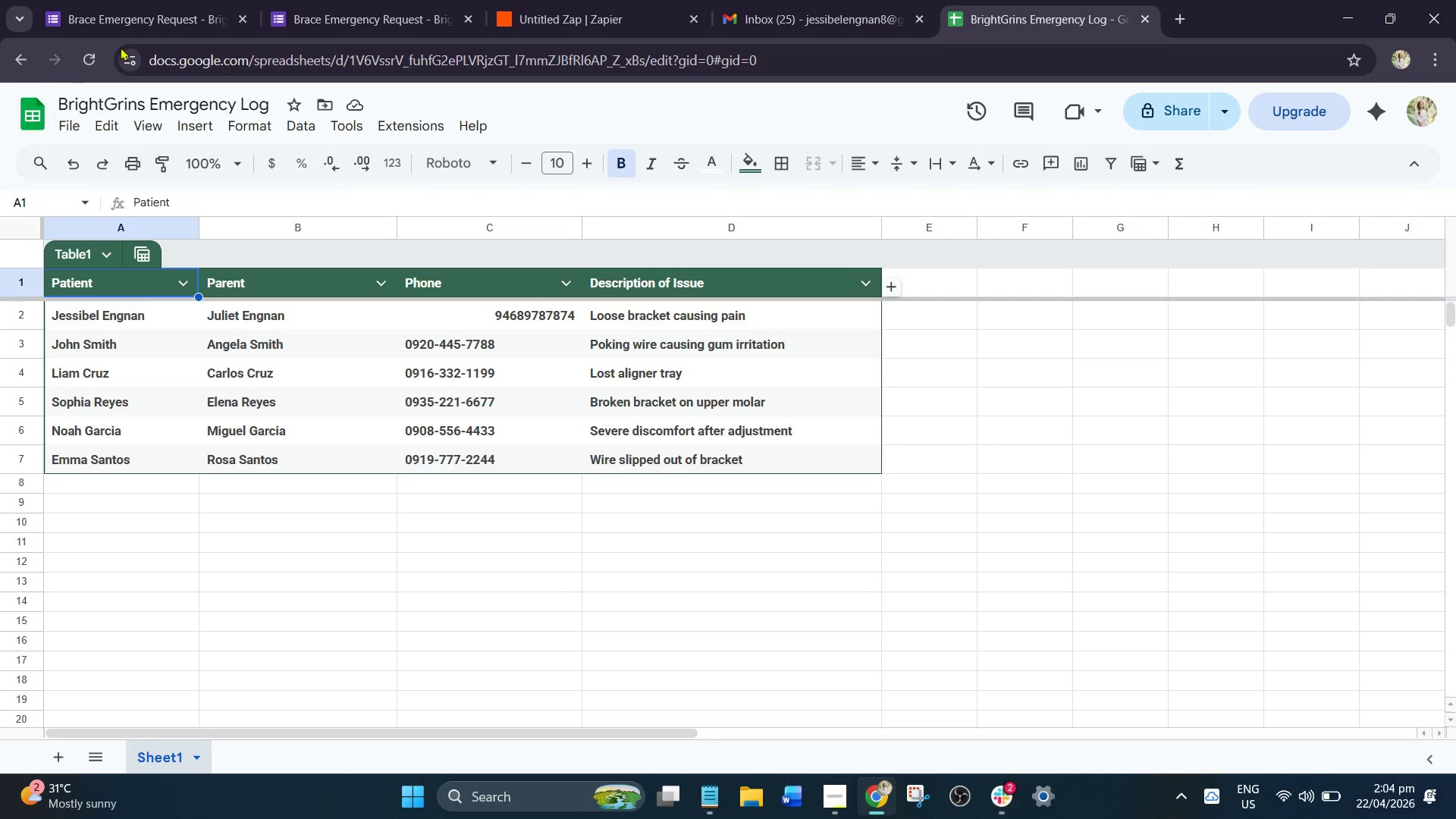 
left_click([341, 0])
 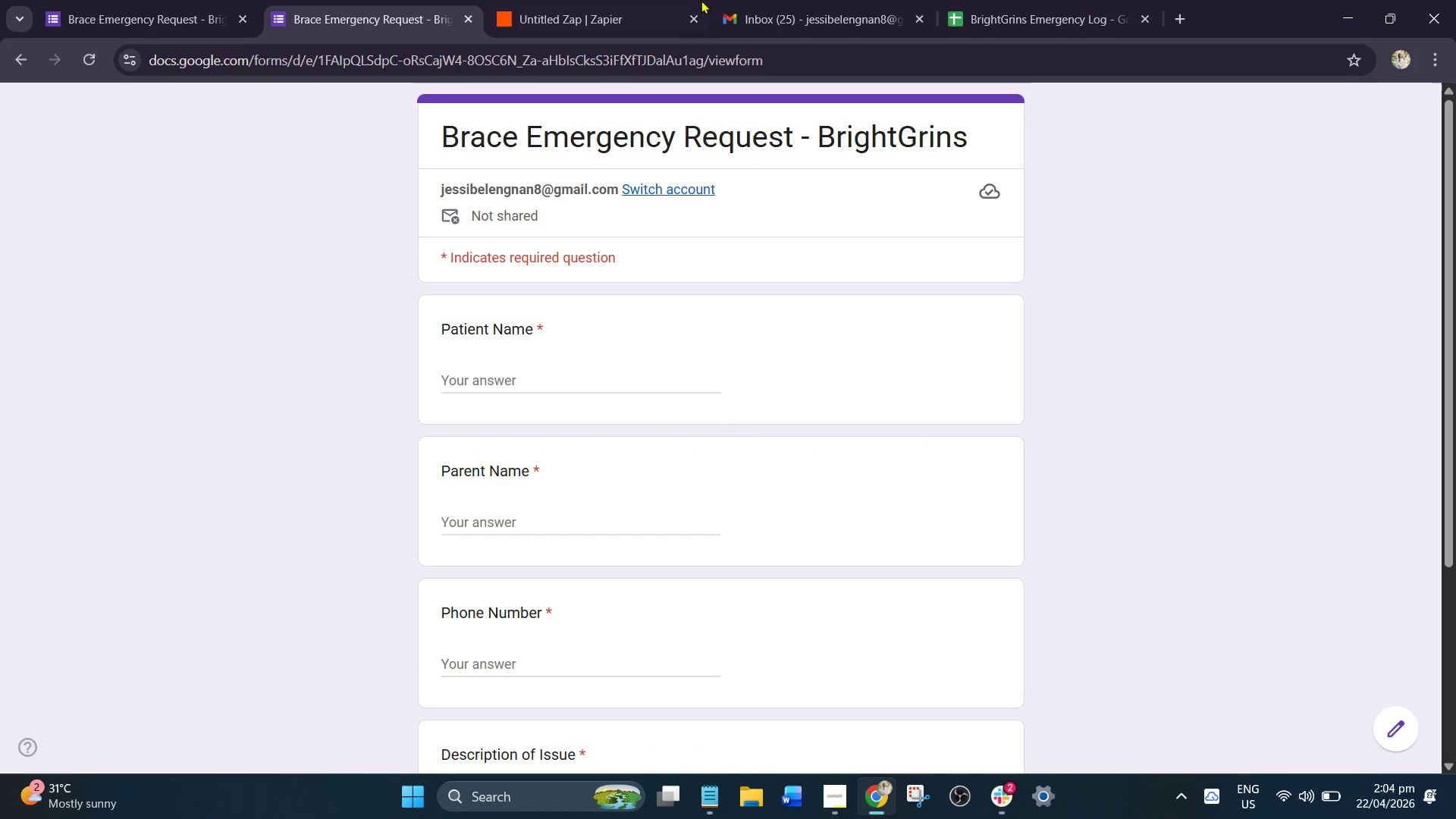 
scroll: coordinate [725, 102], scroll_direction: down, amount: 1.0
 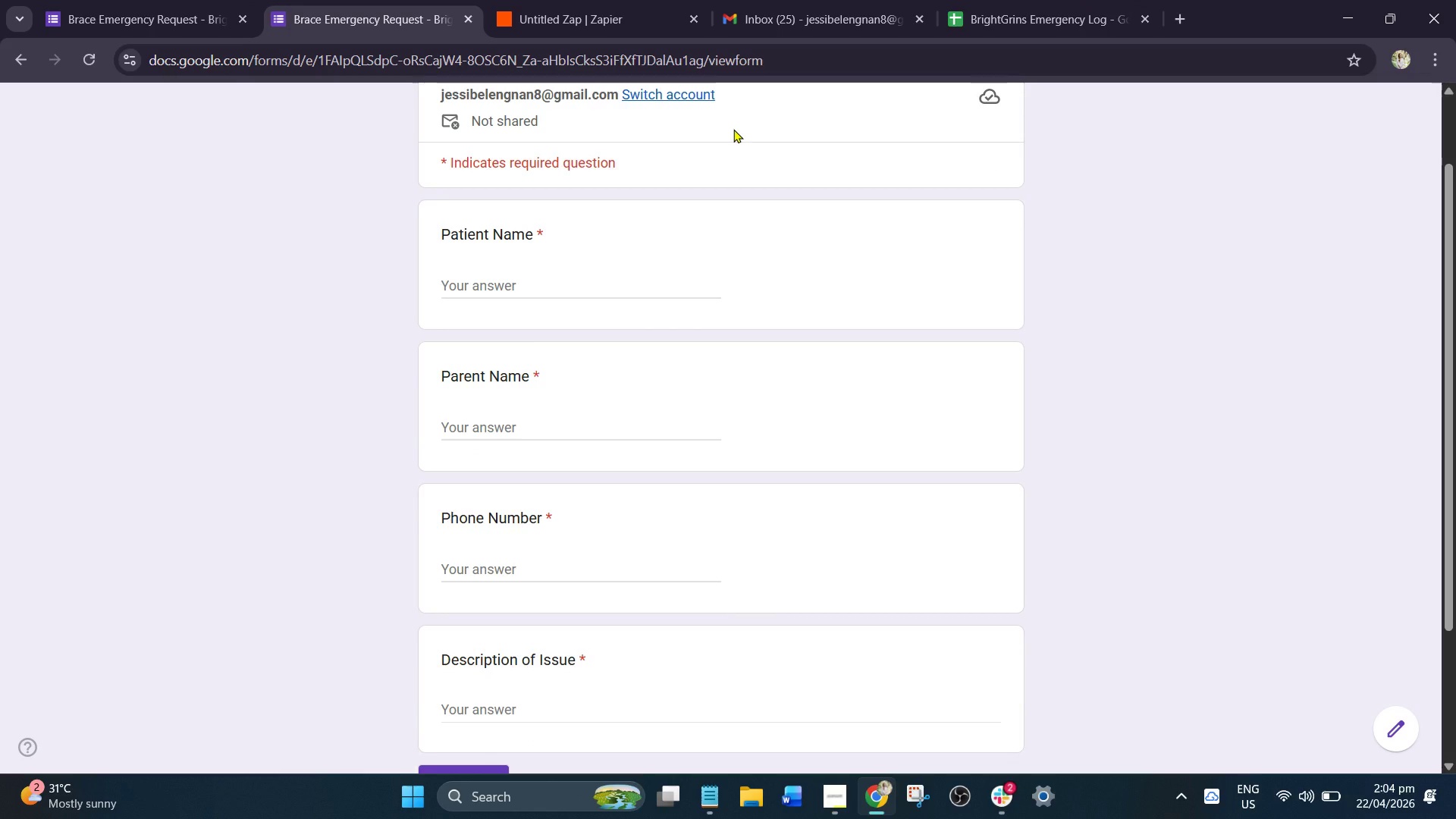 
wait(11.26)
 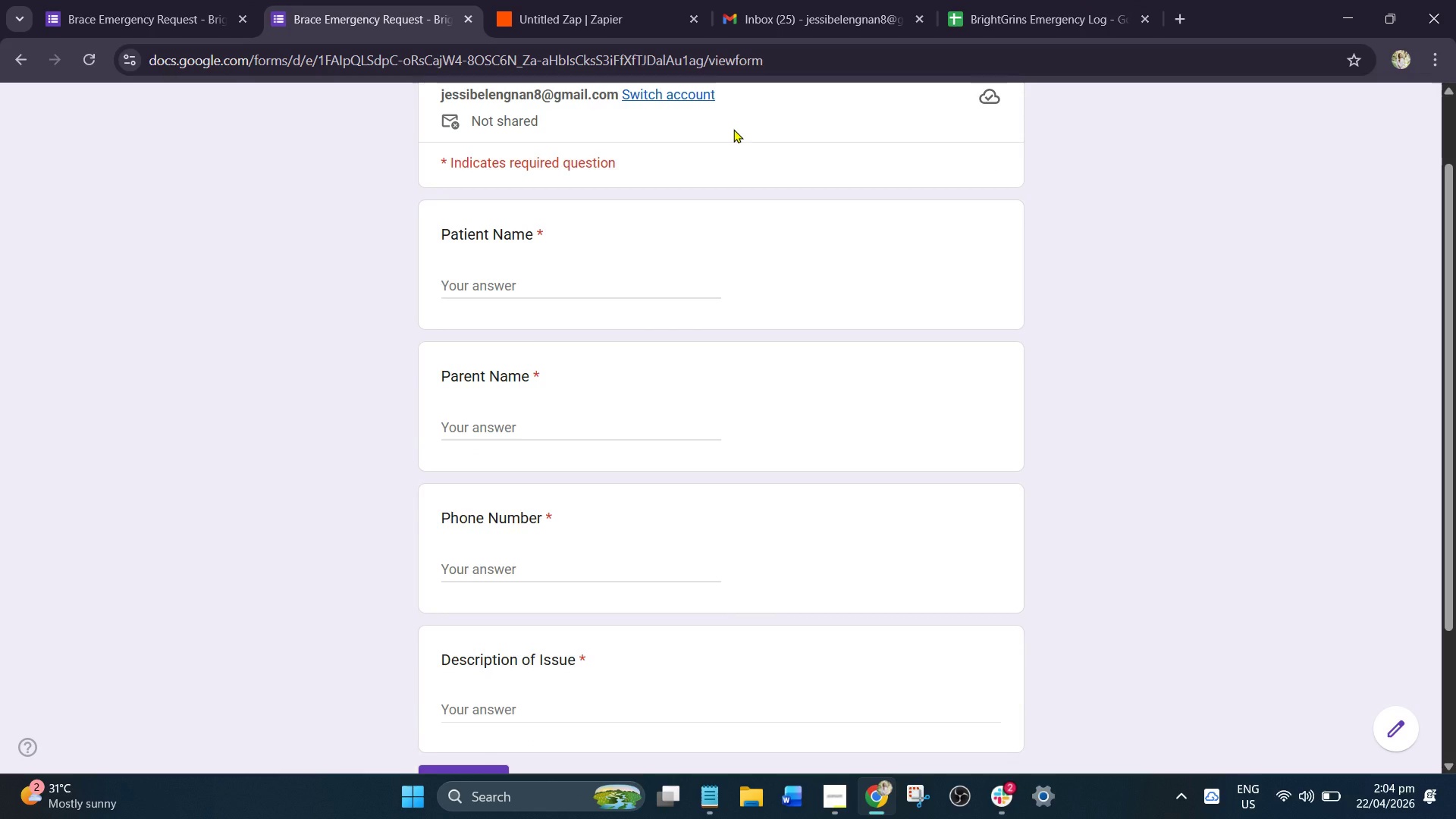 
left_click([525, 276])
 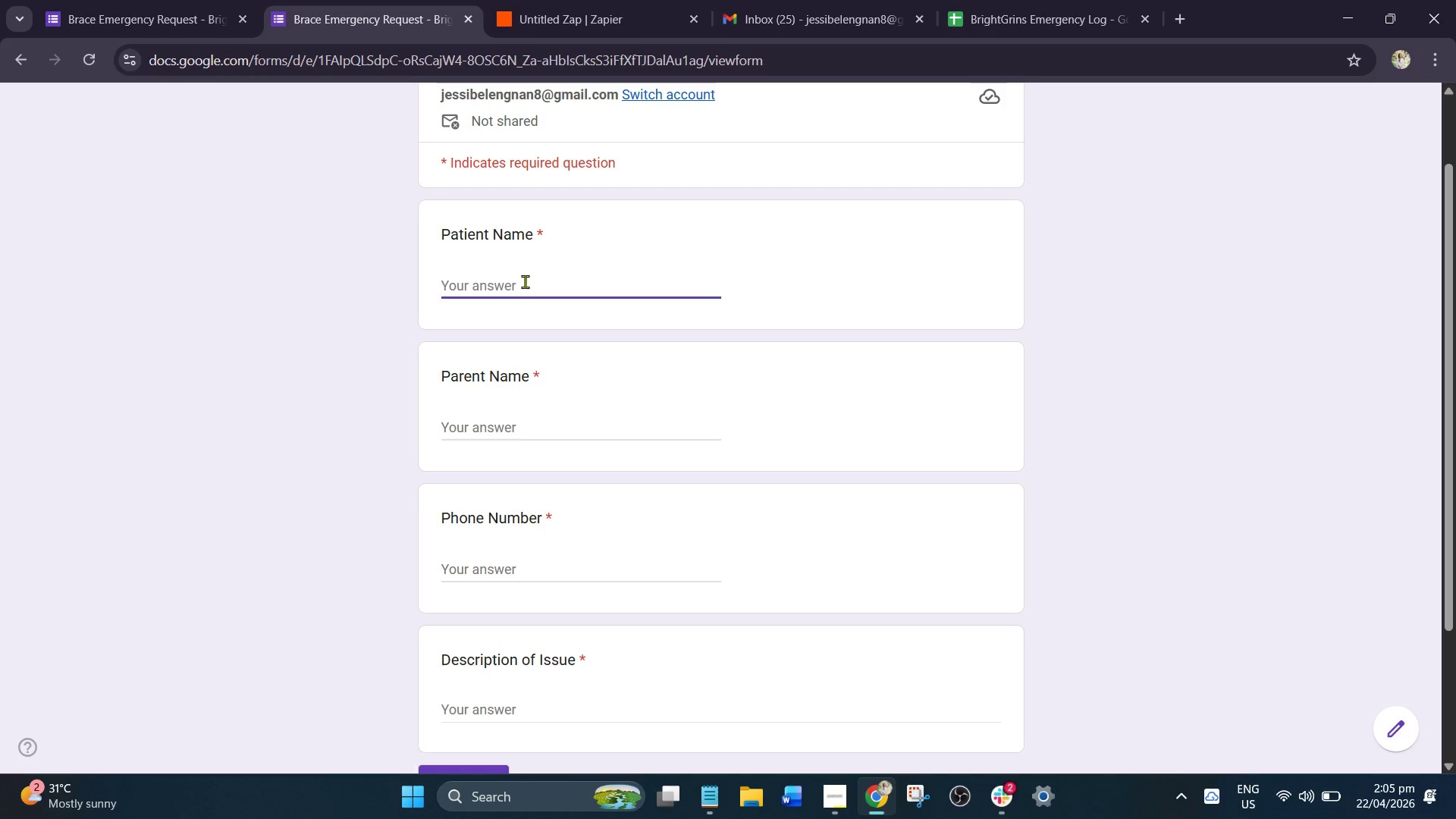 
wait(14.14)
 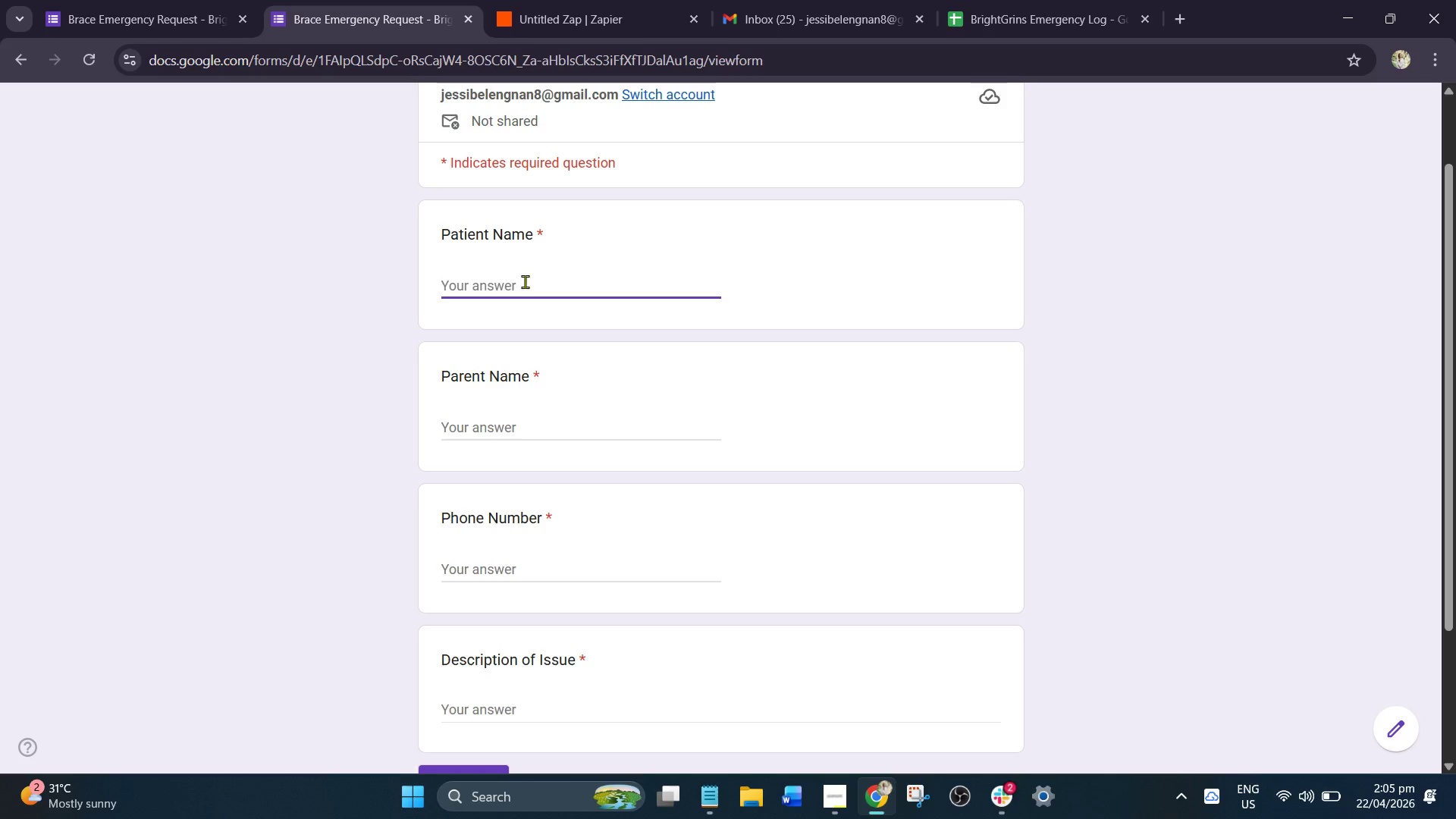 
key(CapsLock)
 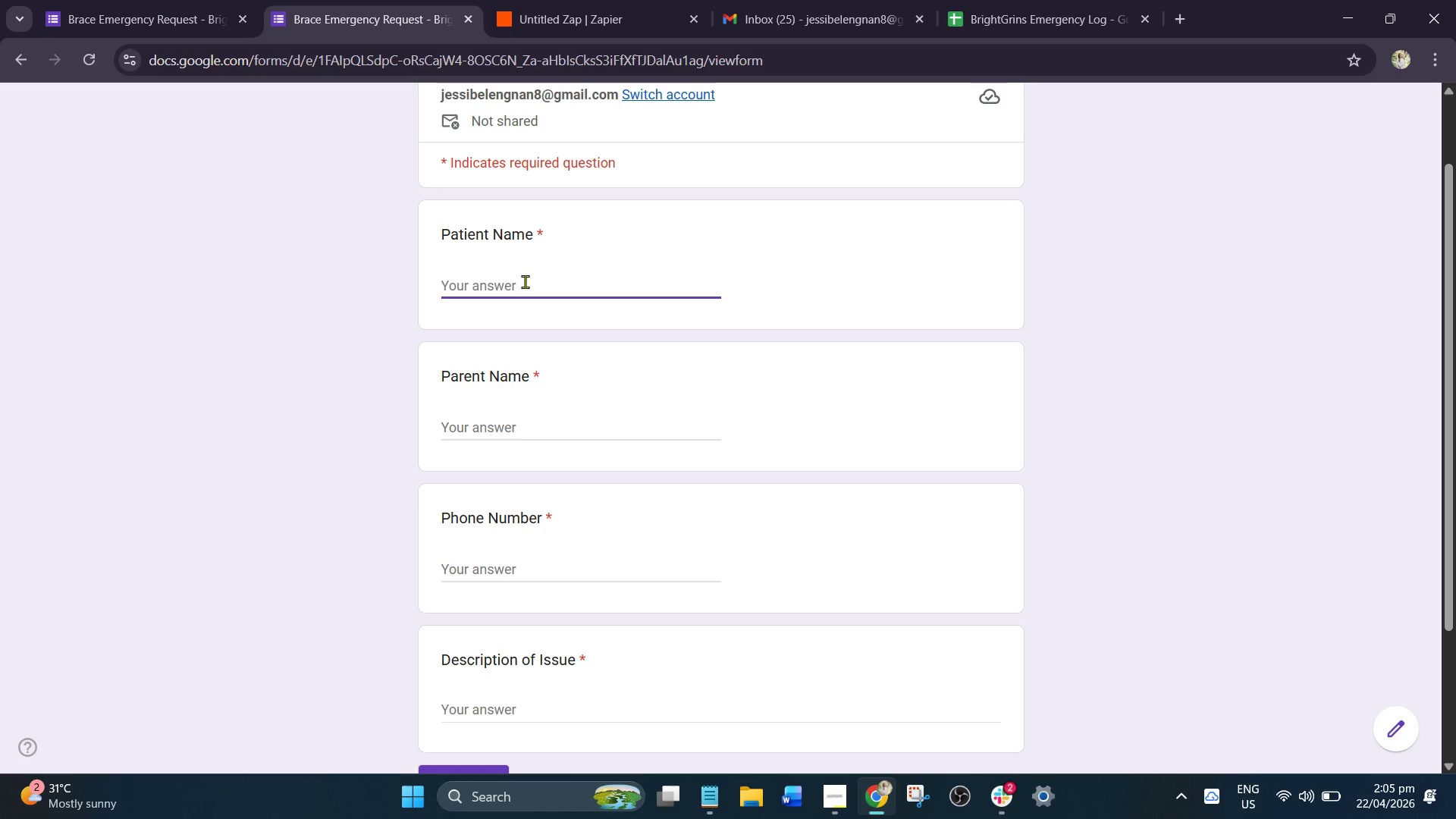 
key(E)
 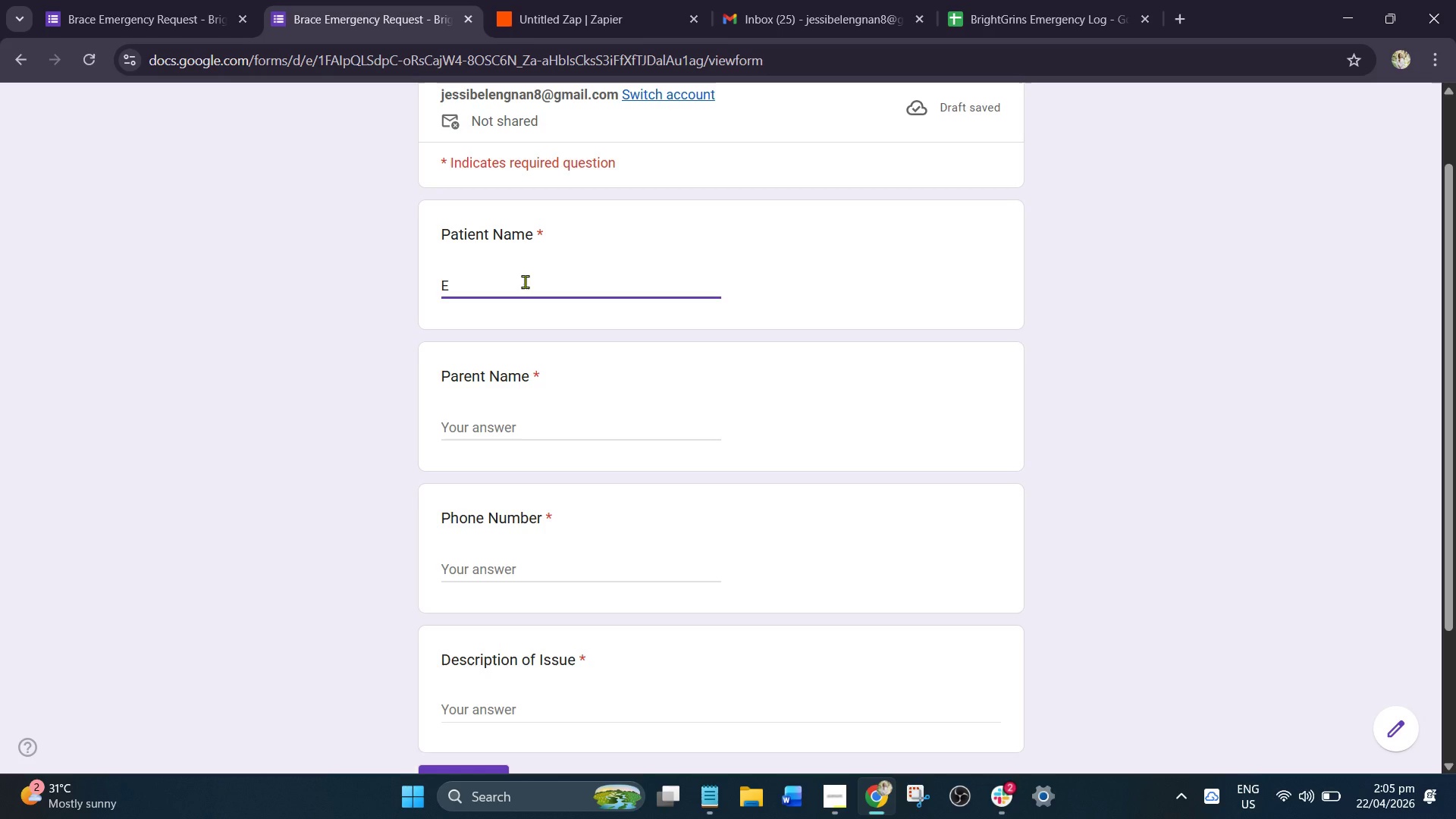 
key(CapsLock)
 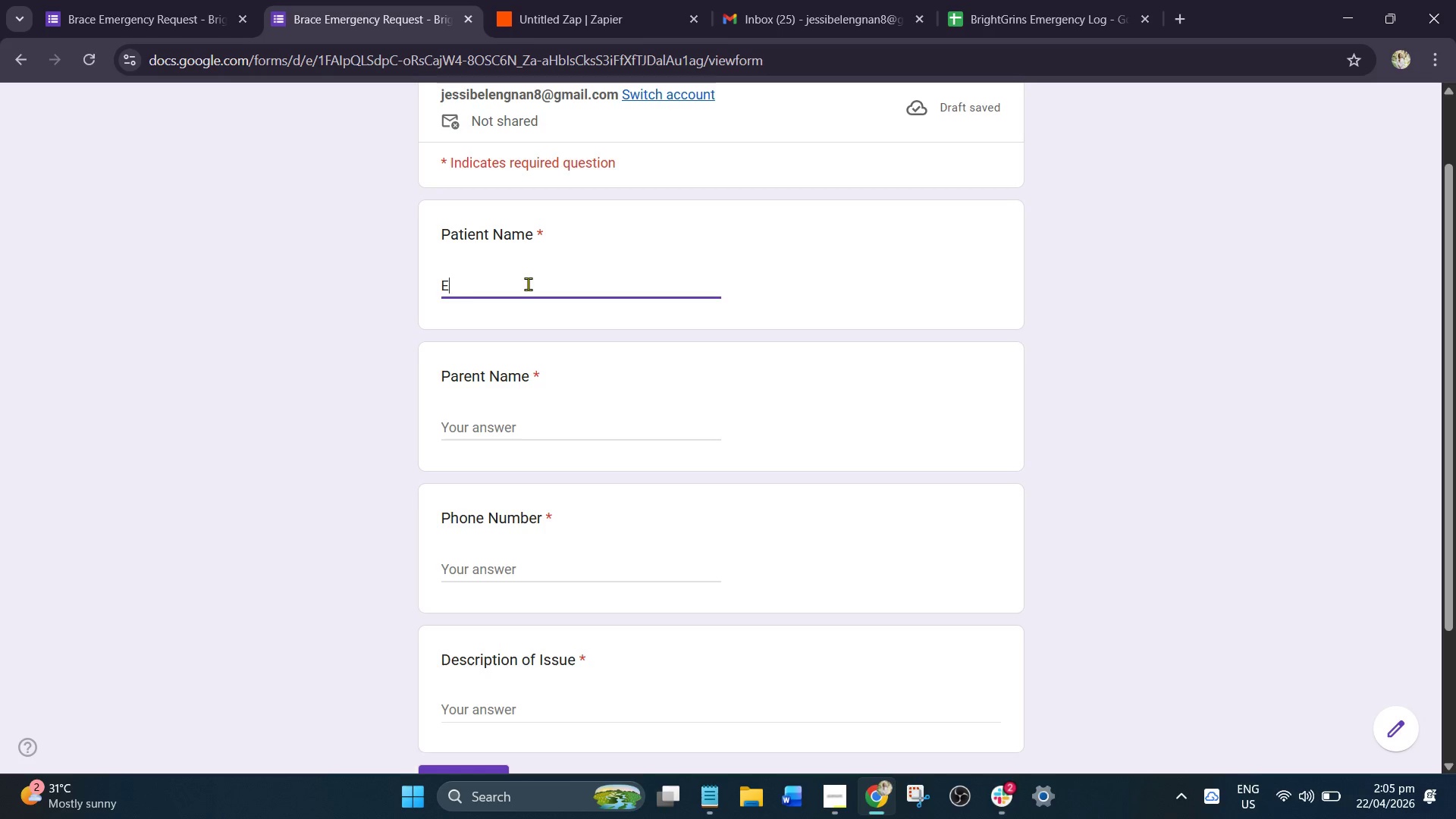 
wait(9.67)
 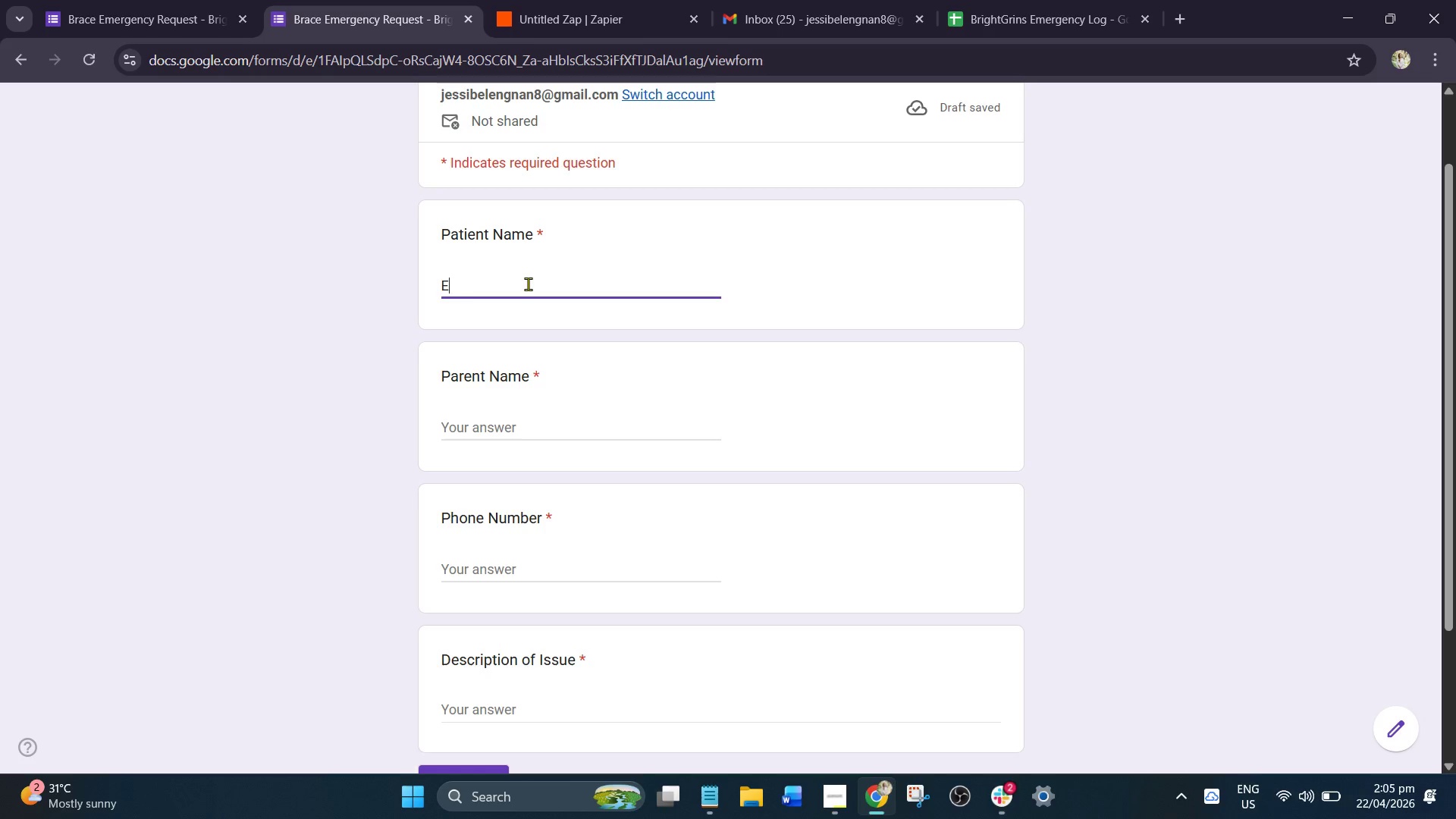 
type(than V)
 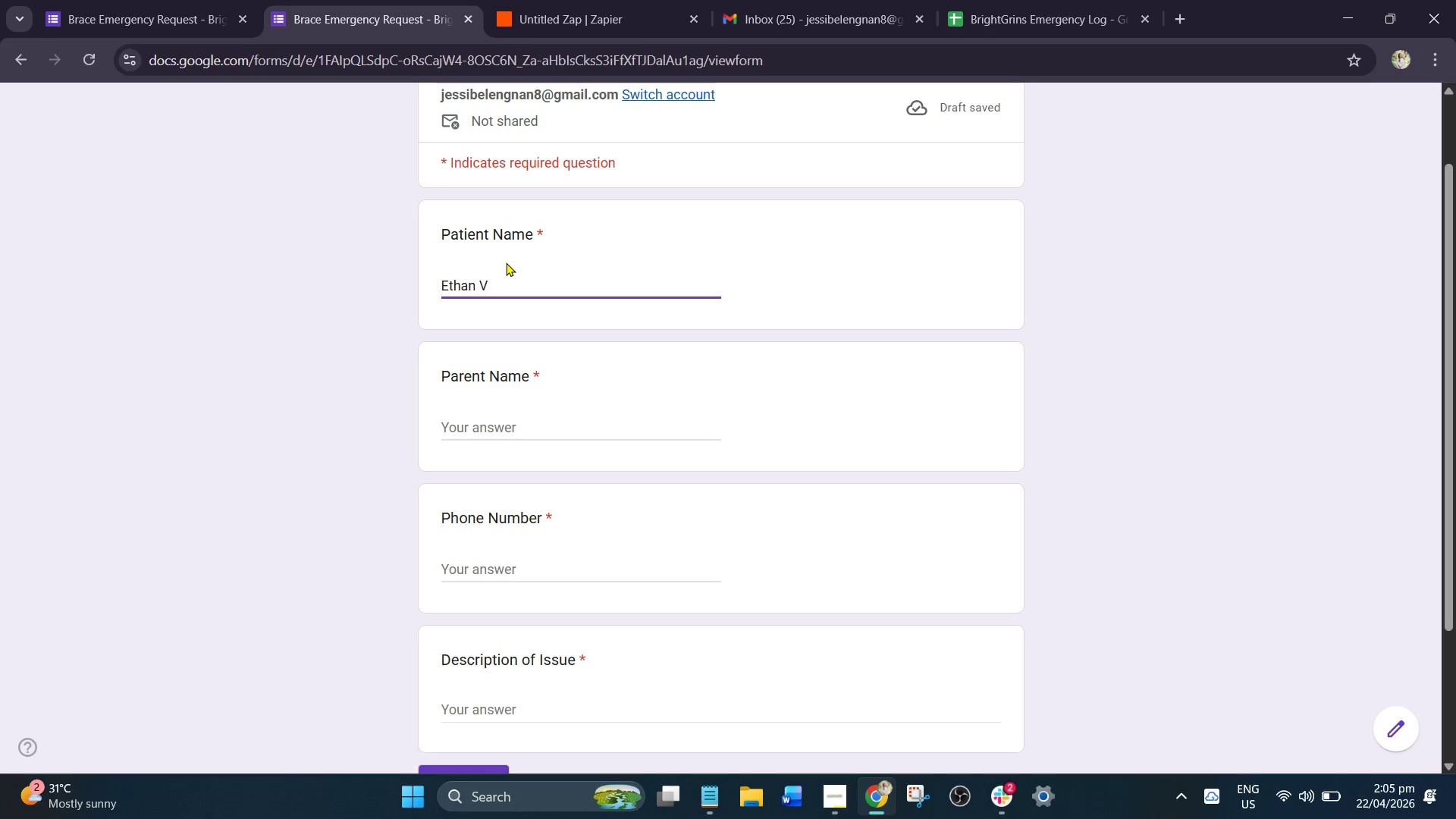 
type(ill)
 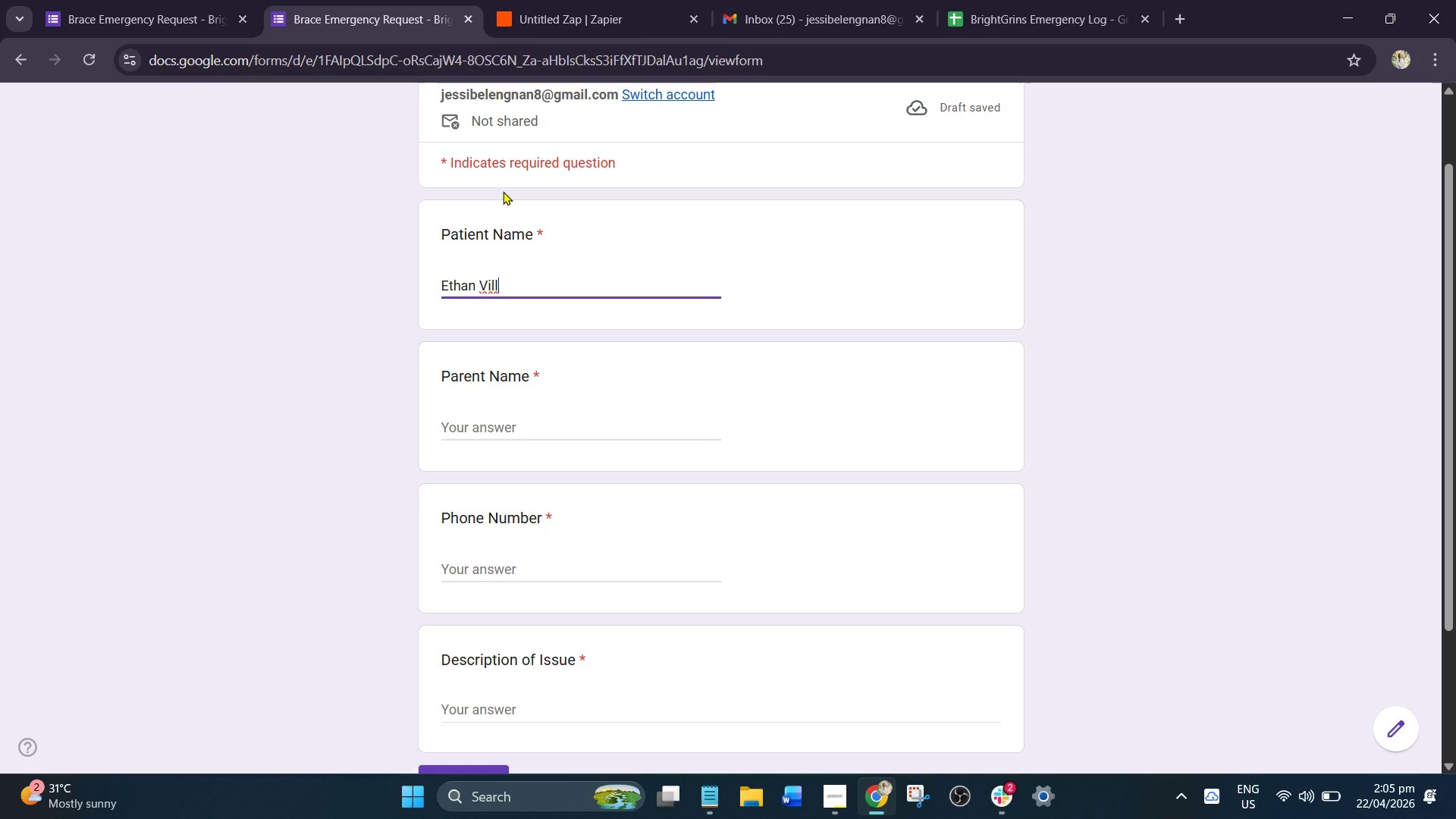 
type(aneva)
 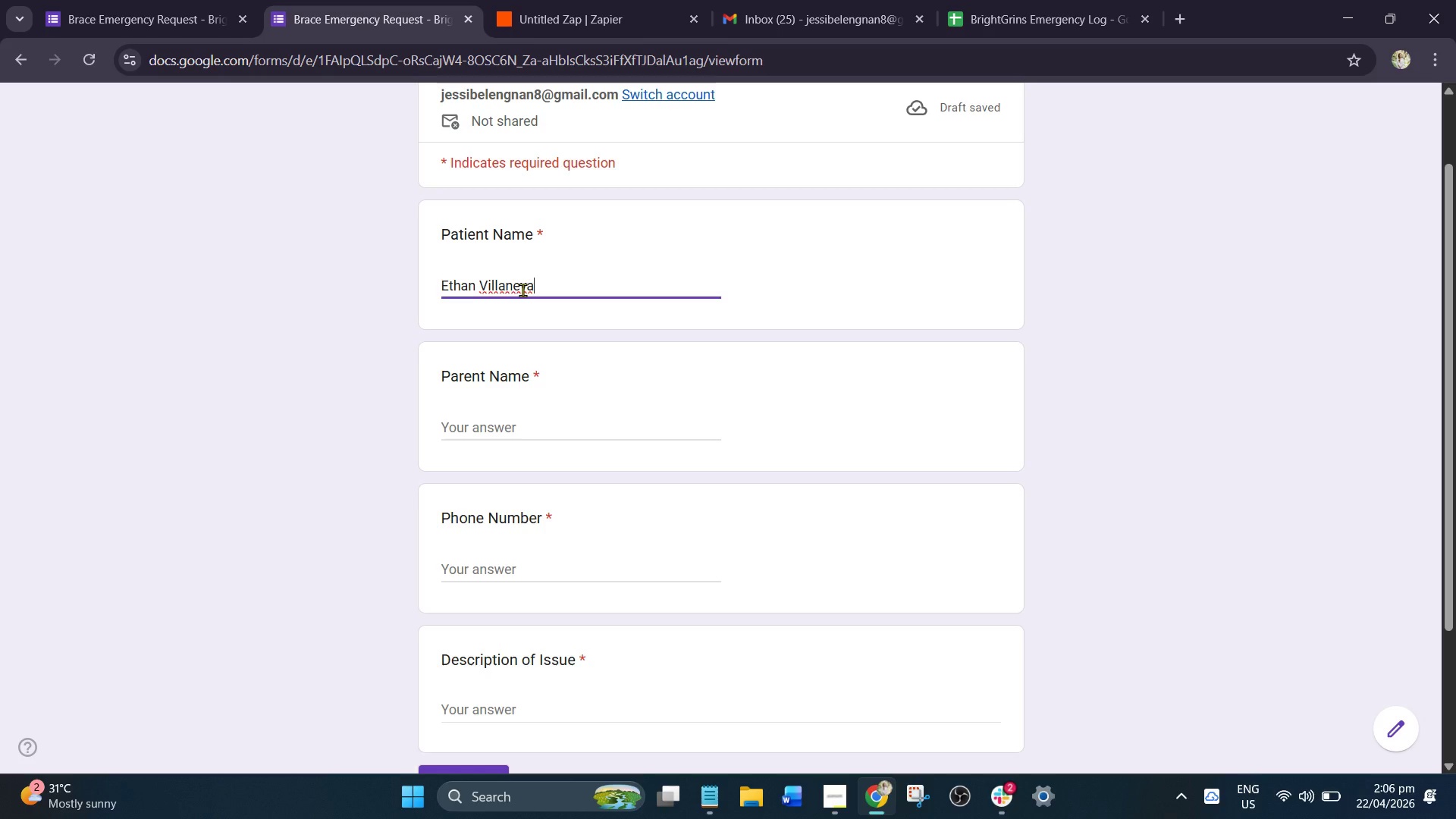 
wait(24.16)
 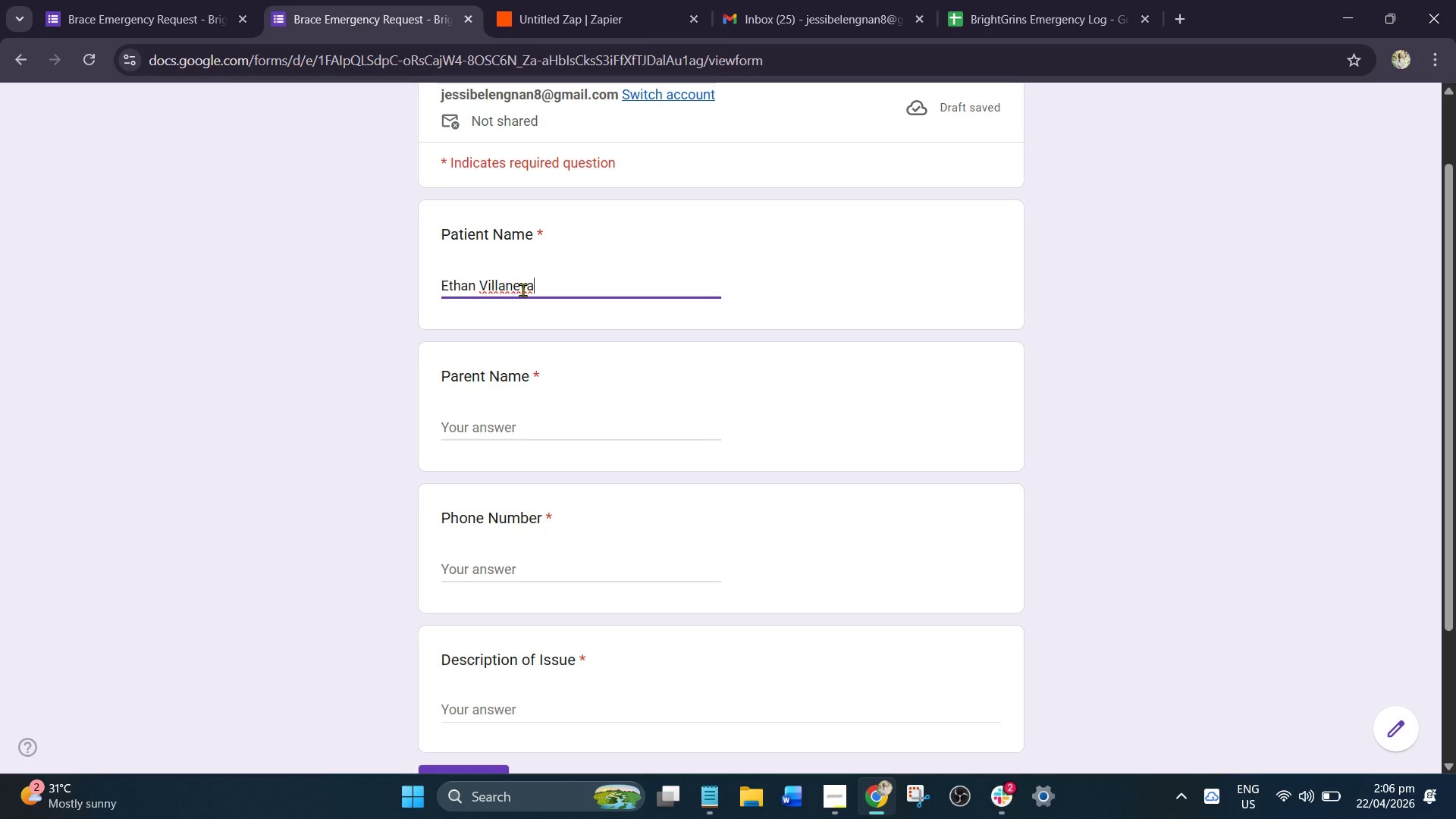 
key(Backspace)
type(ue)
 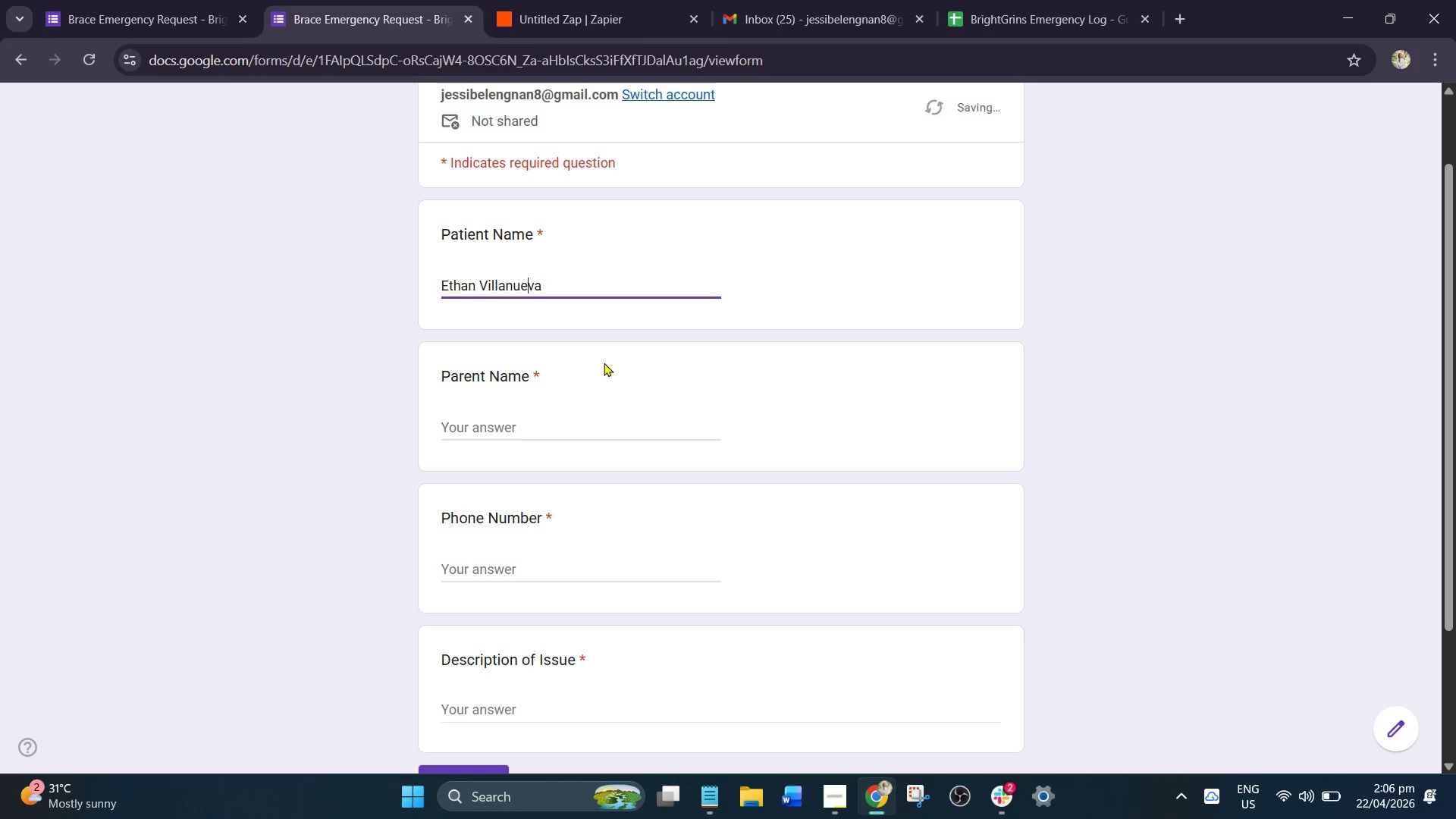 
left_click([590, 414])
 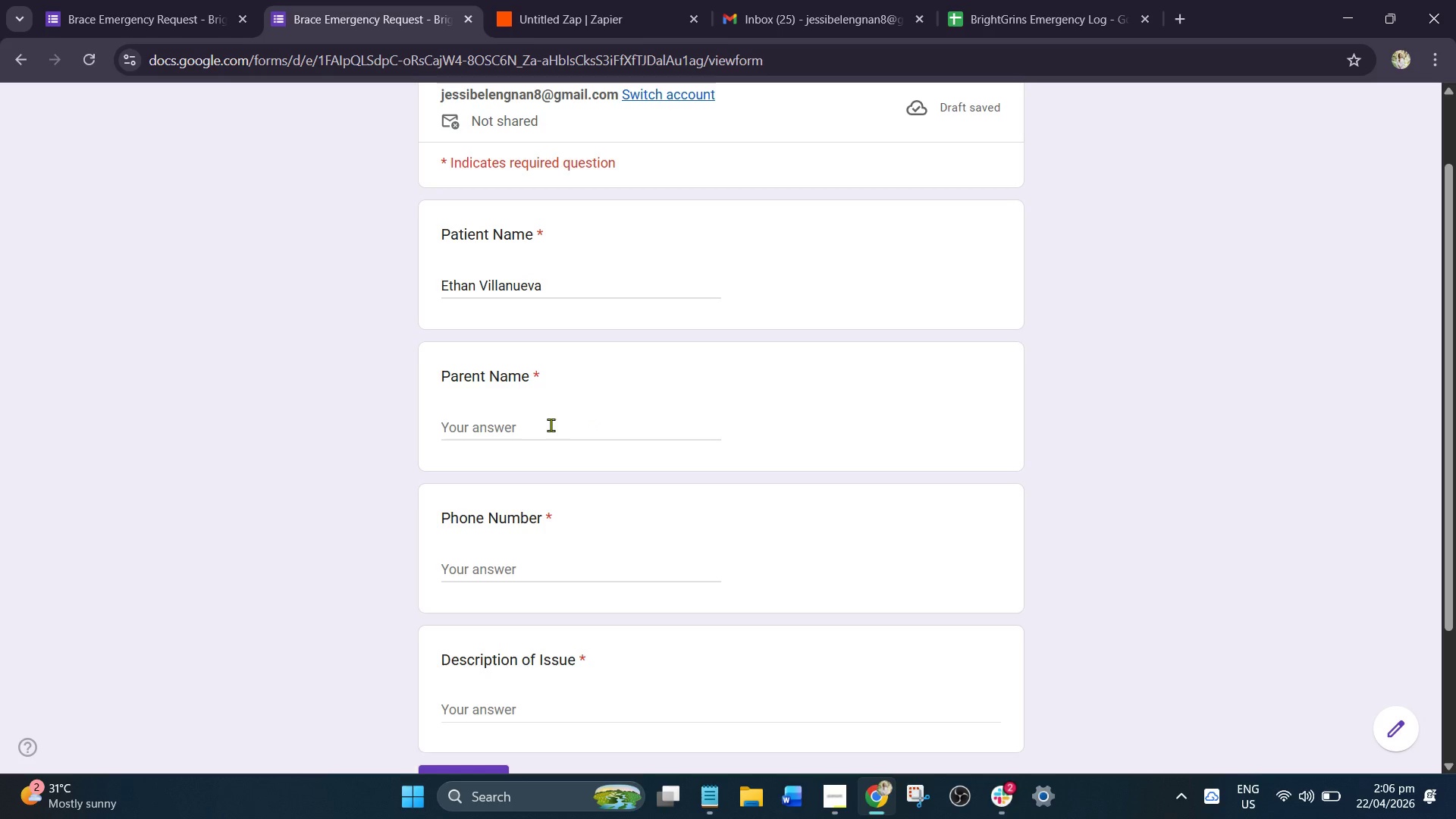 
left_click([551, 425])
 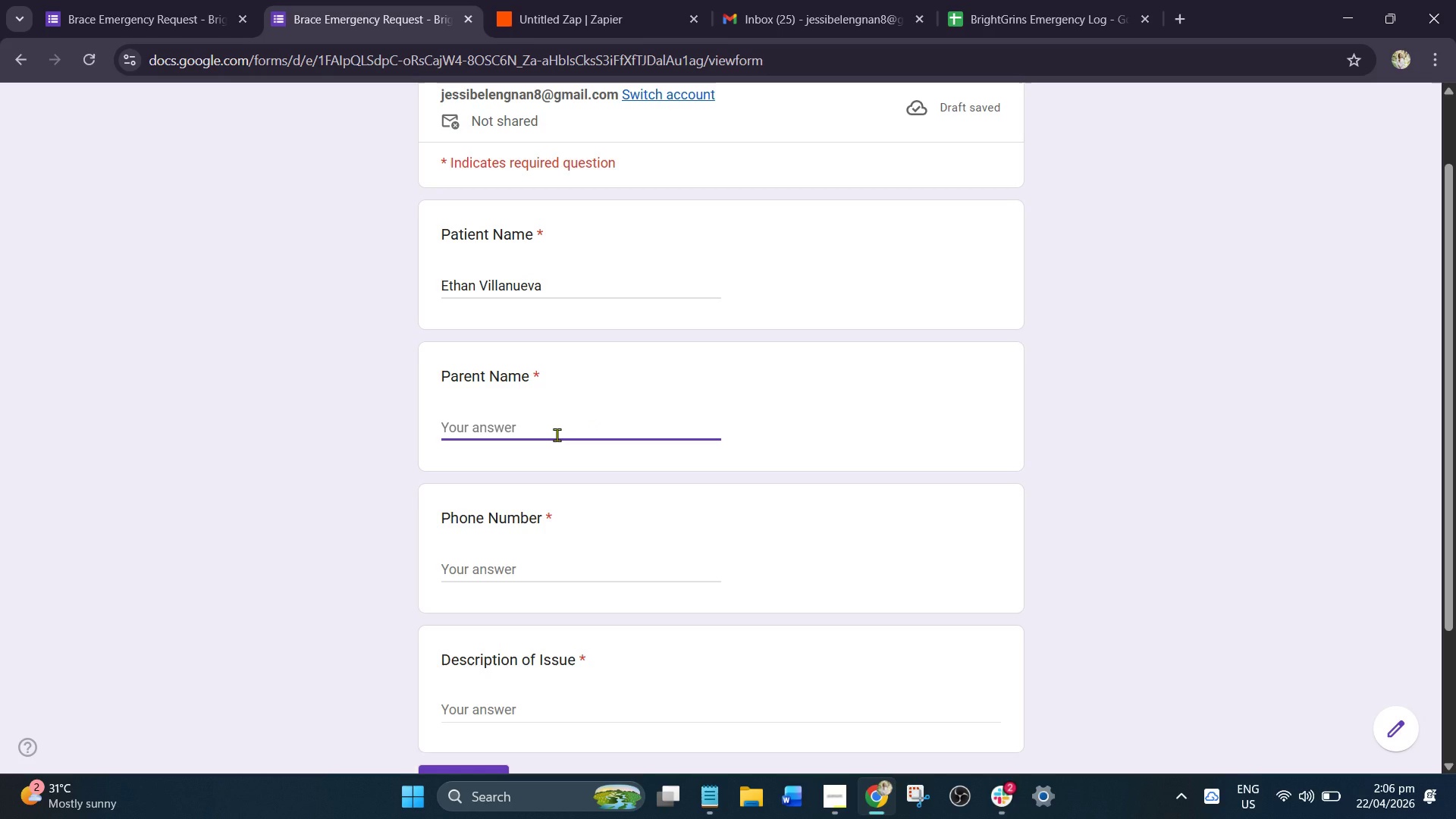 
key(CapsLock)
 